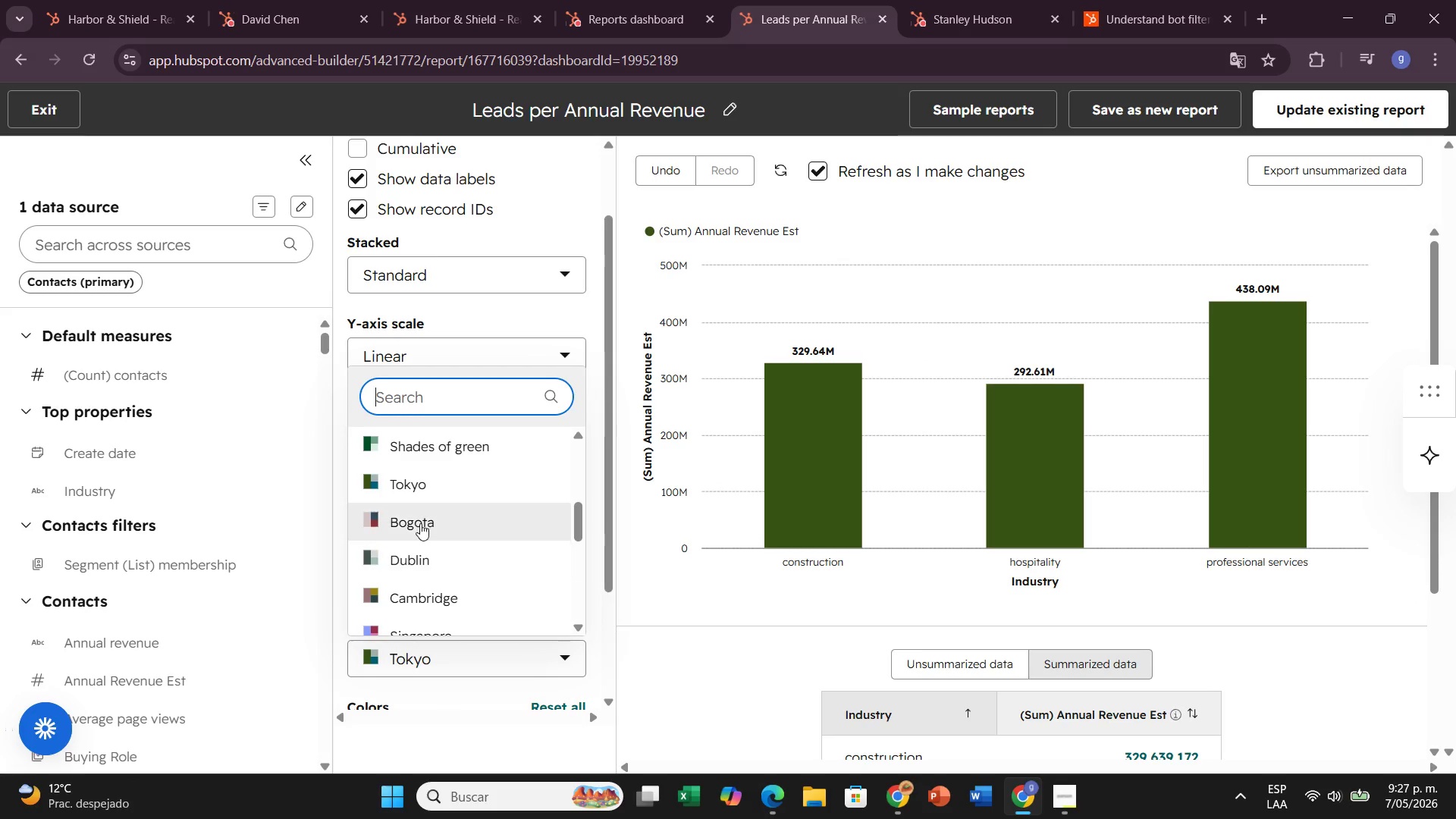 
left_click([420, 523])
 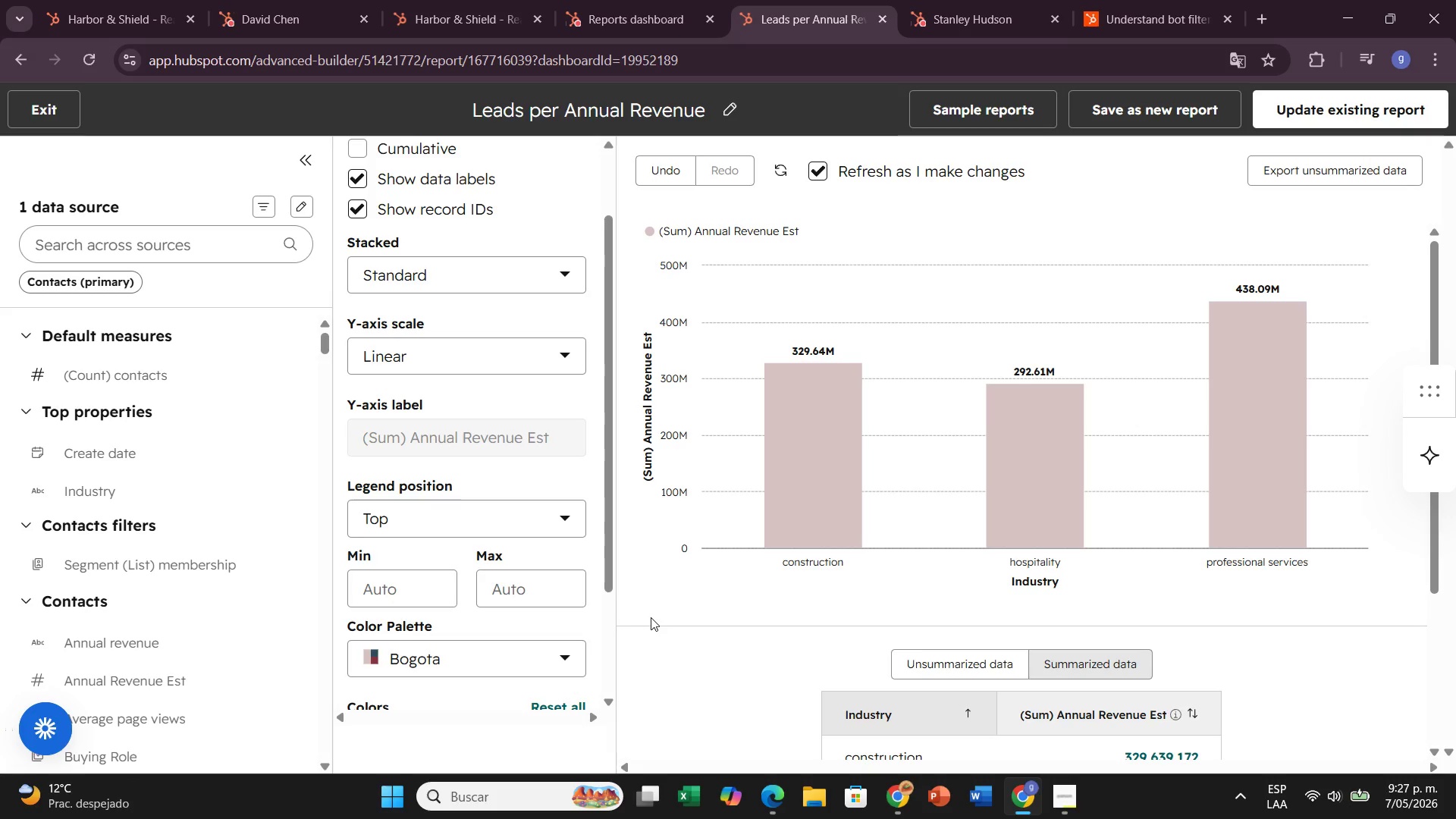 
wait(6.55)
 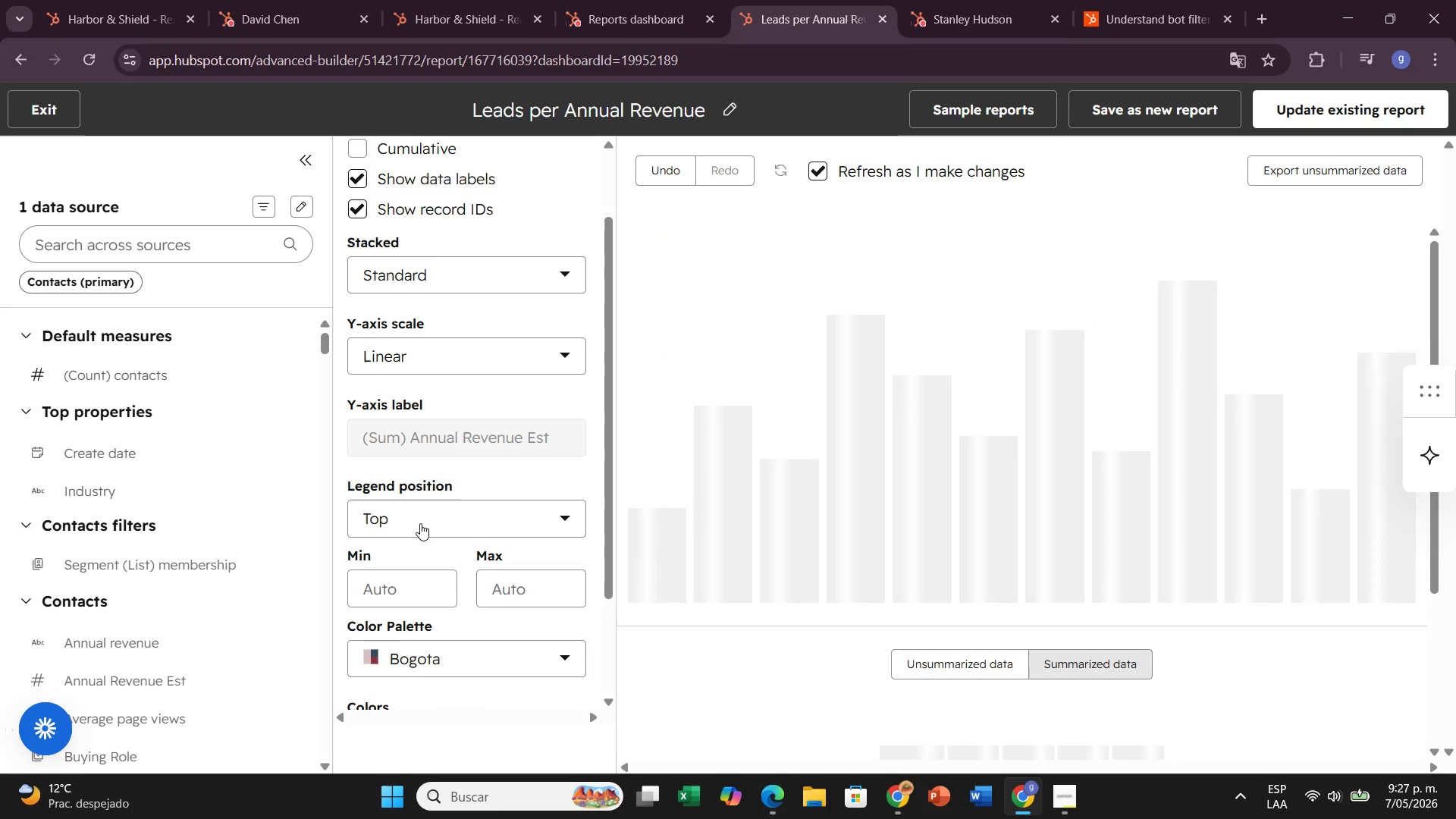 
left_click([1379, 105])
 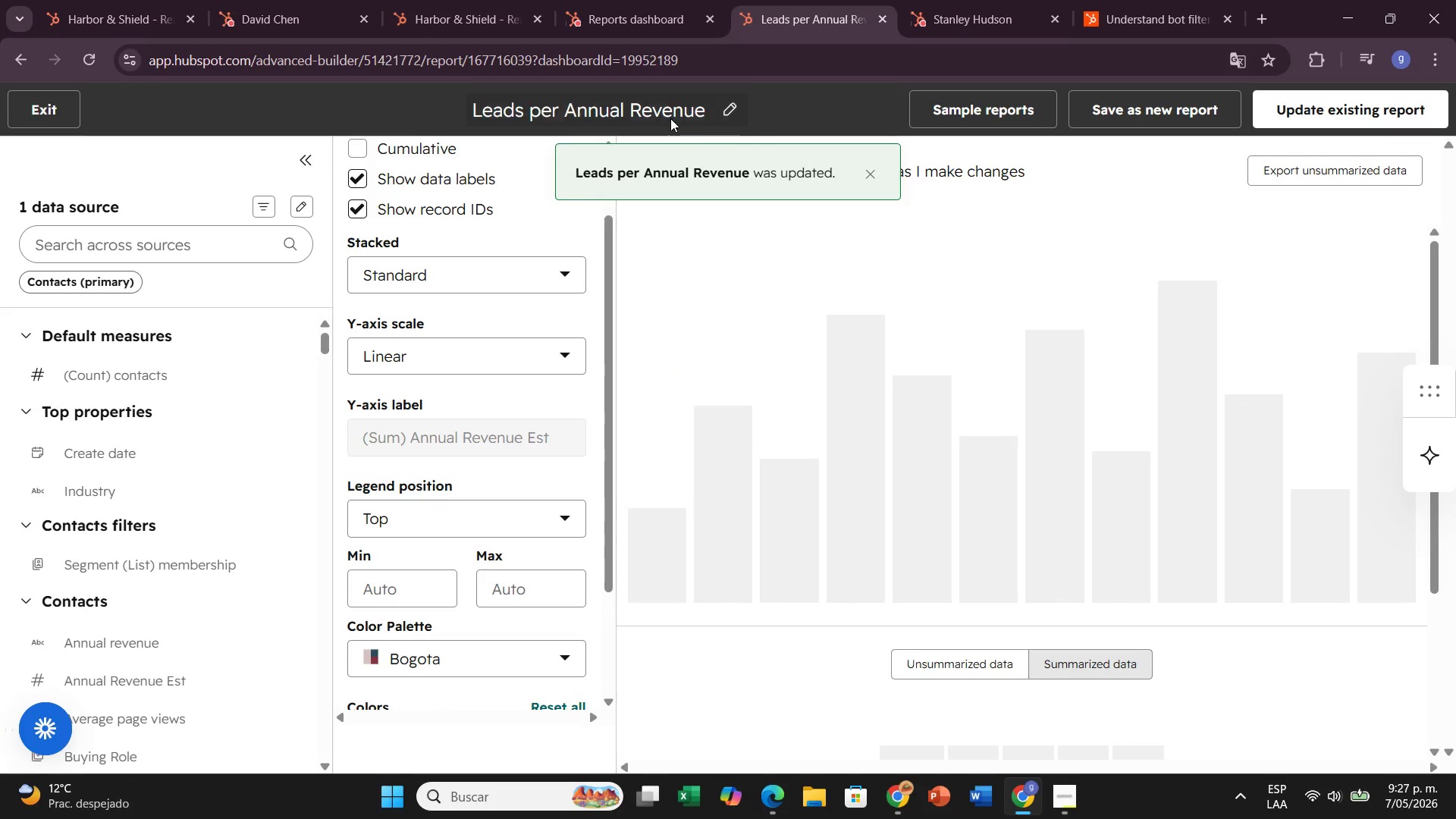 
left_click([72, 110])
 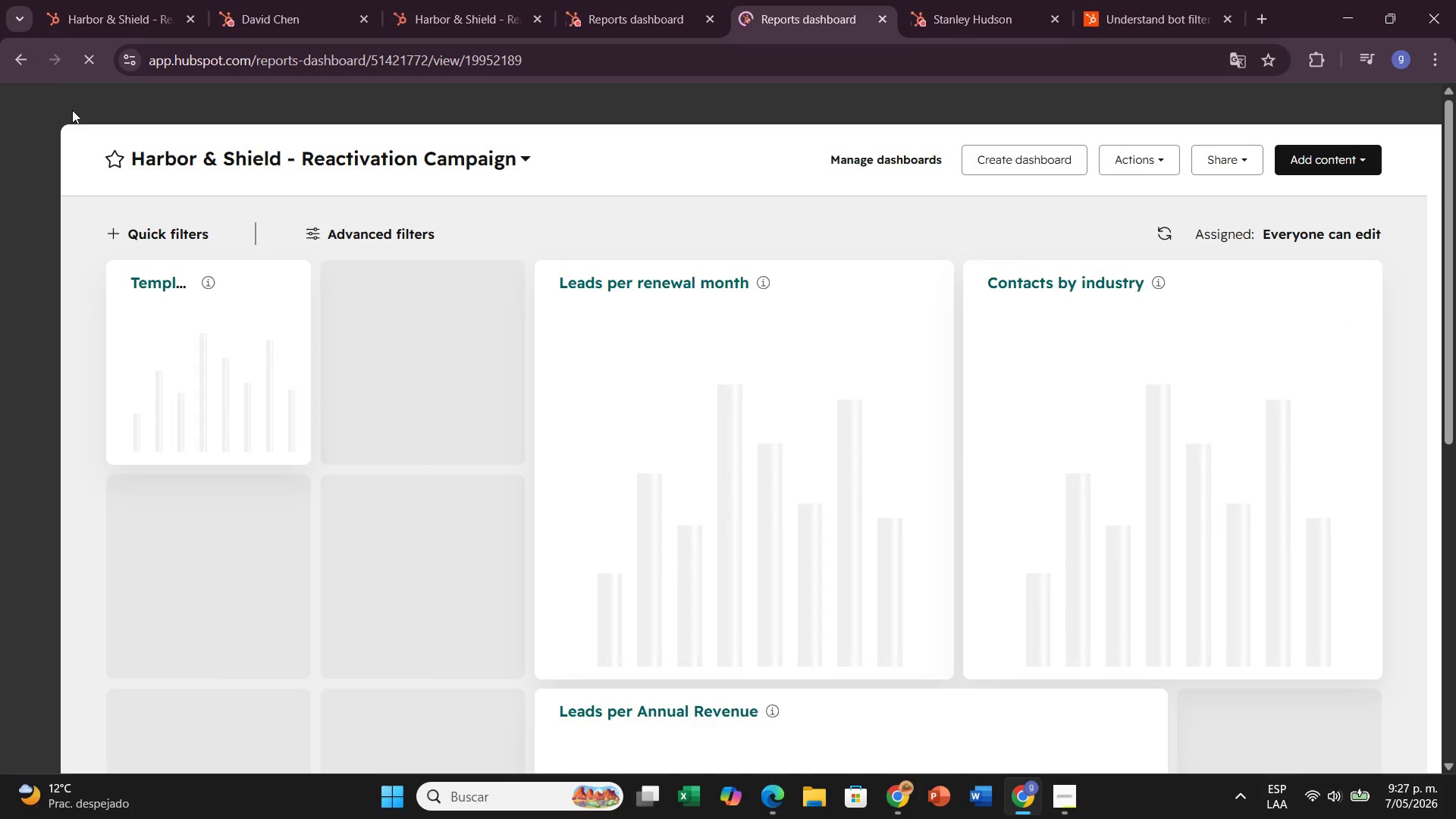 
wait(8.44)
 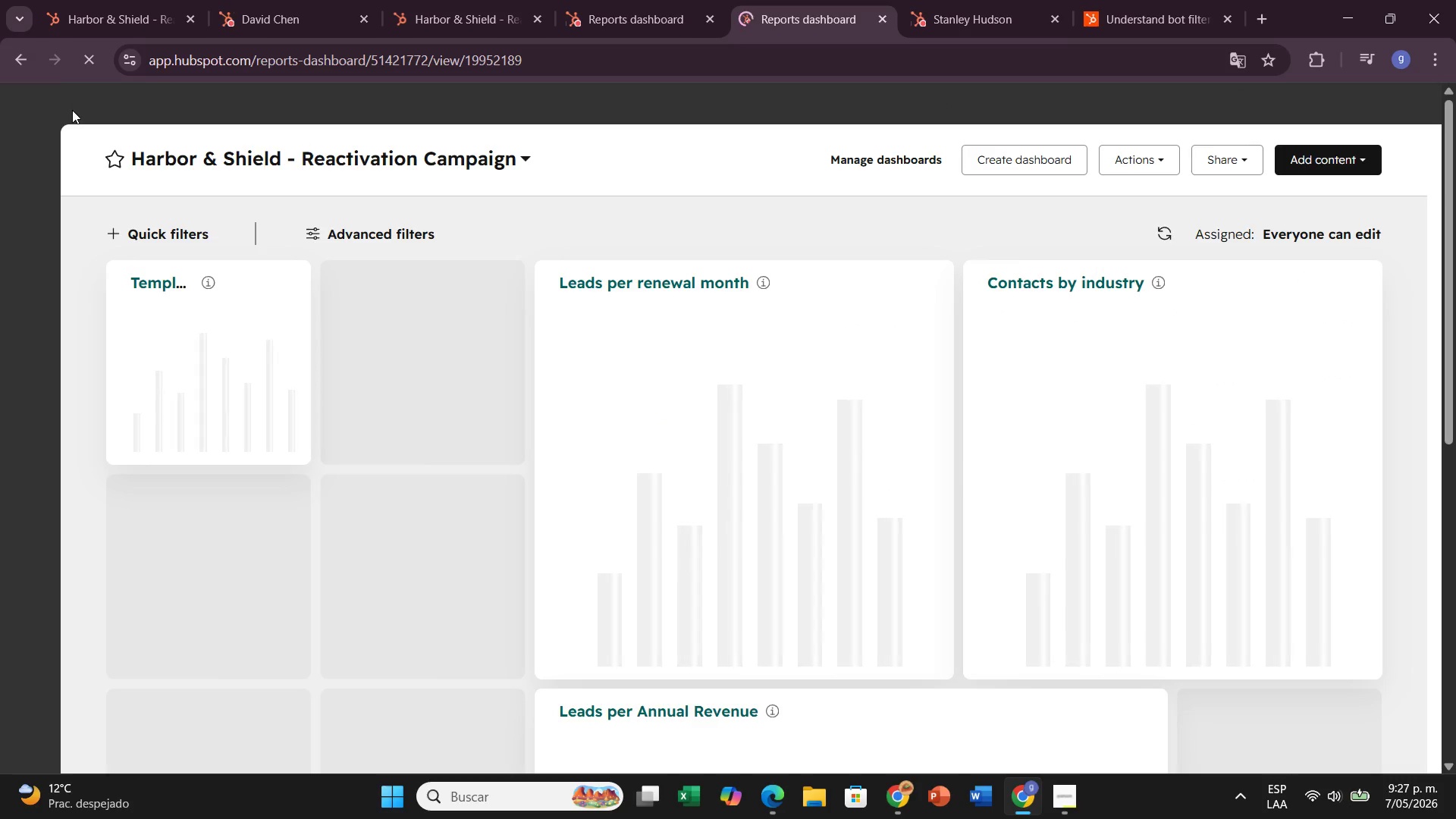 
scroll: coordinate [450, 726], scroll_direction: down, amount: 2.0
 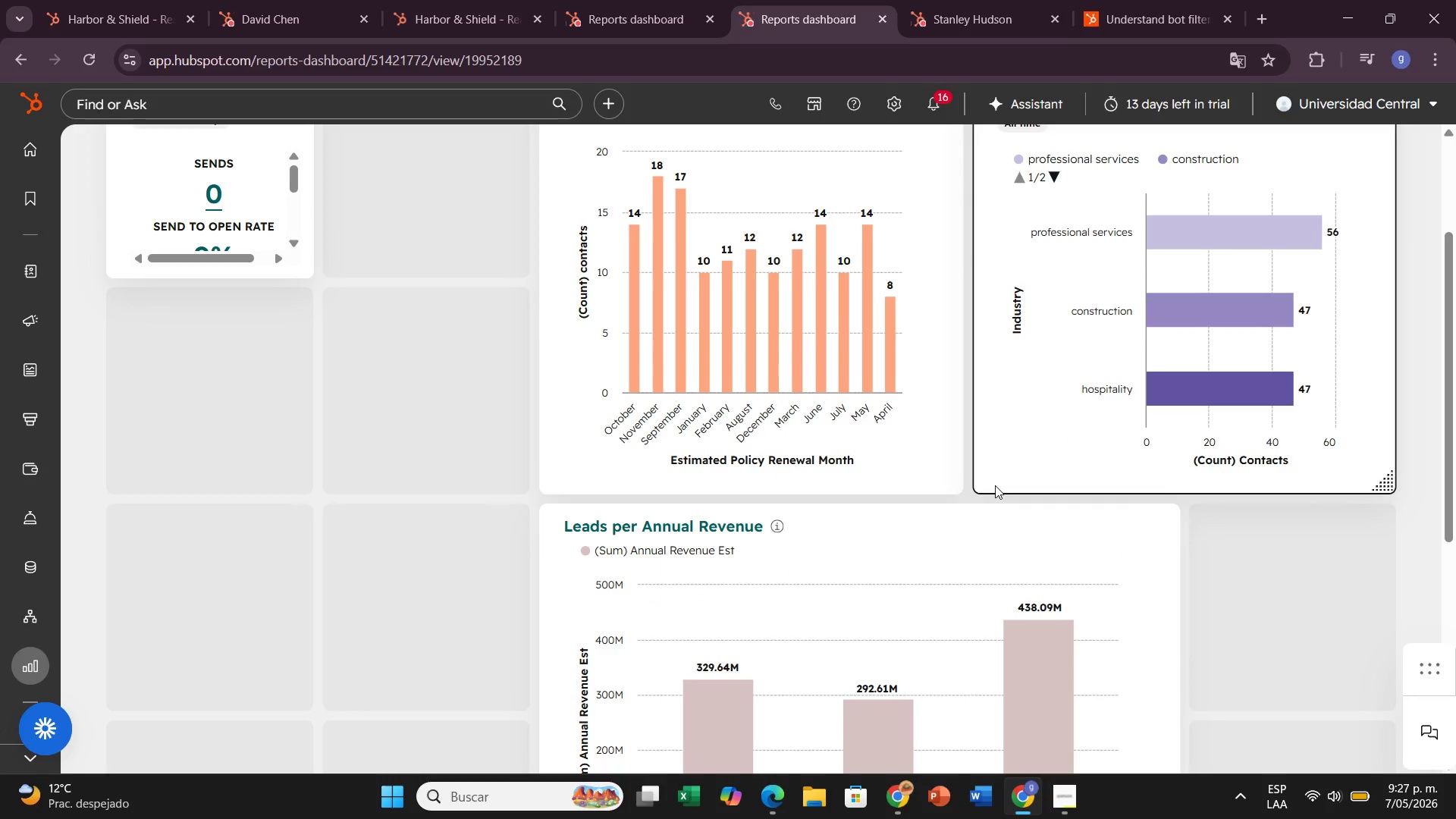 
scroll: coordinate [1075, 365], scroll_direction: up, amount: 2.0
 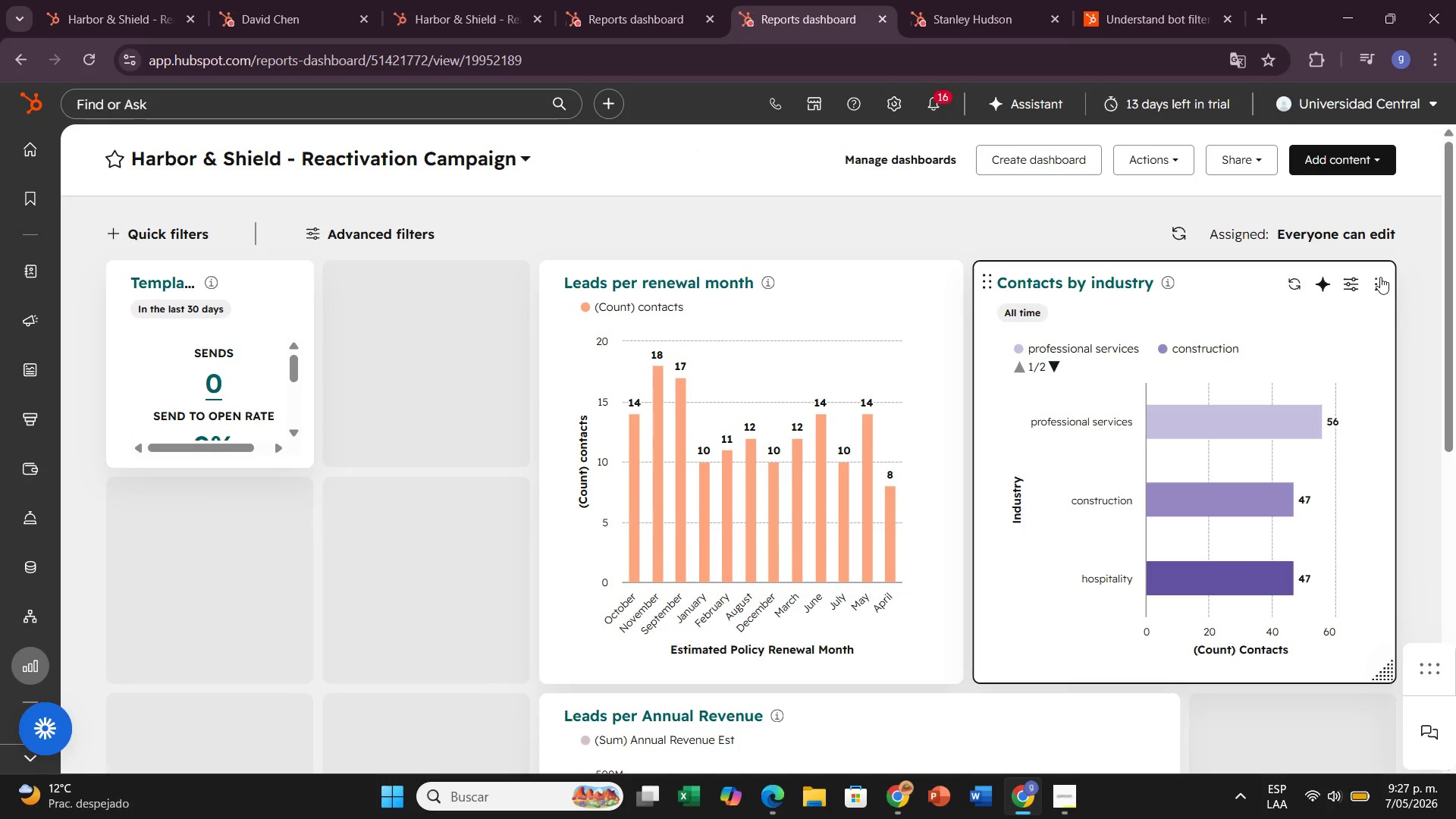 
left_click([1380, 278])
 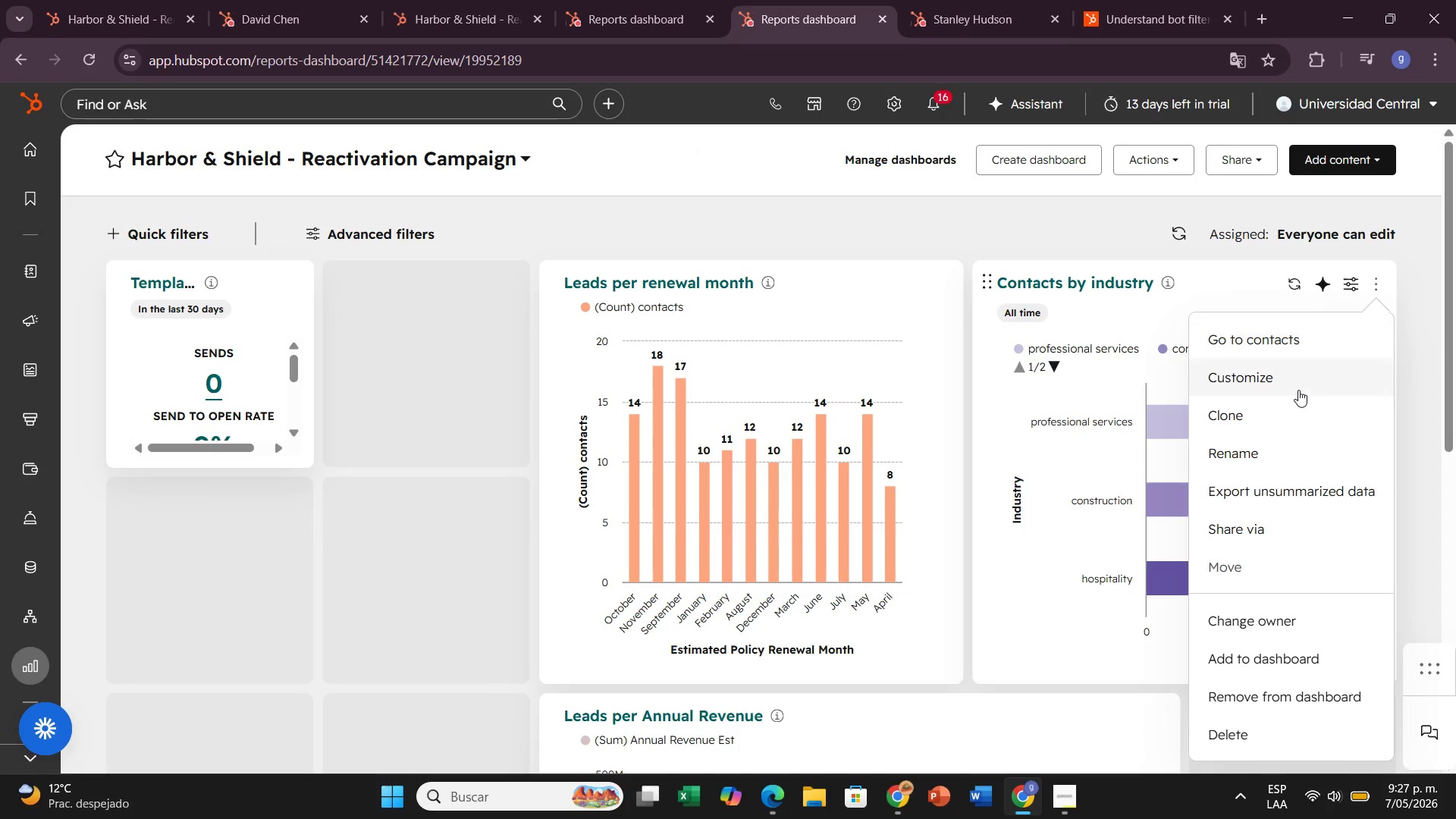 
left_click([1298, 390])
 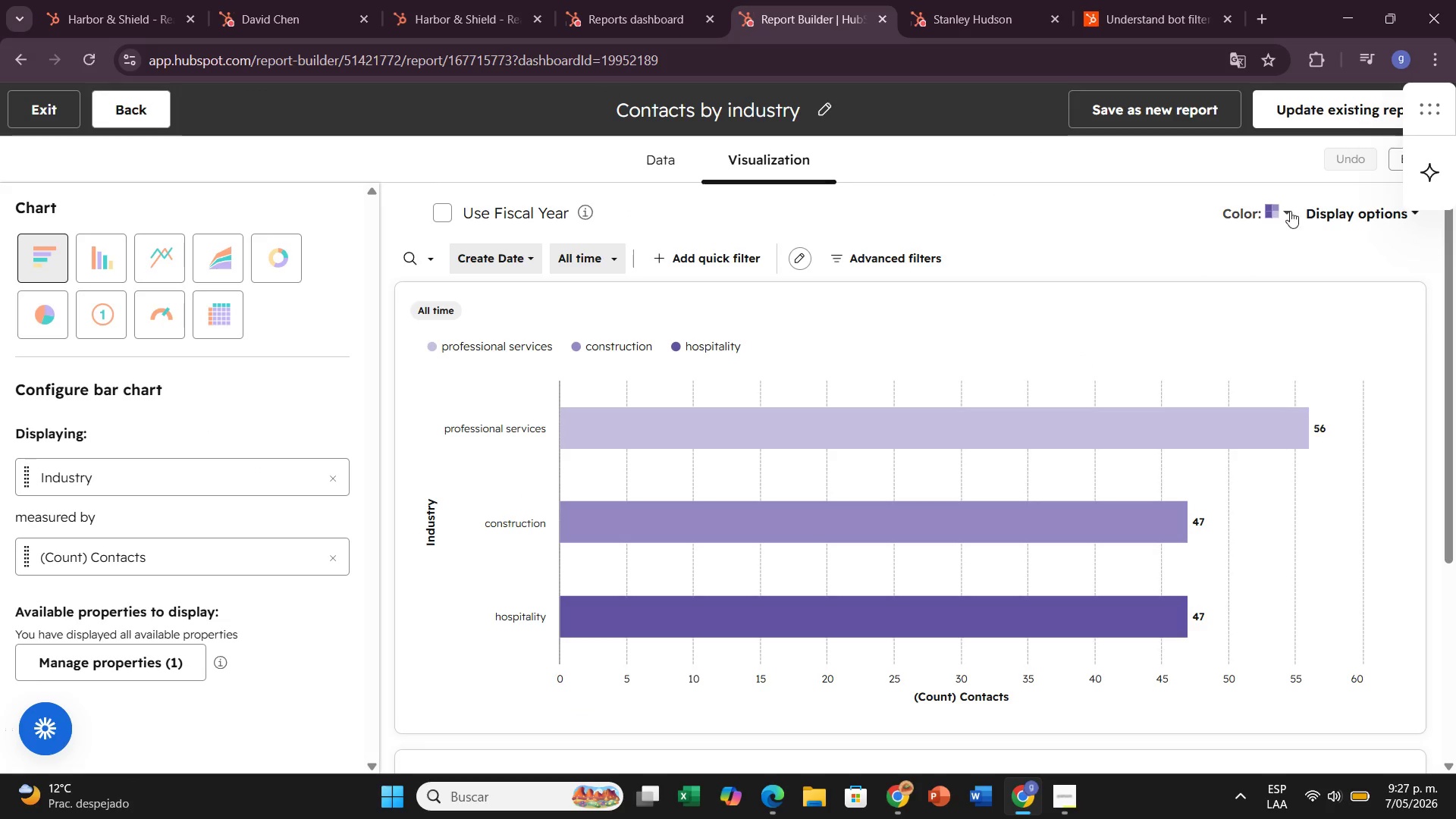 
wait(12.45)
 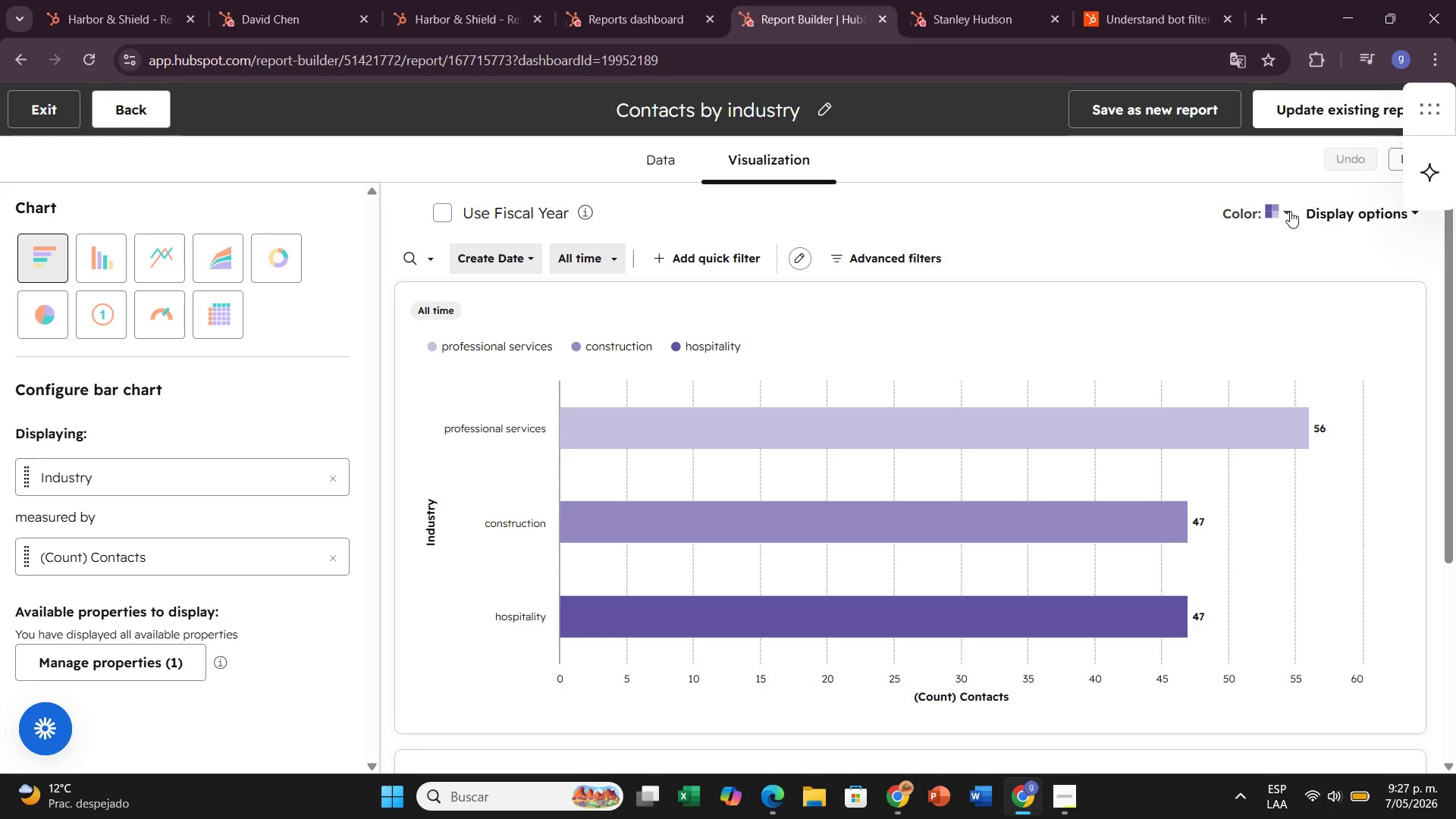 
left_click([1313, 515])
 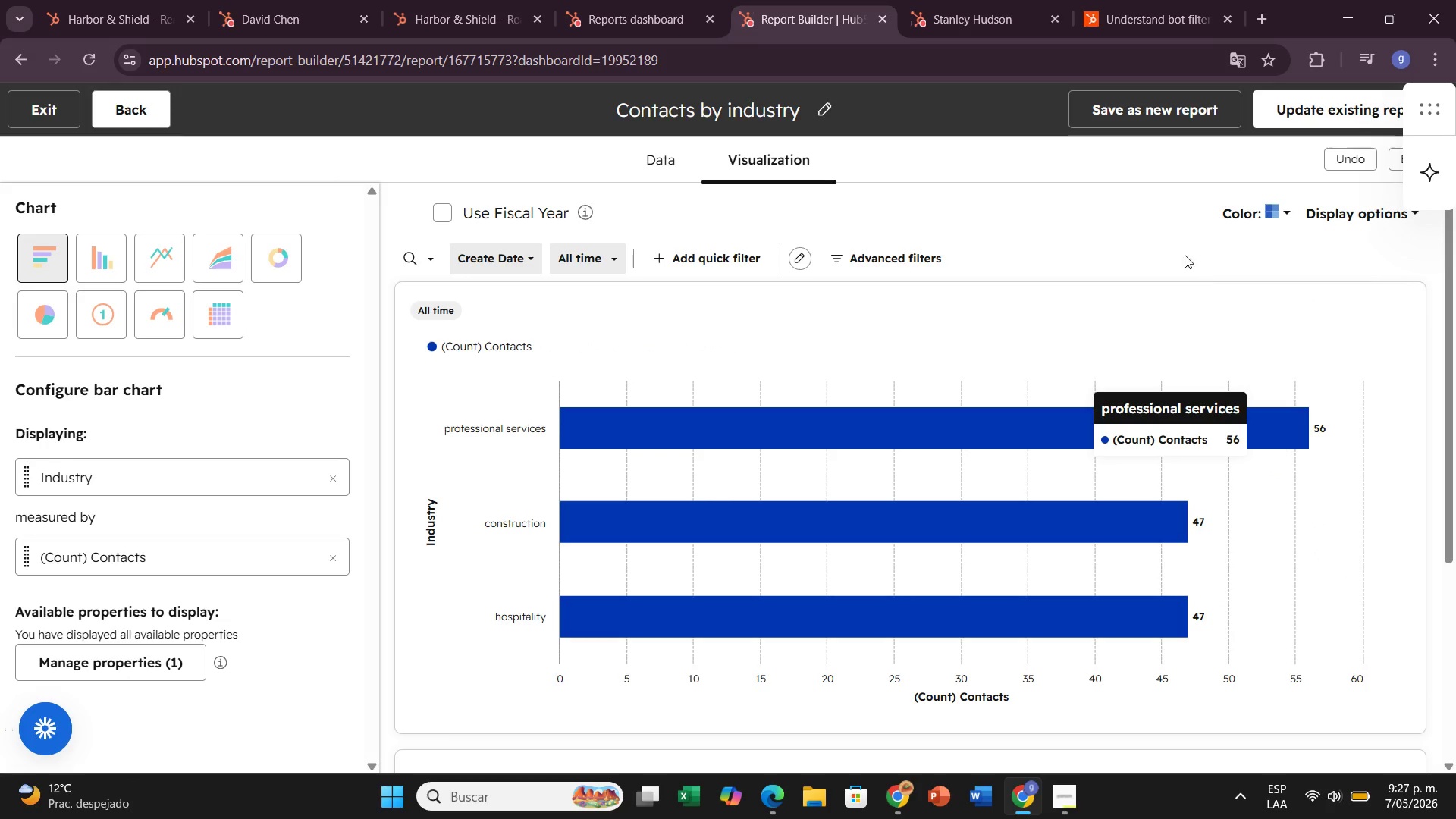 
left_click([1327, 224])
 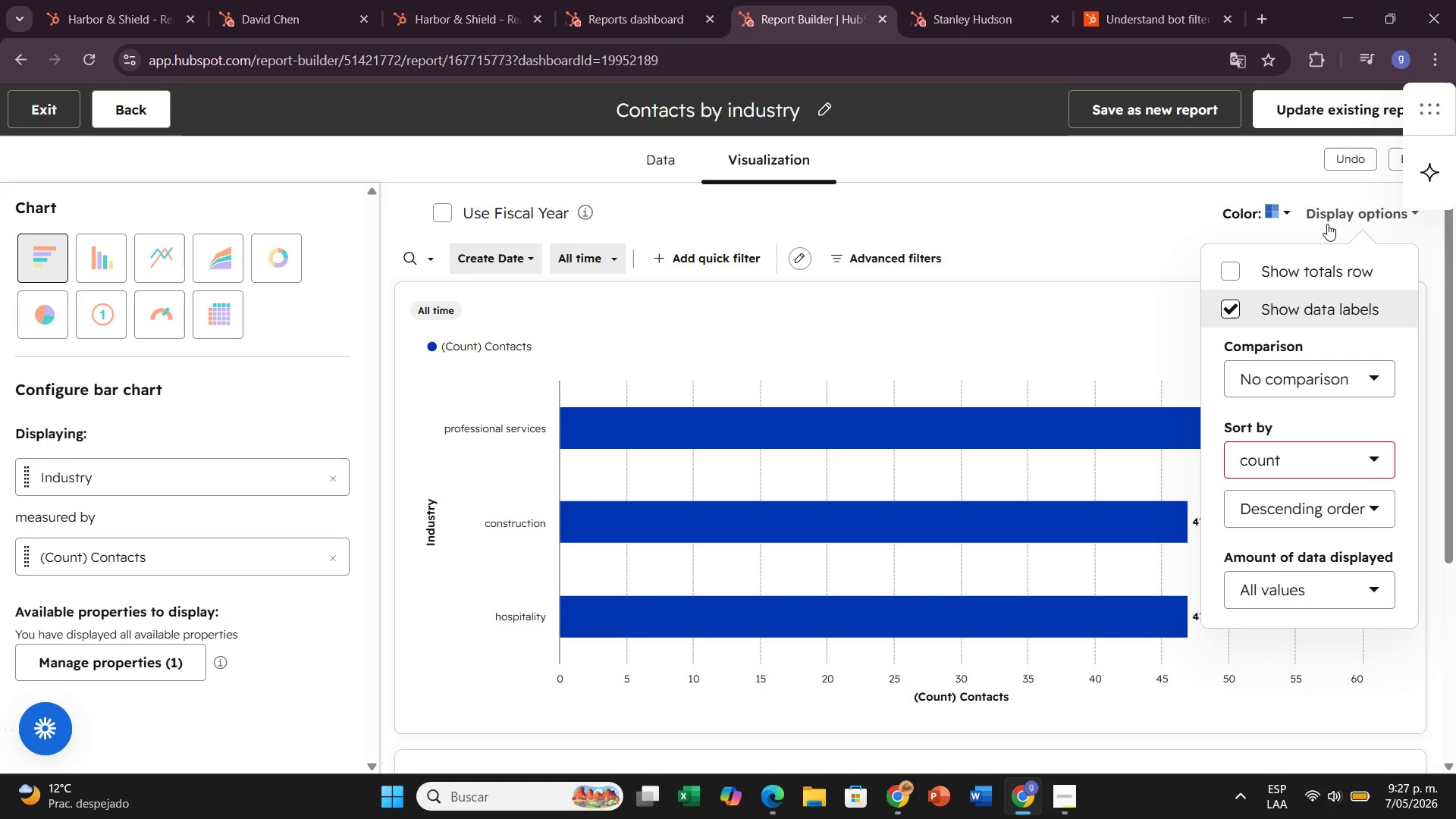 
left_click([1327, 224])
 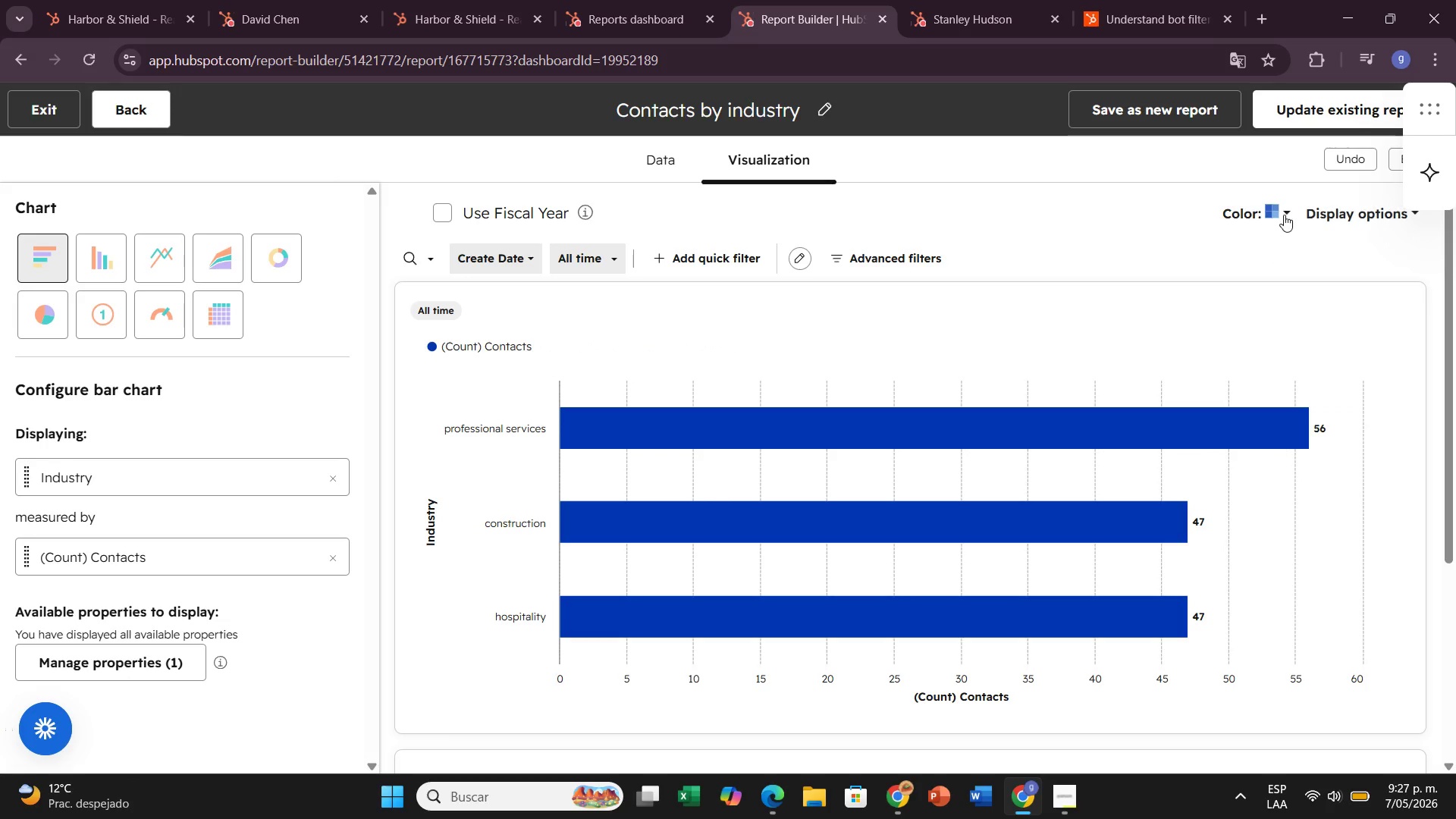 
left_click([1284, 215])
 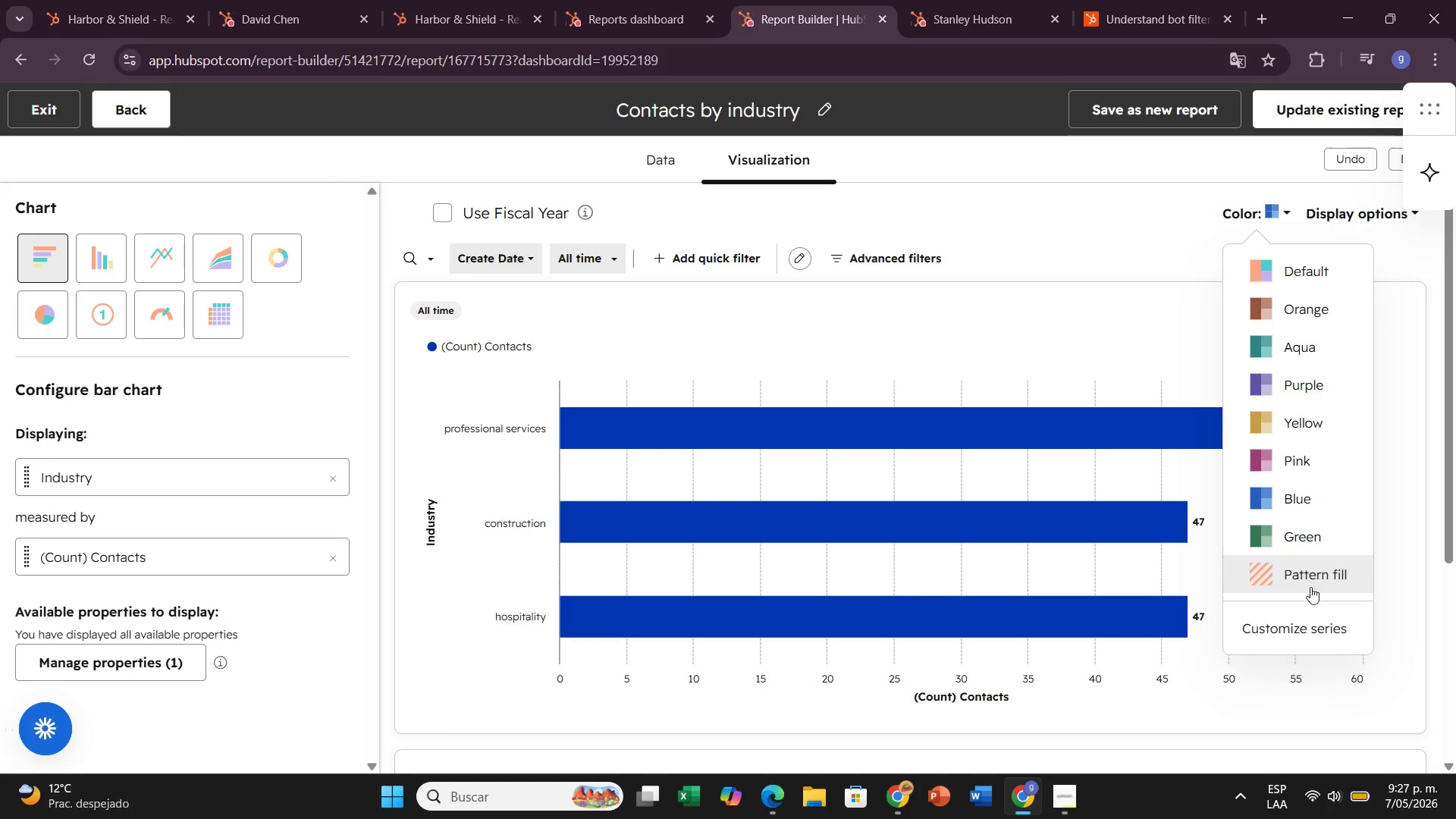 
left_click([1310, 626])
 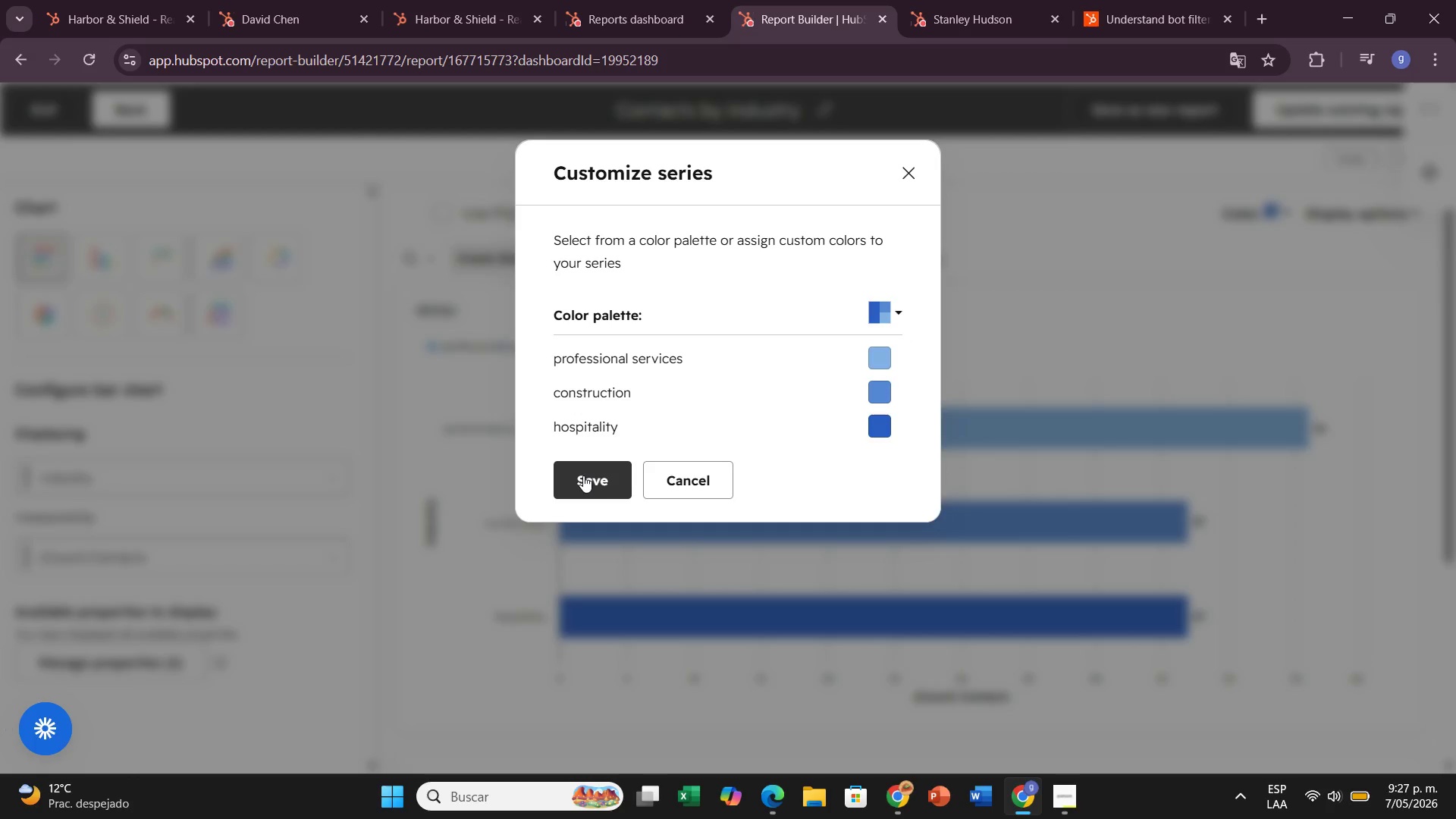 
left_click([583, 475])
 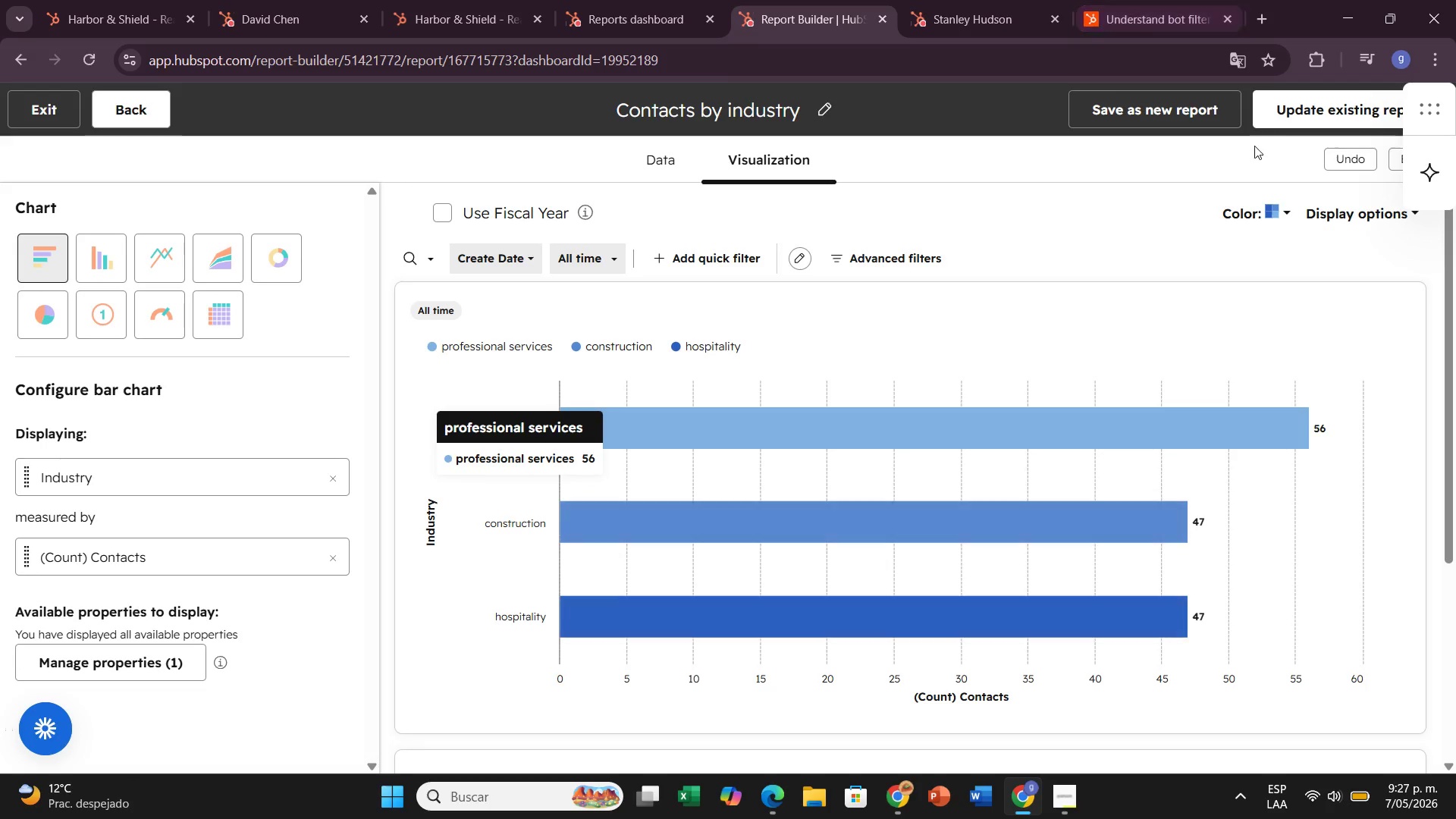 
left_click([1305, 118])
 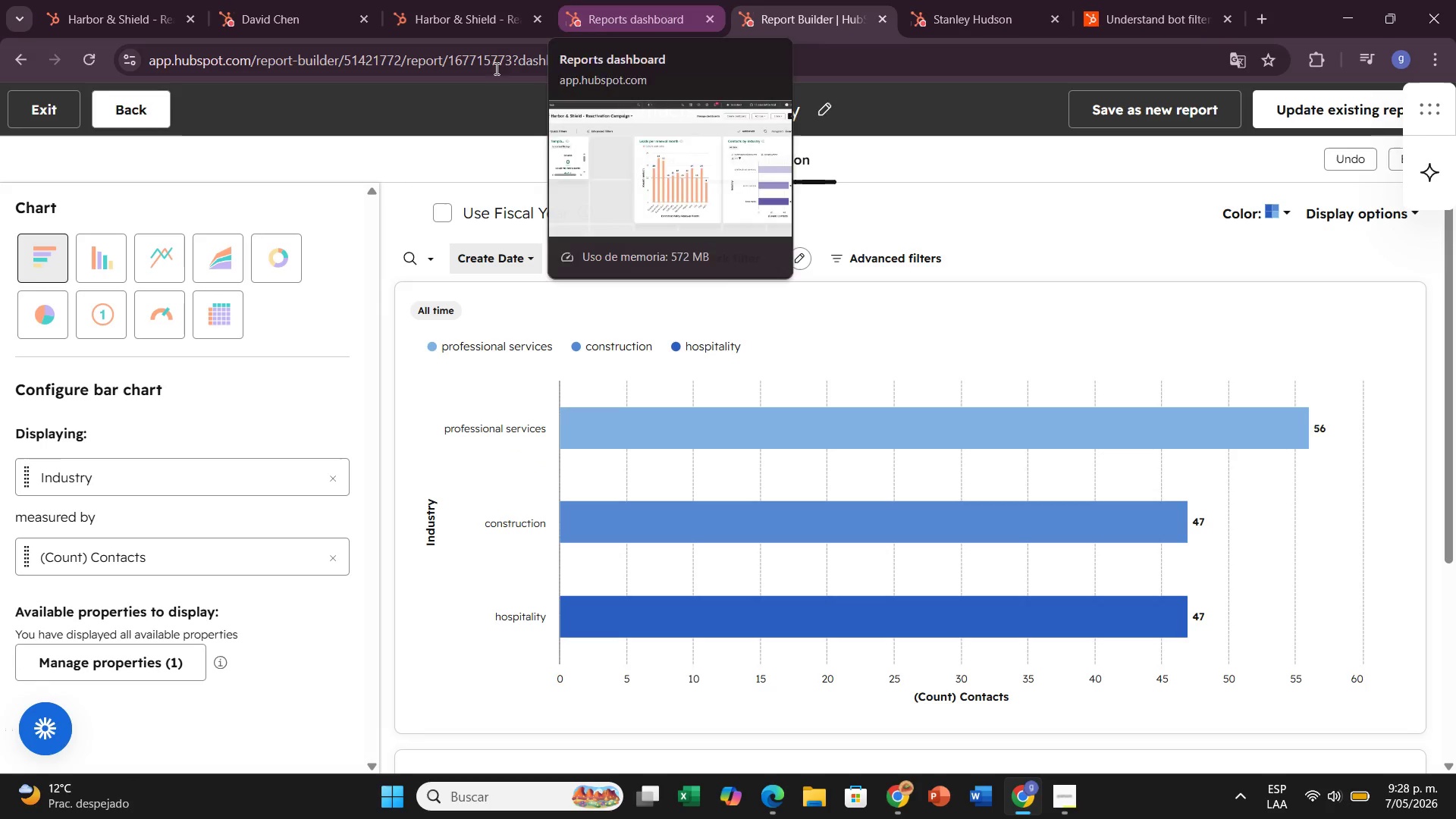 
wait(7.92)
 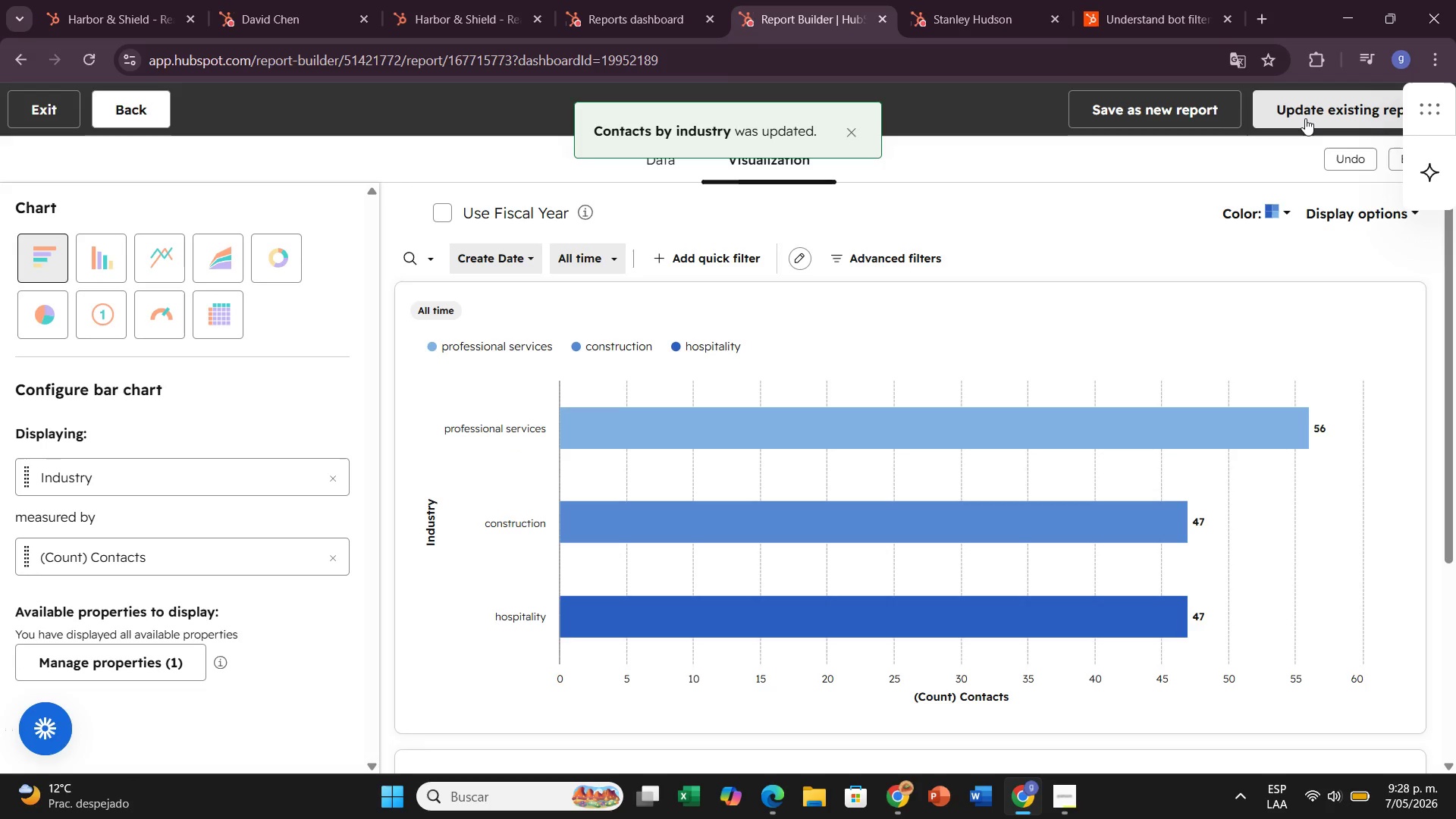 
left_click([150, 114])
 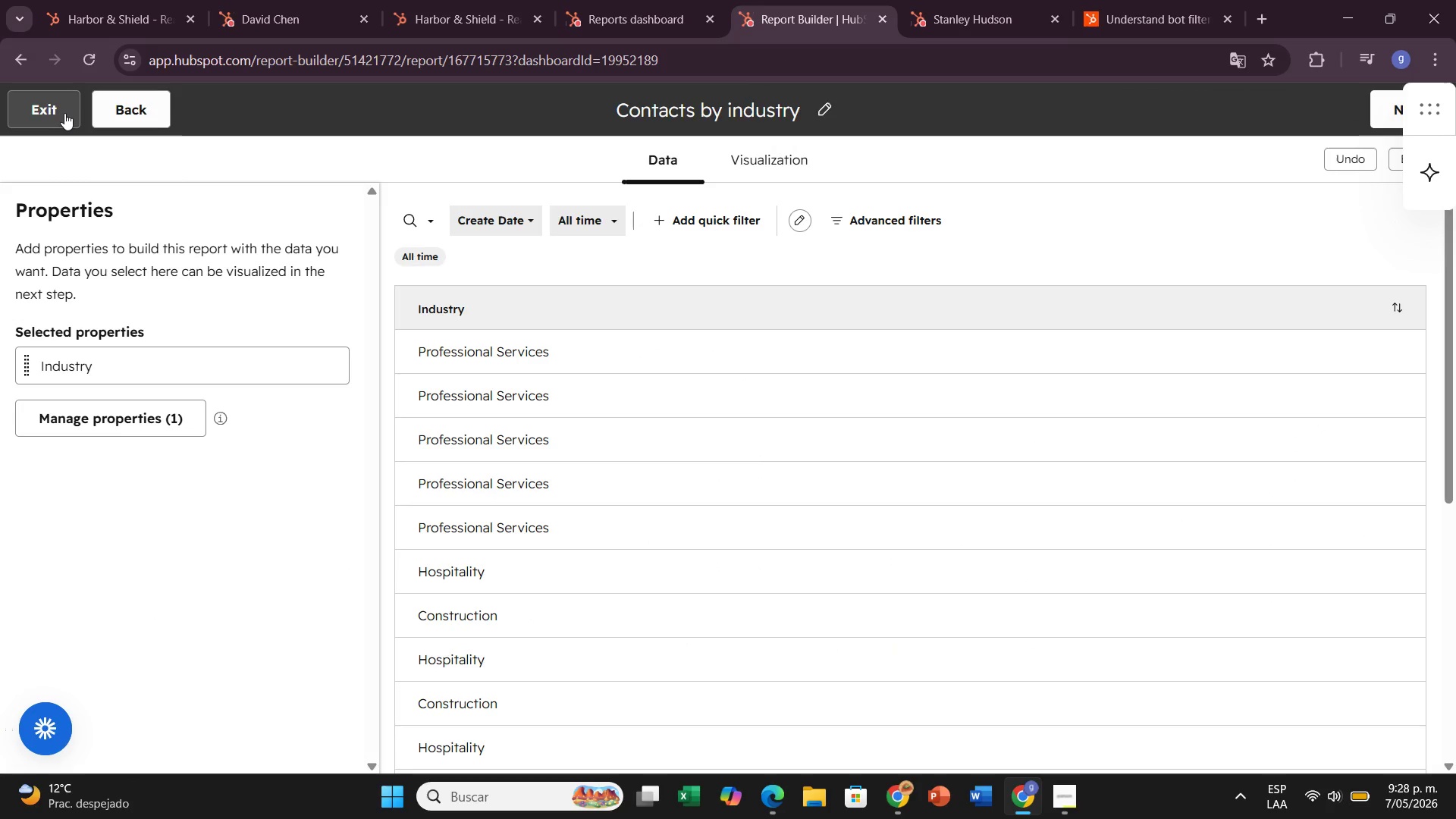 
left_click([64, 113])
 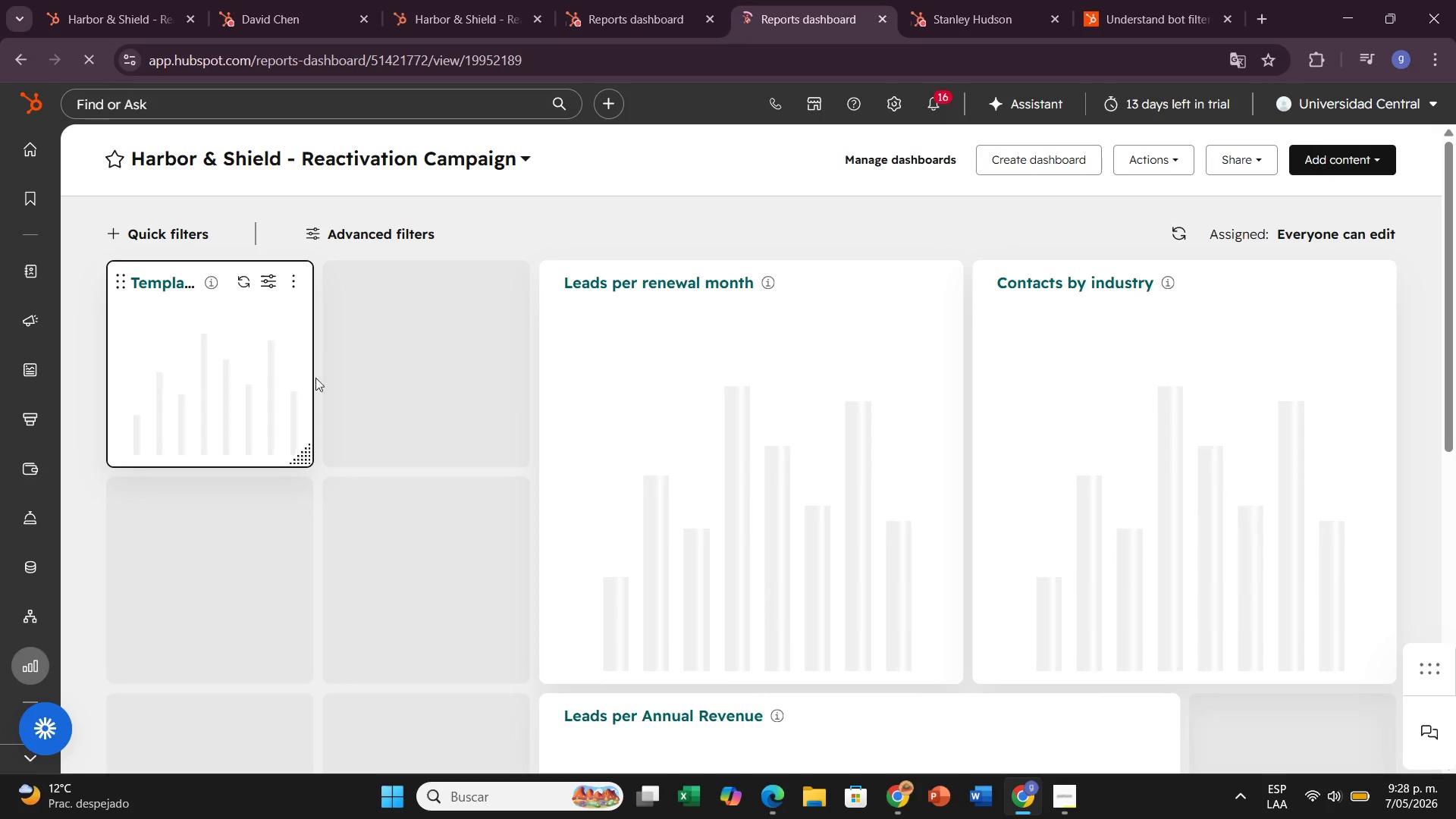 
wait(6.91)
 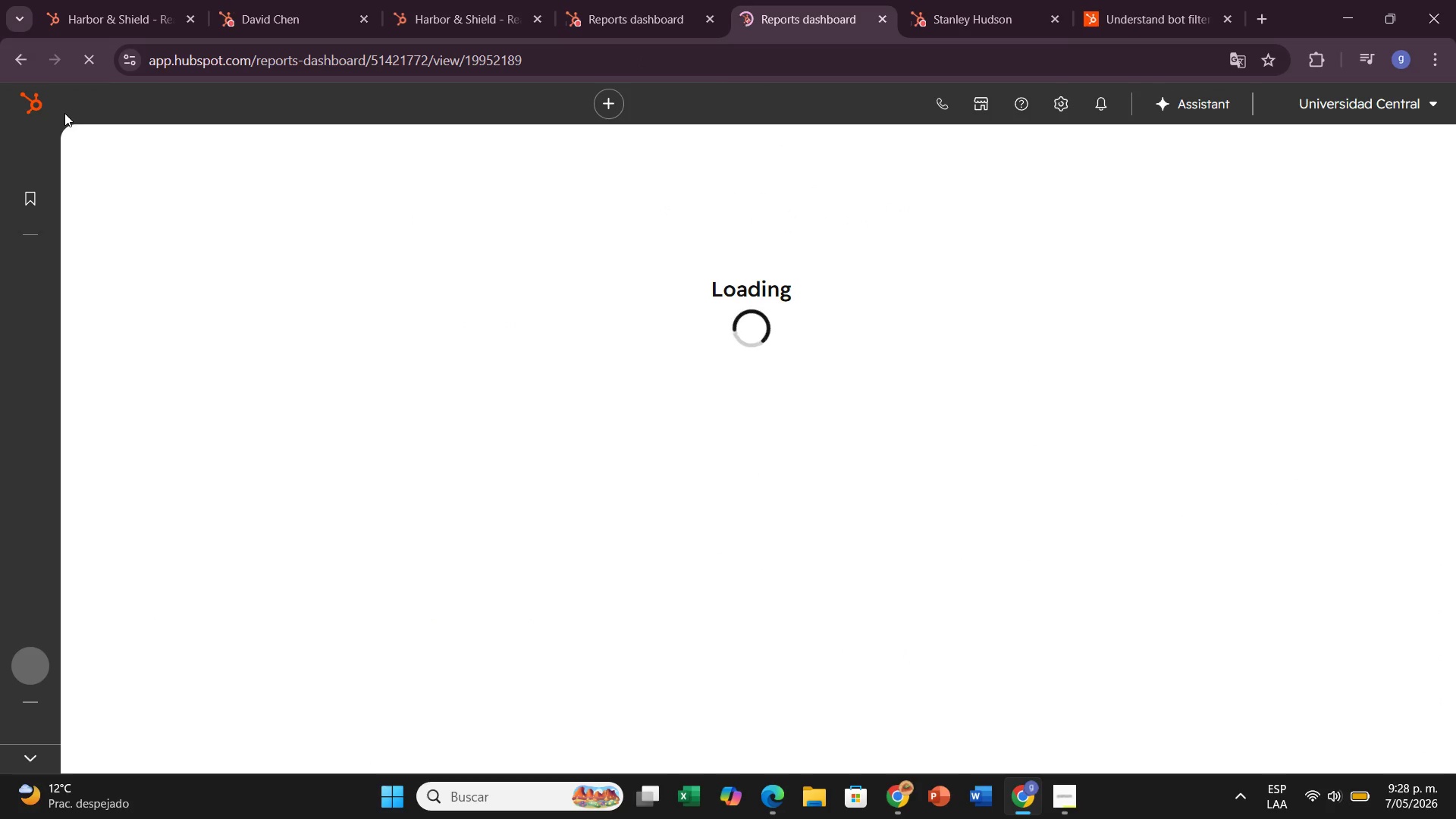 
left_click_drag(start_coordinate=[305, 455], to_coordinate=[505, 463])
 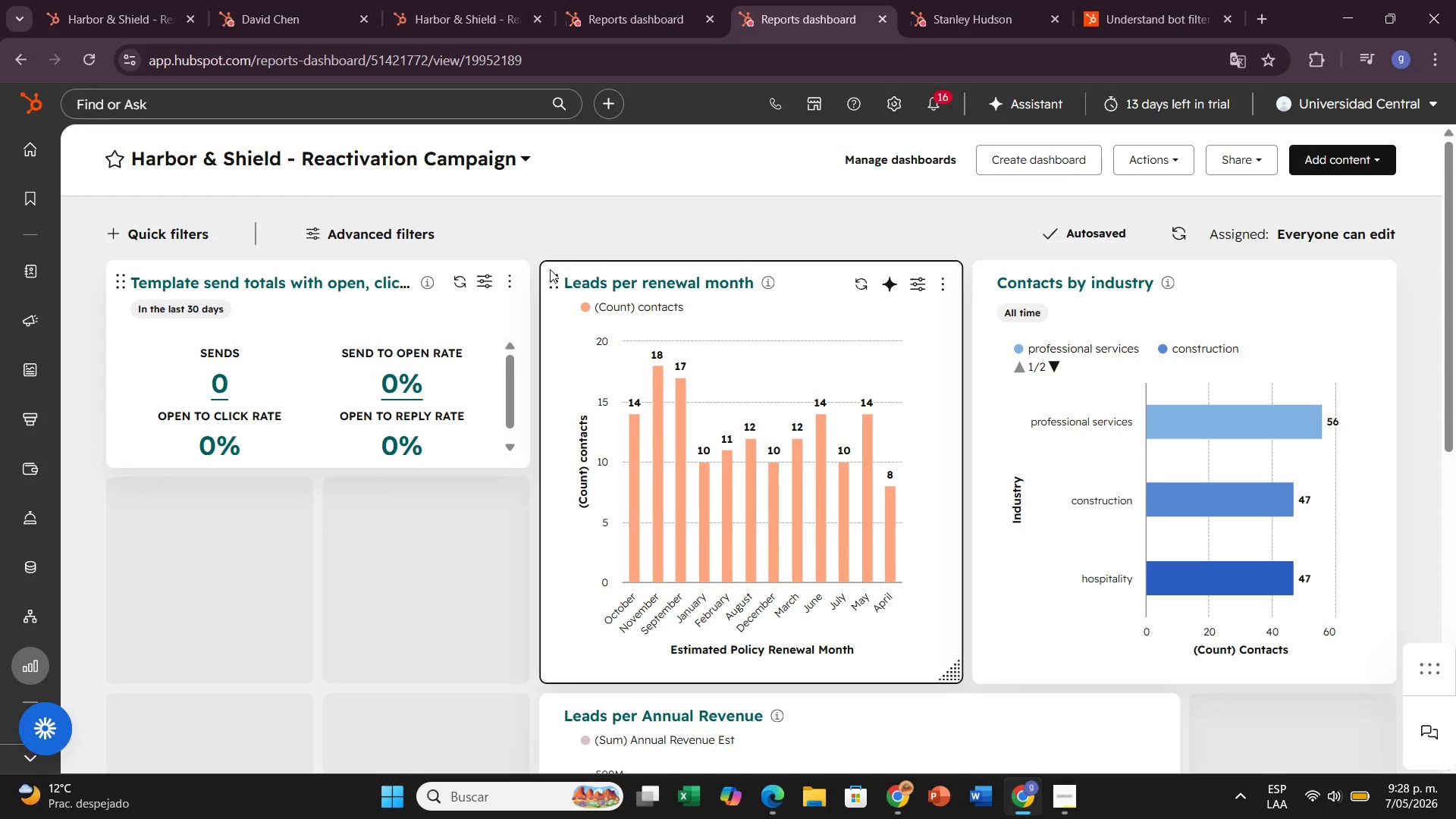 
left_click([515, 280])
 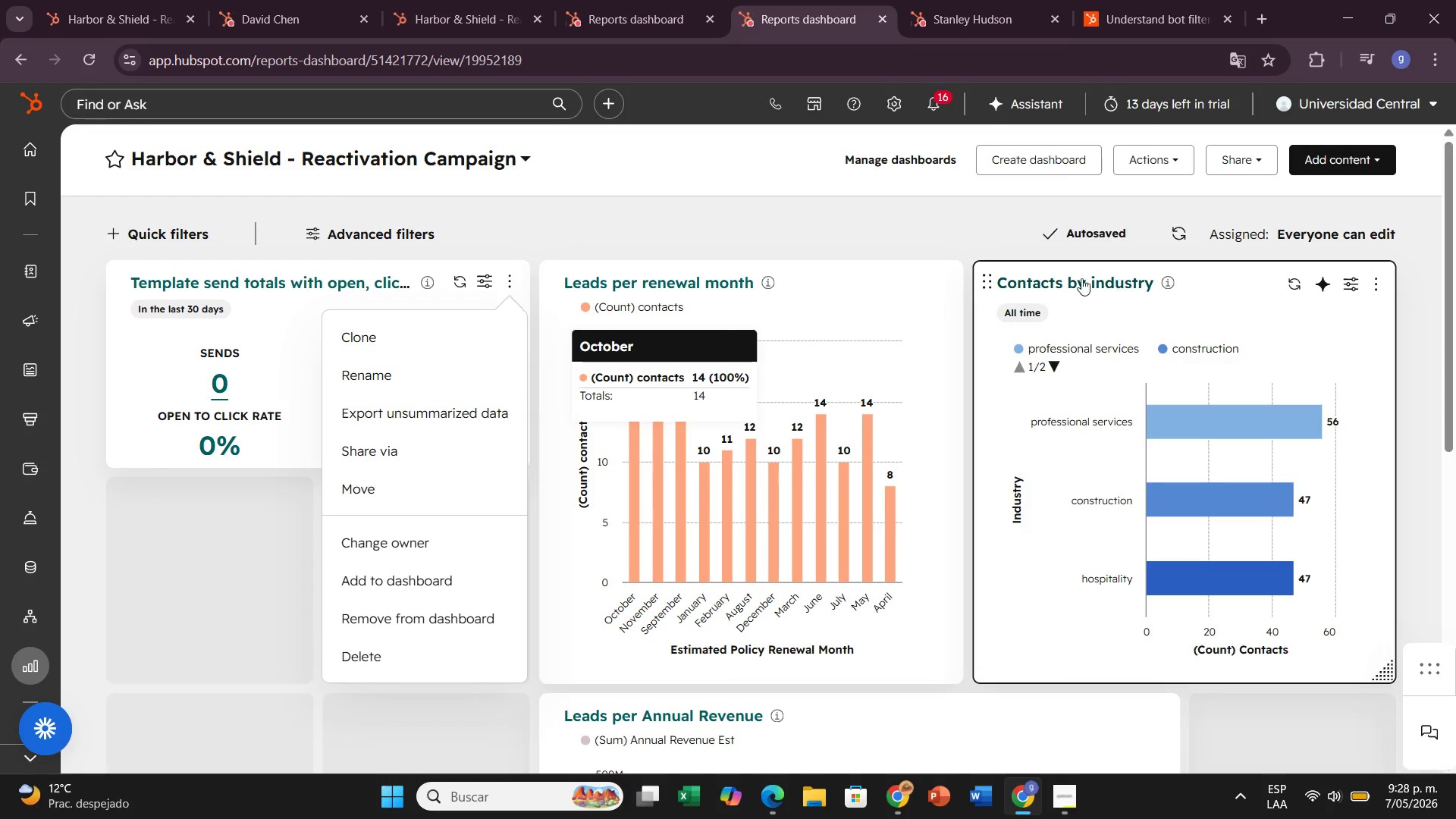 
wait(7.97)
 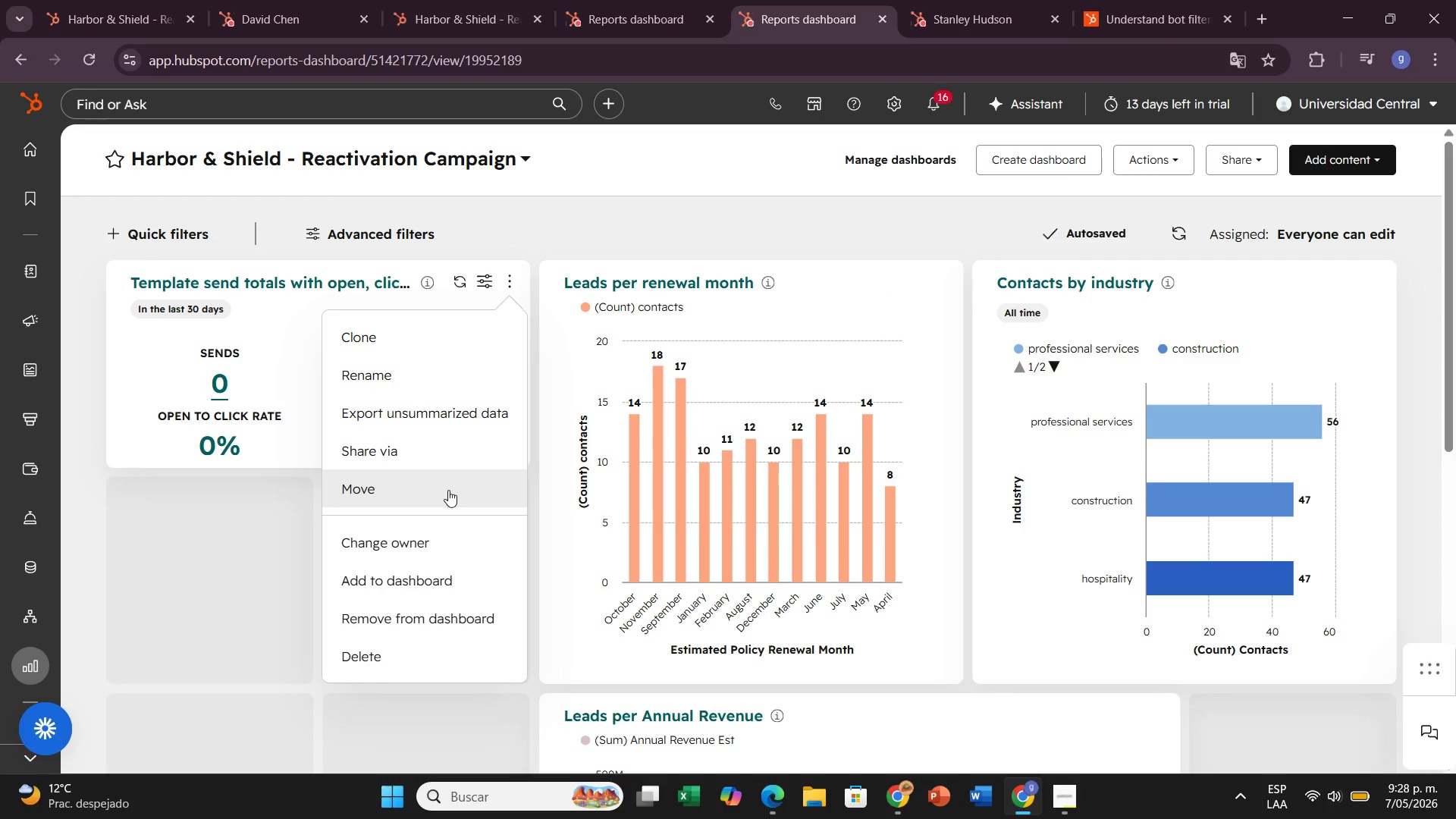 
left_click([940, 284])
 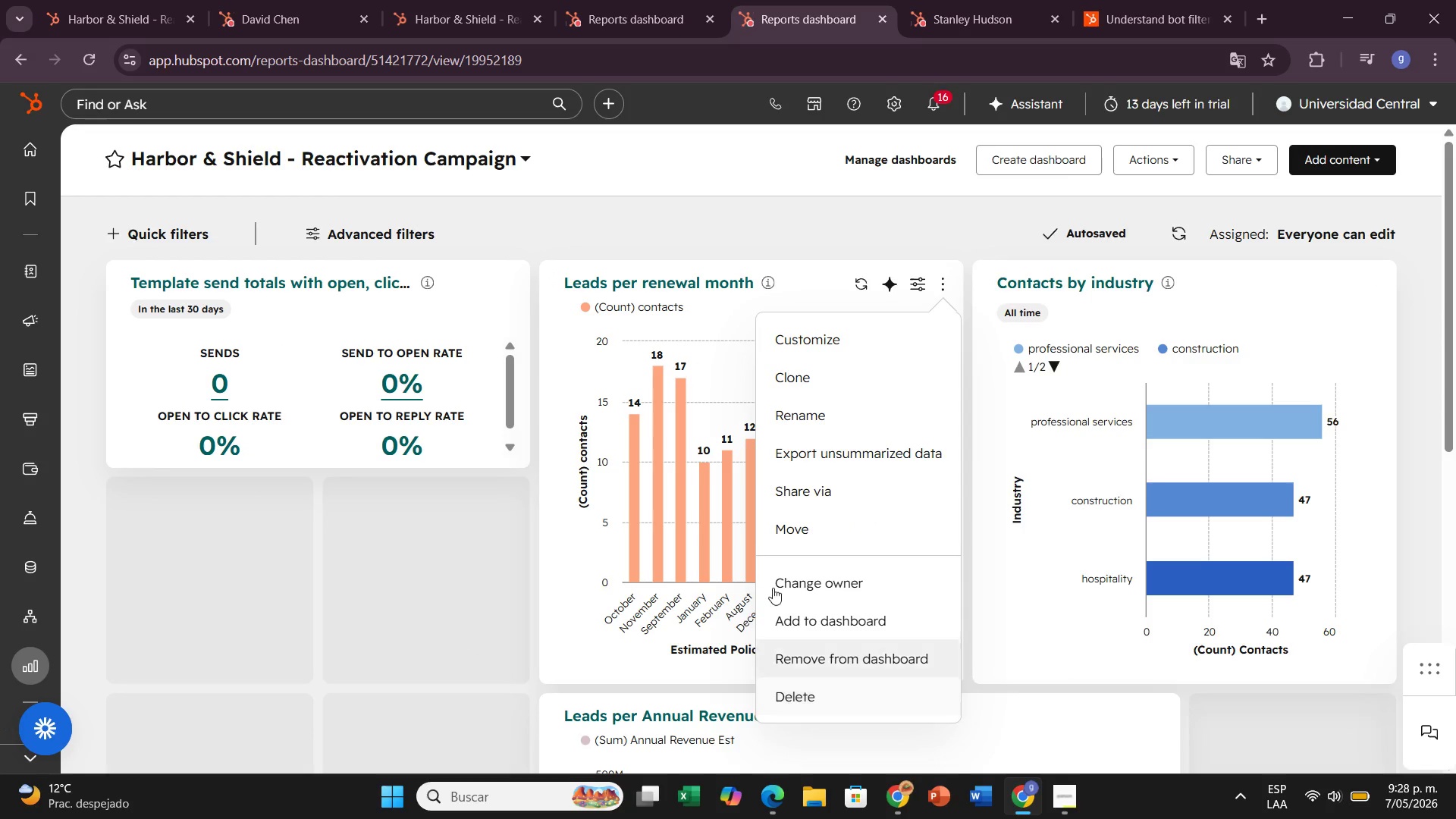 
wait(5.88)
 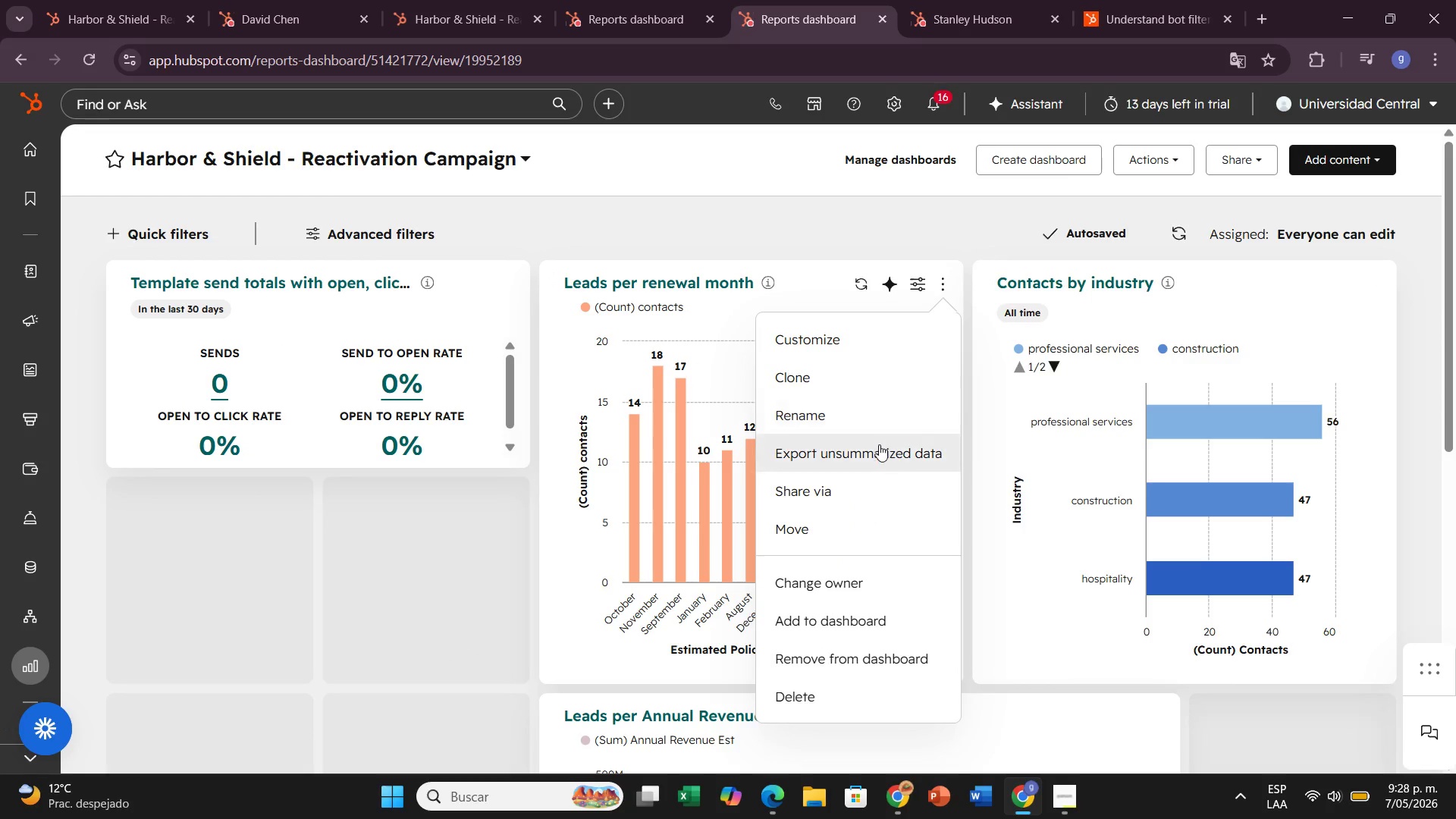 
left_click([861, 343])
 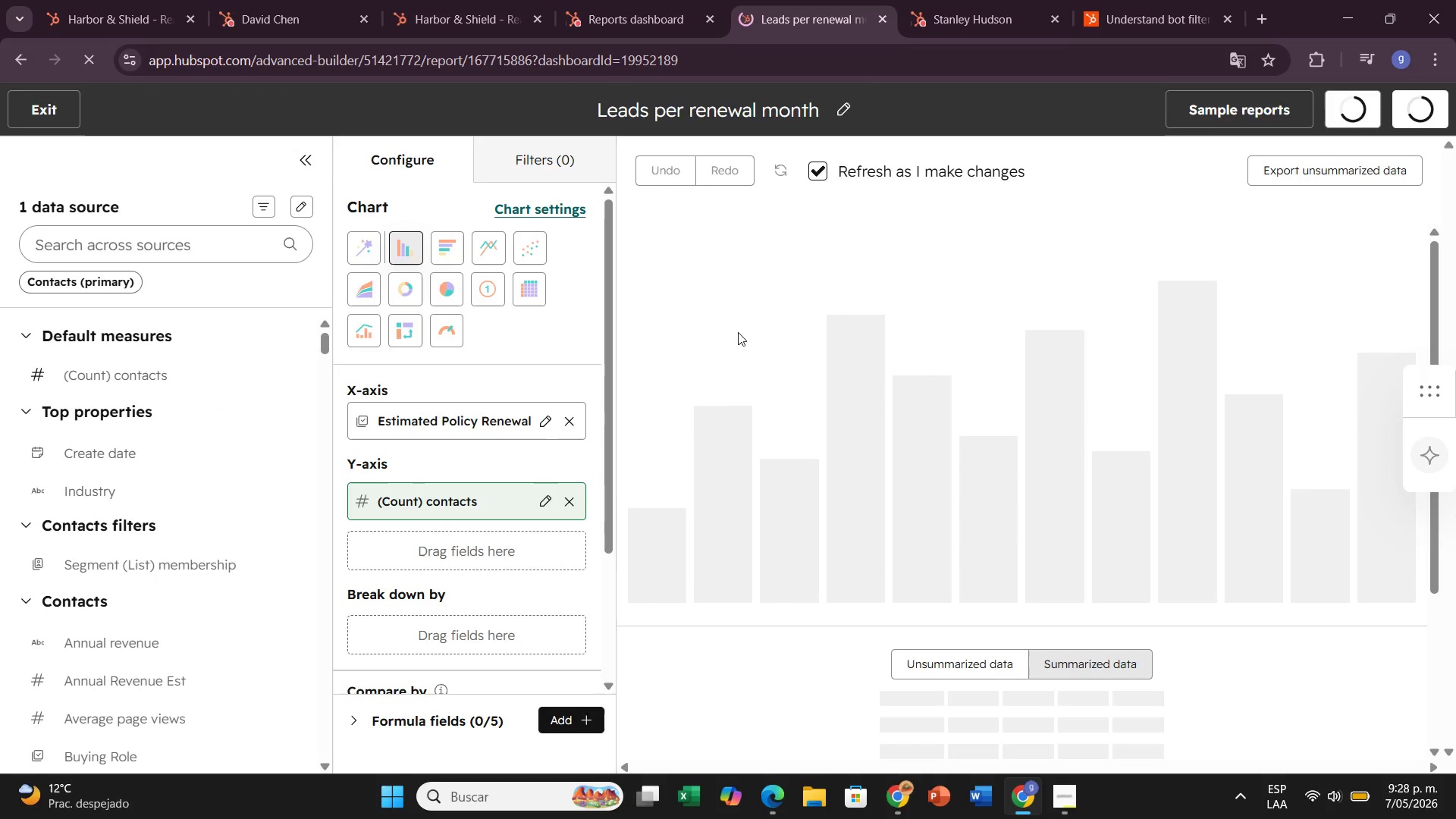 
wait(6.44)
 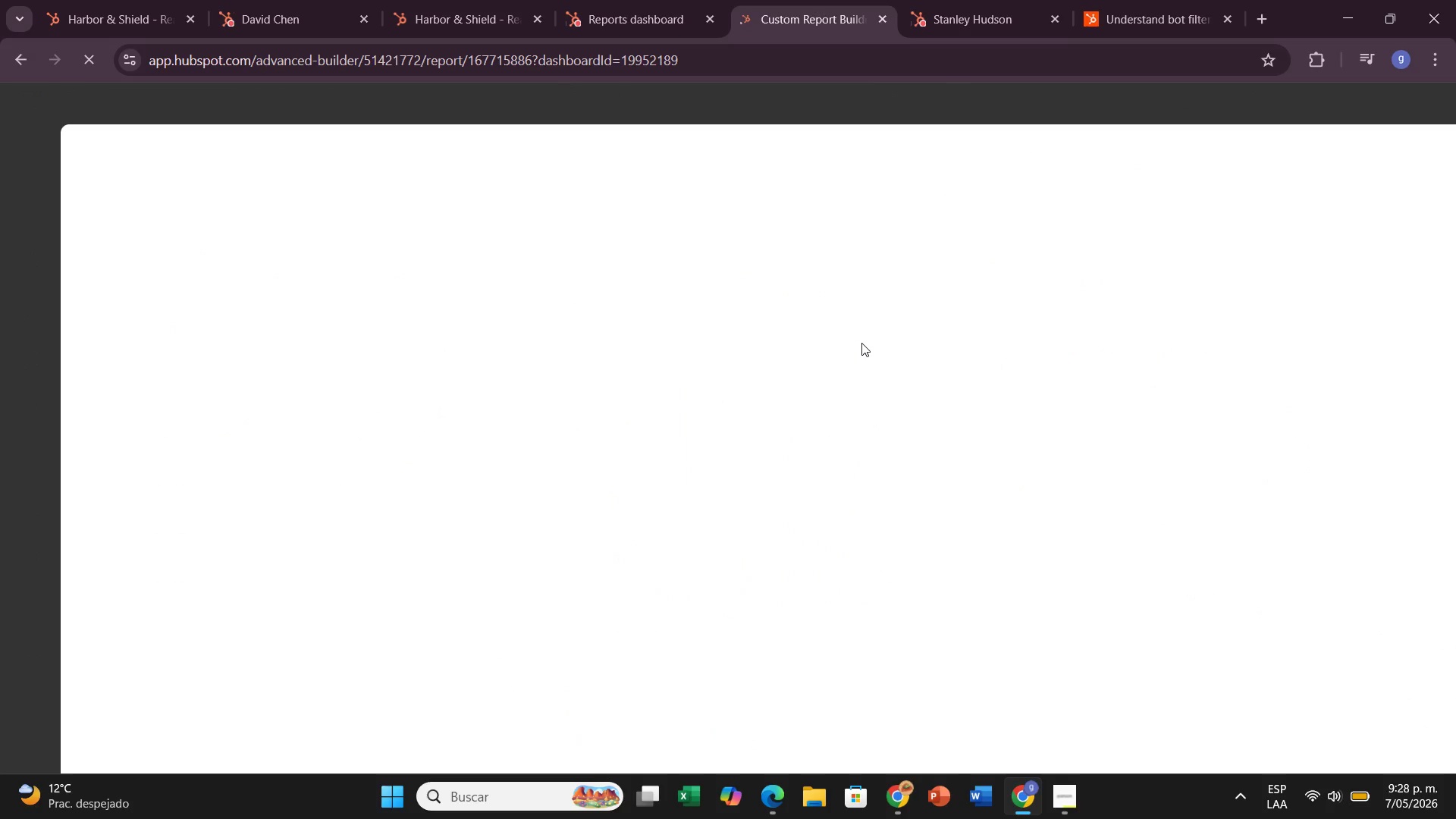 
scroll: coordinate [539, 493], scroll_direction: down, amount: 4.0
 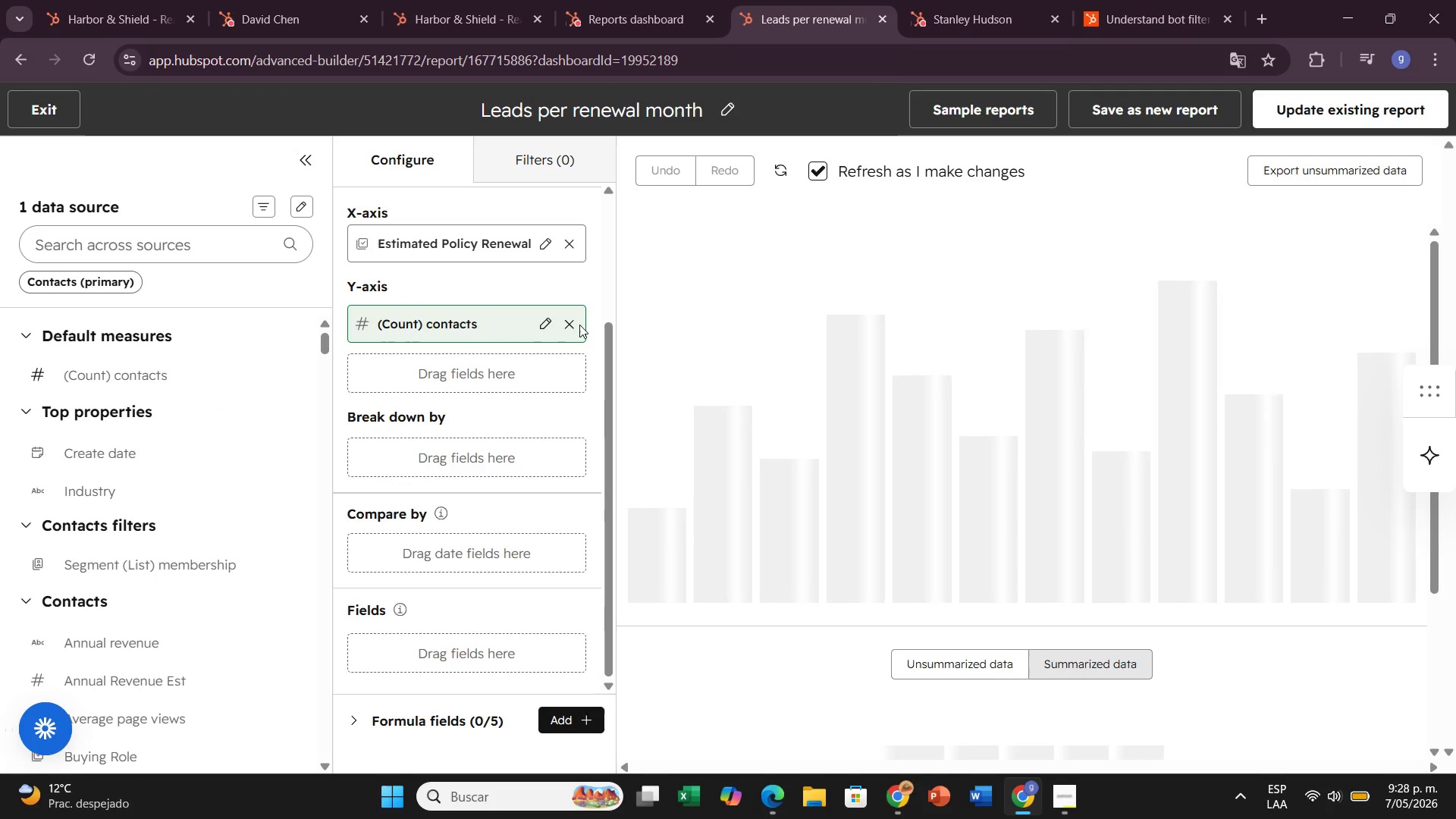 
scroll: coordinate [540, 303], scroll_direction: up, amount: 3.0
 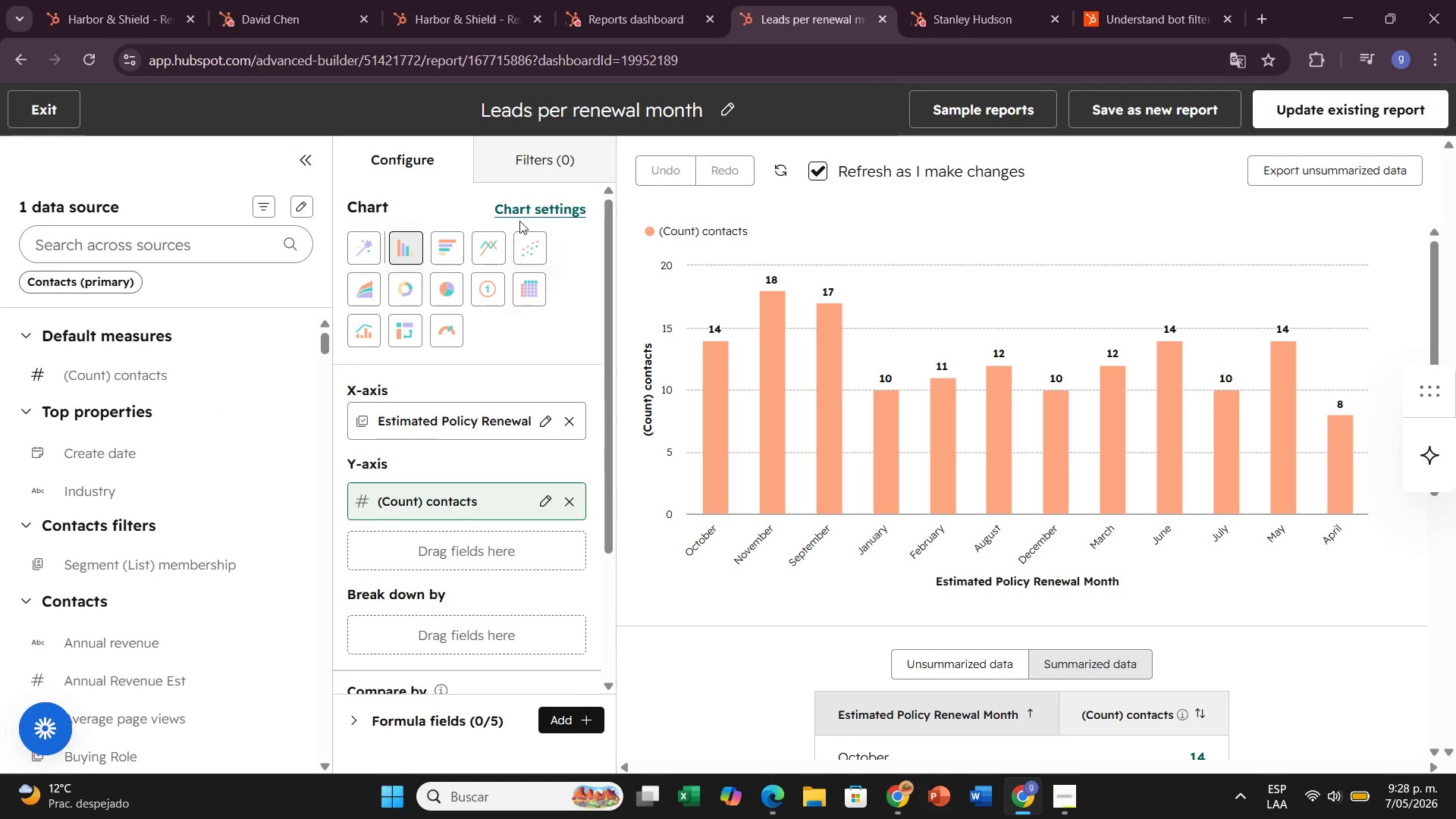 
left_click([527, 202])
 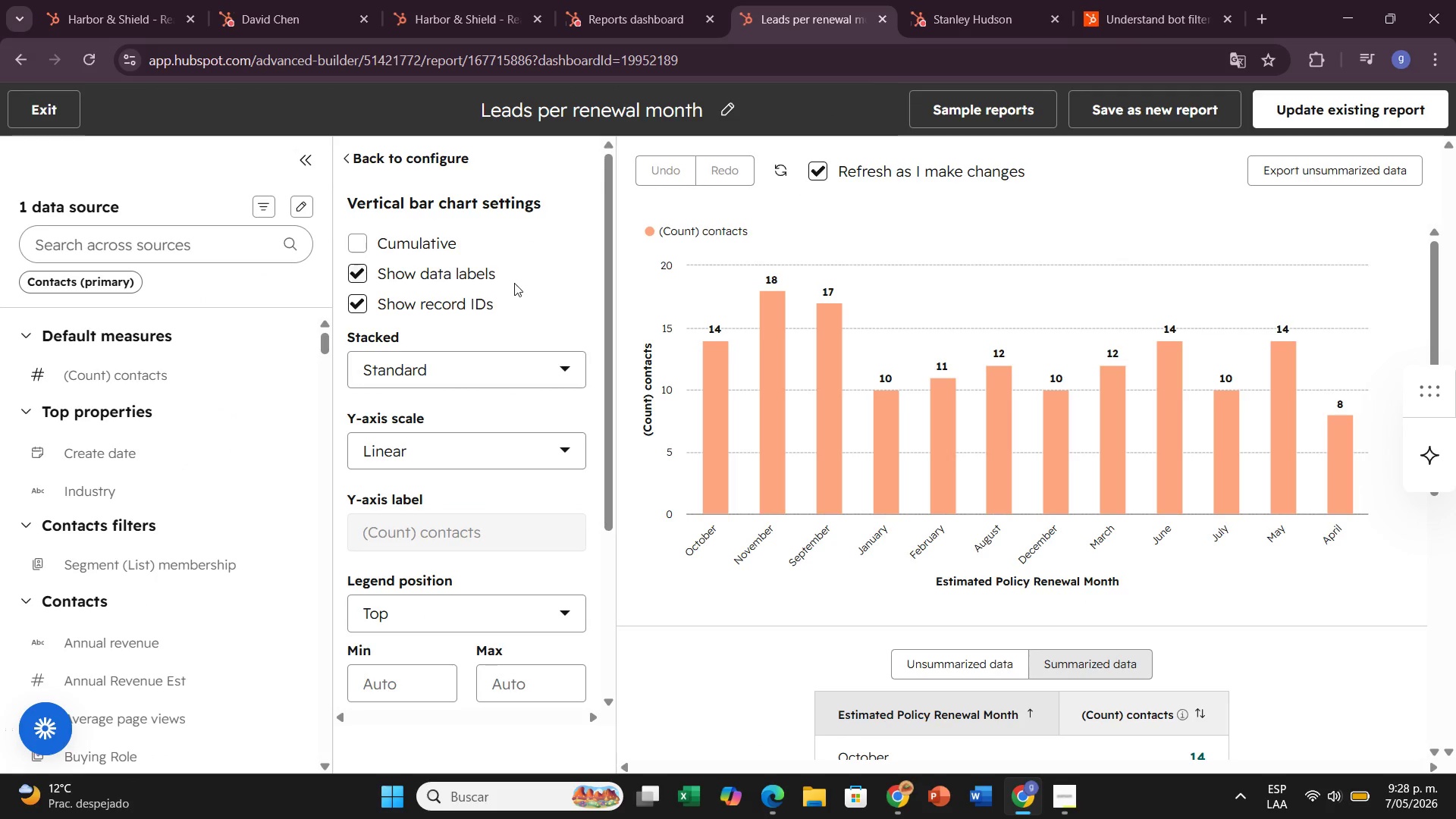 
scroll: coordinate [492, 437], scroll_direction: down, amount: 5.0
 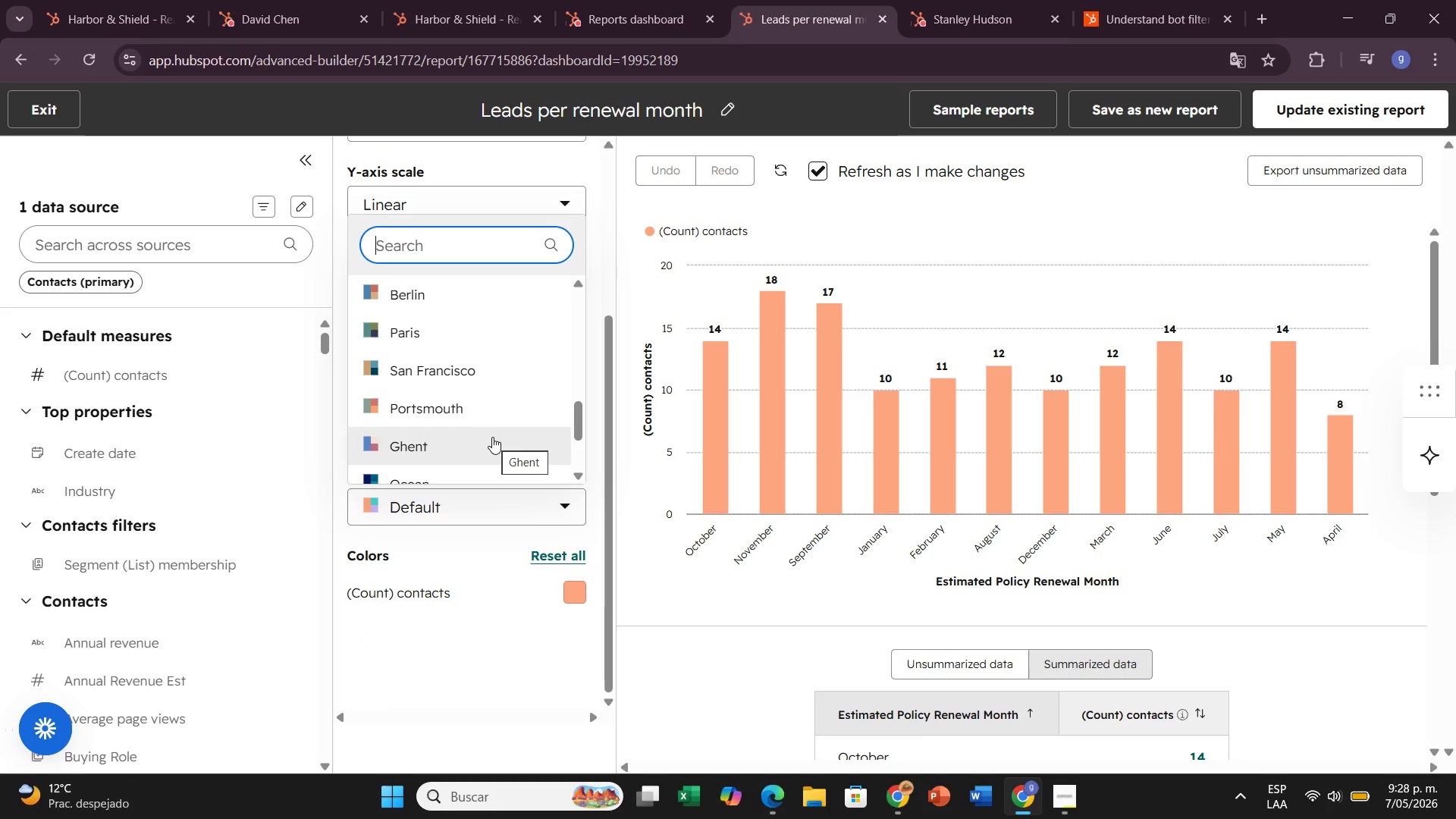 
left_click([489, 396])
 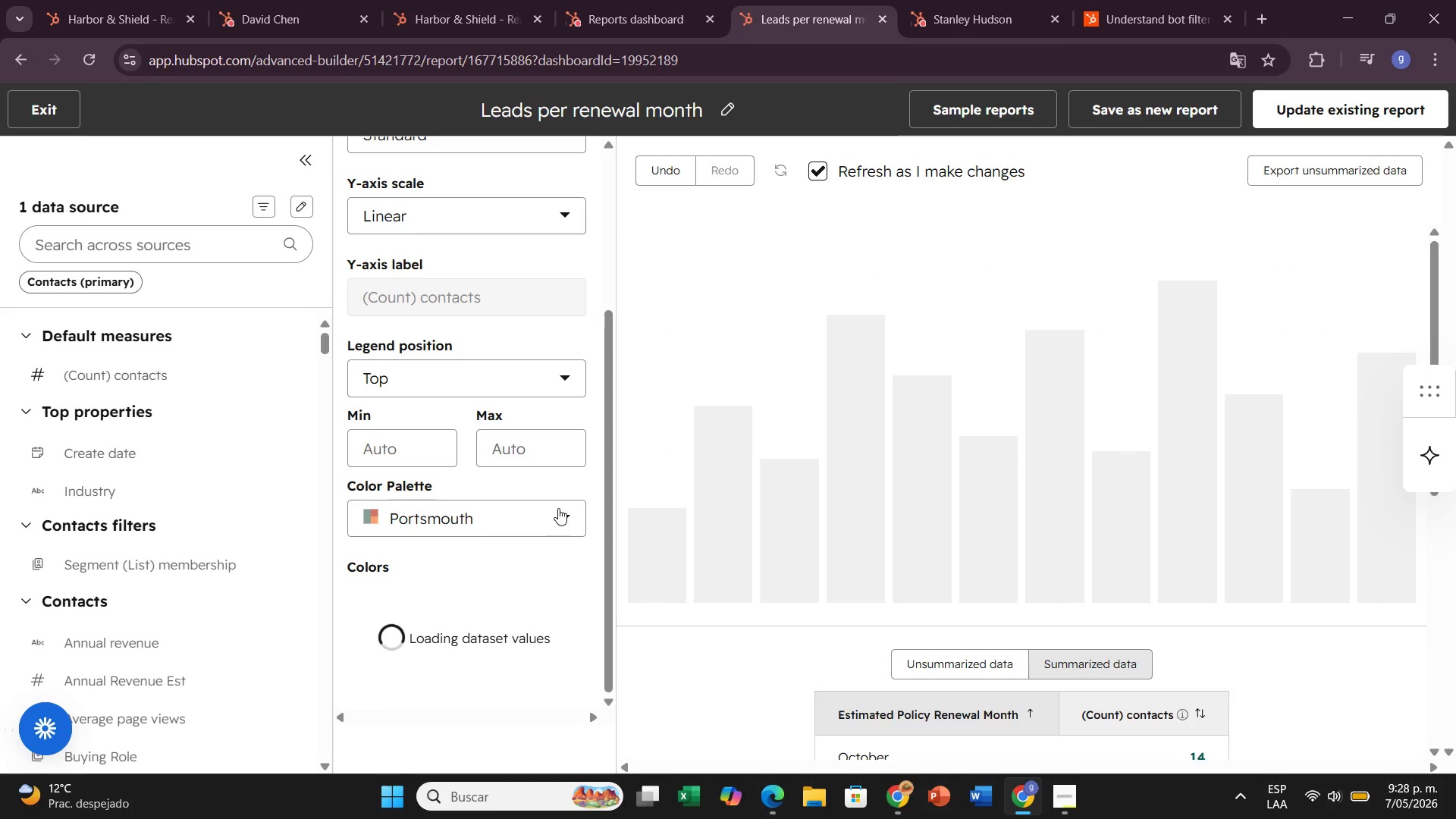 
left_click([558, 508])
 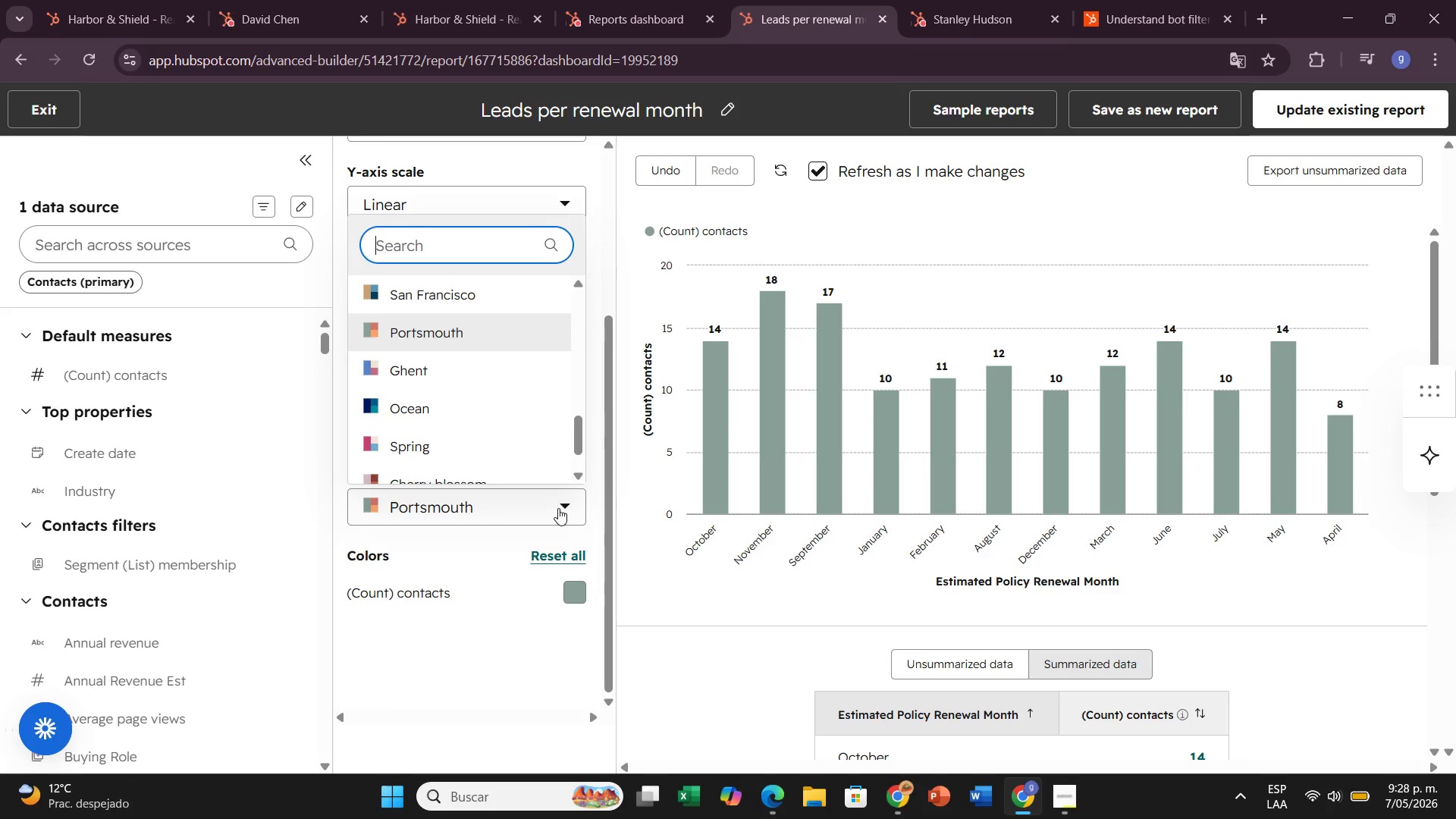 
scroll: coordinate [491, 433], scroll_direction: down, amount: 4.0
 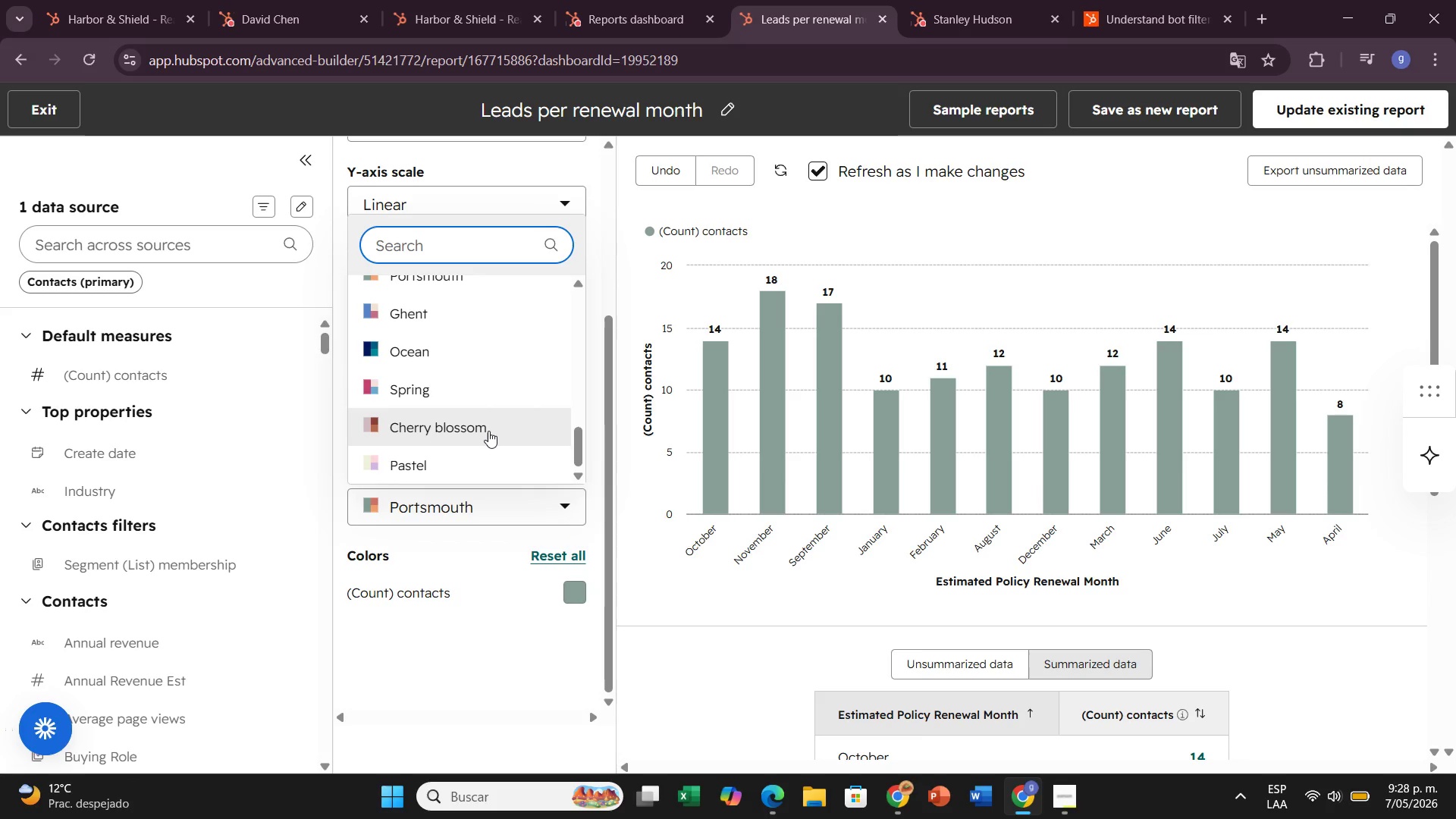 
left_click([488, 430])
 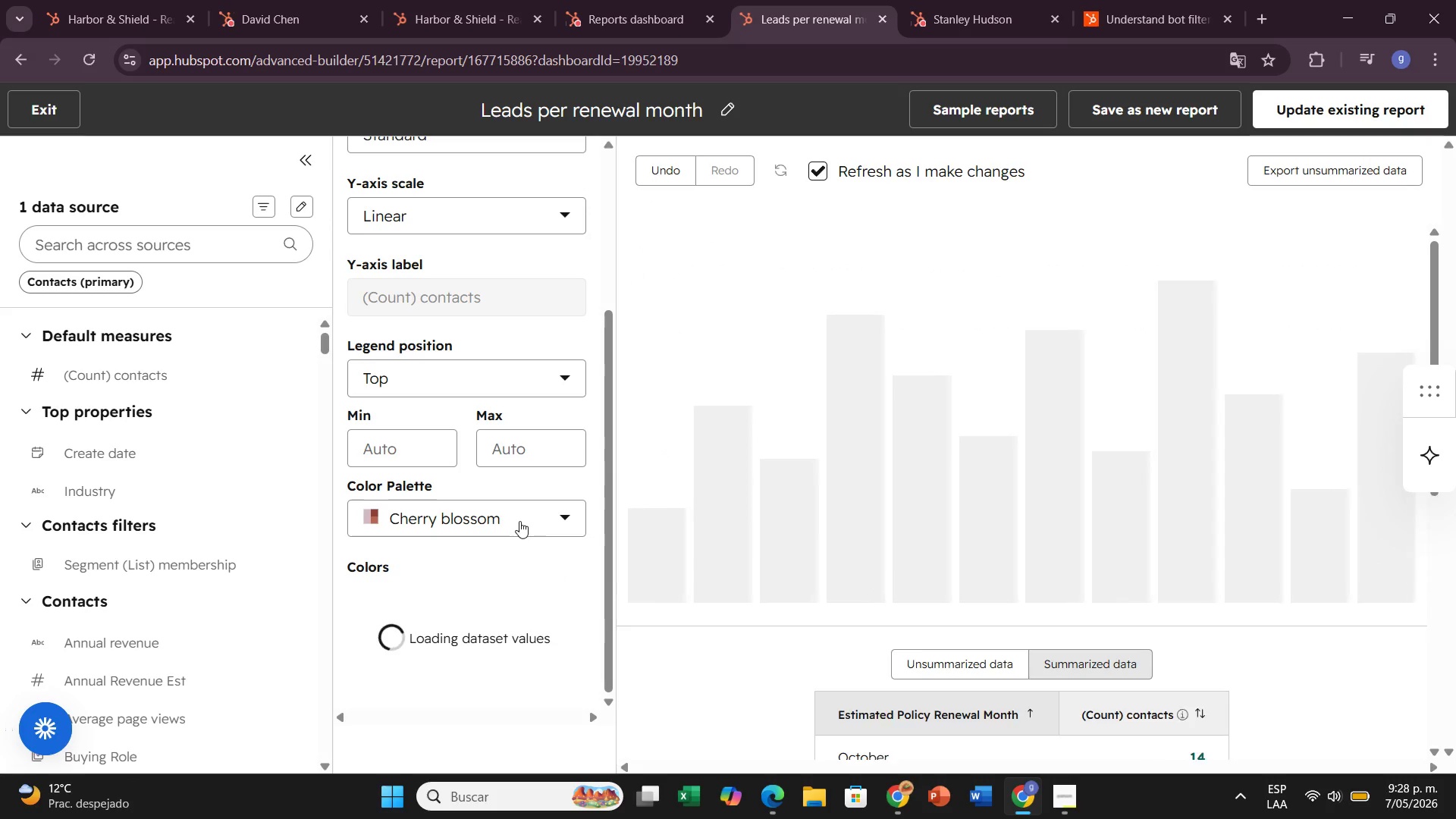 
left_click([520, 521])
 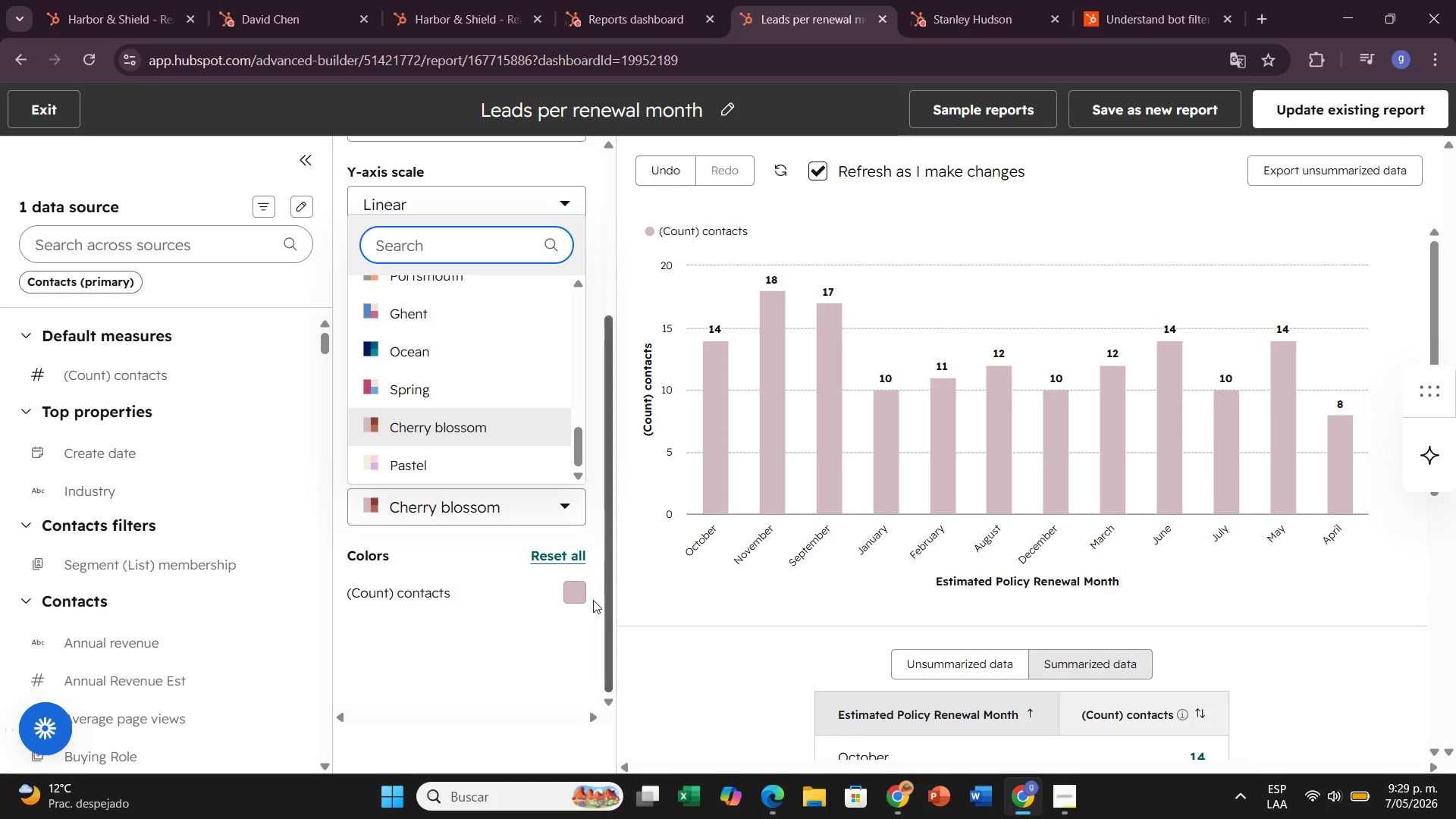 
left_click([580, 591])
 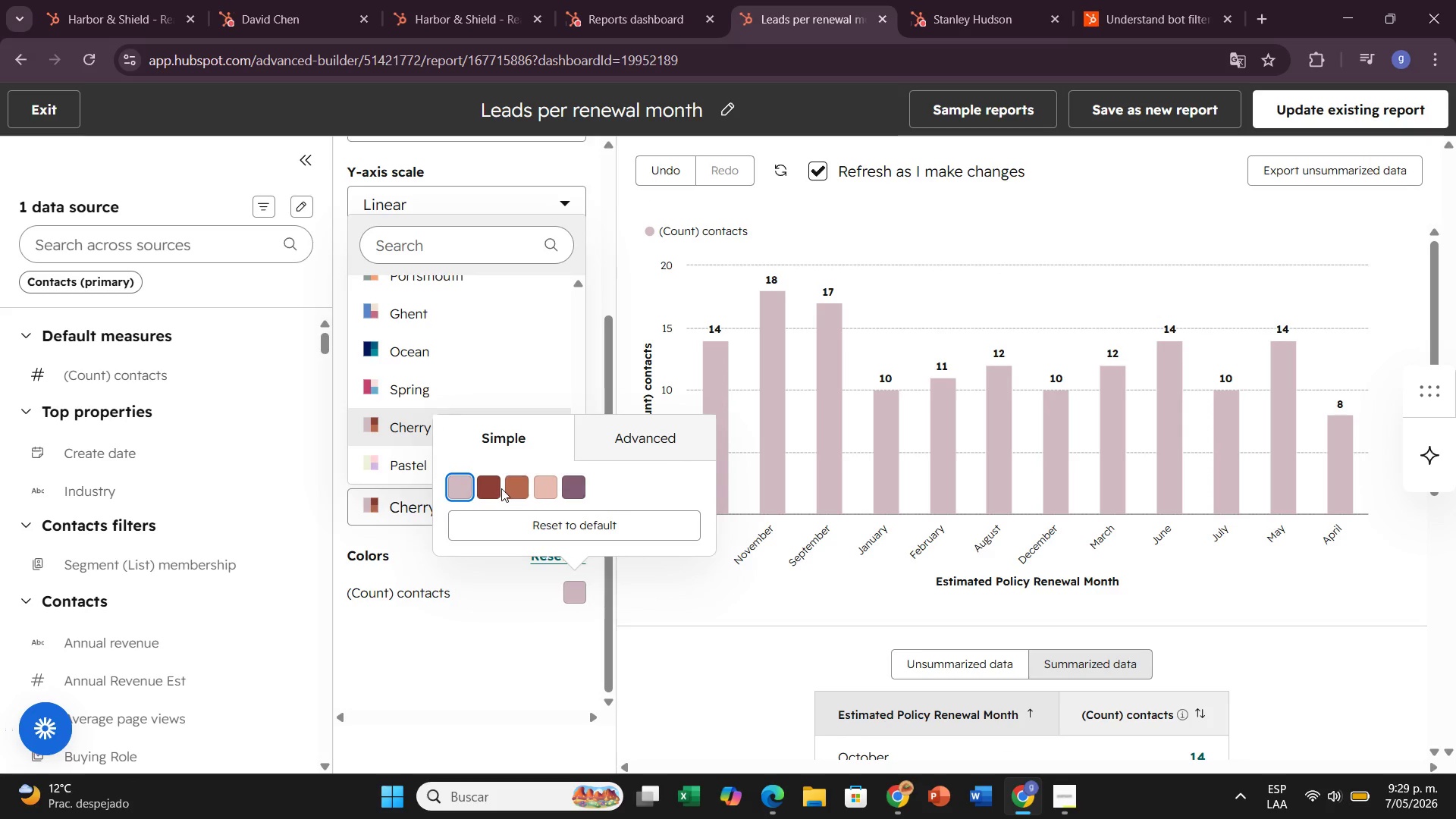 
left_click([508, 488])
 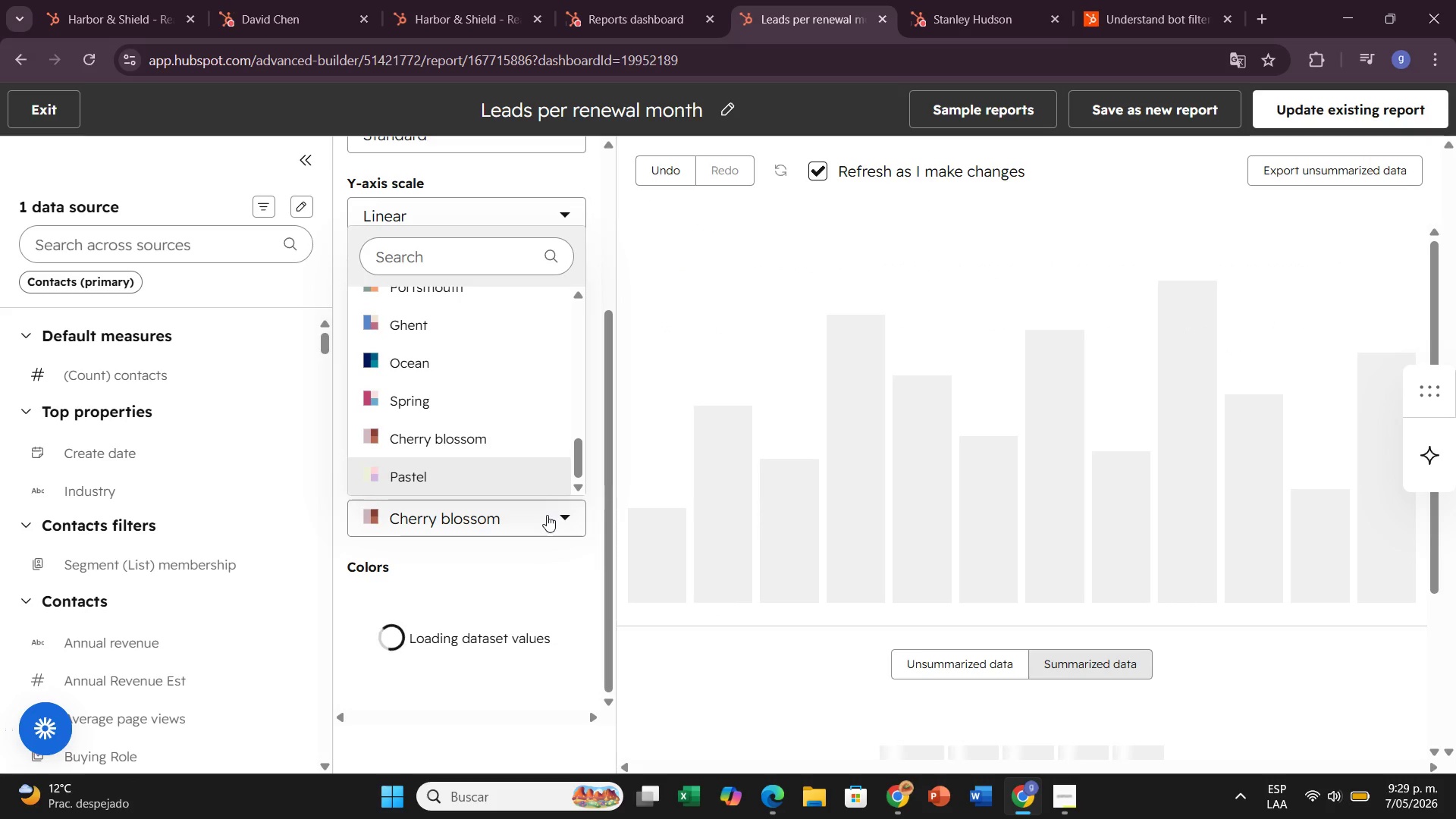 
scroll: coordinate [466, 411], scroll_direction: up, amount: 2.0
 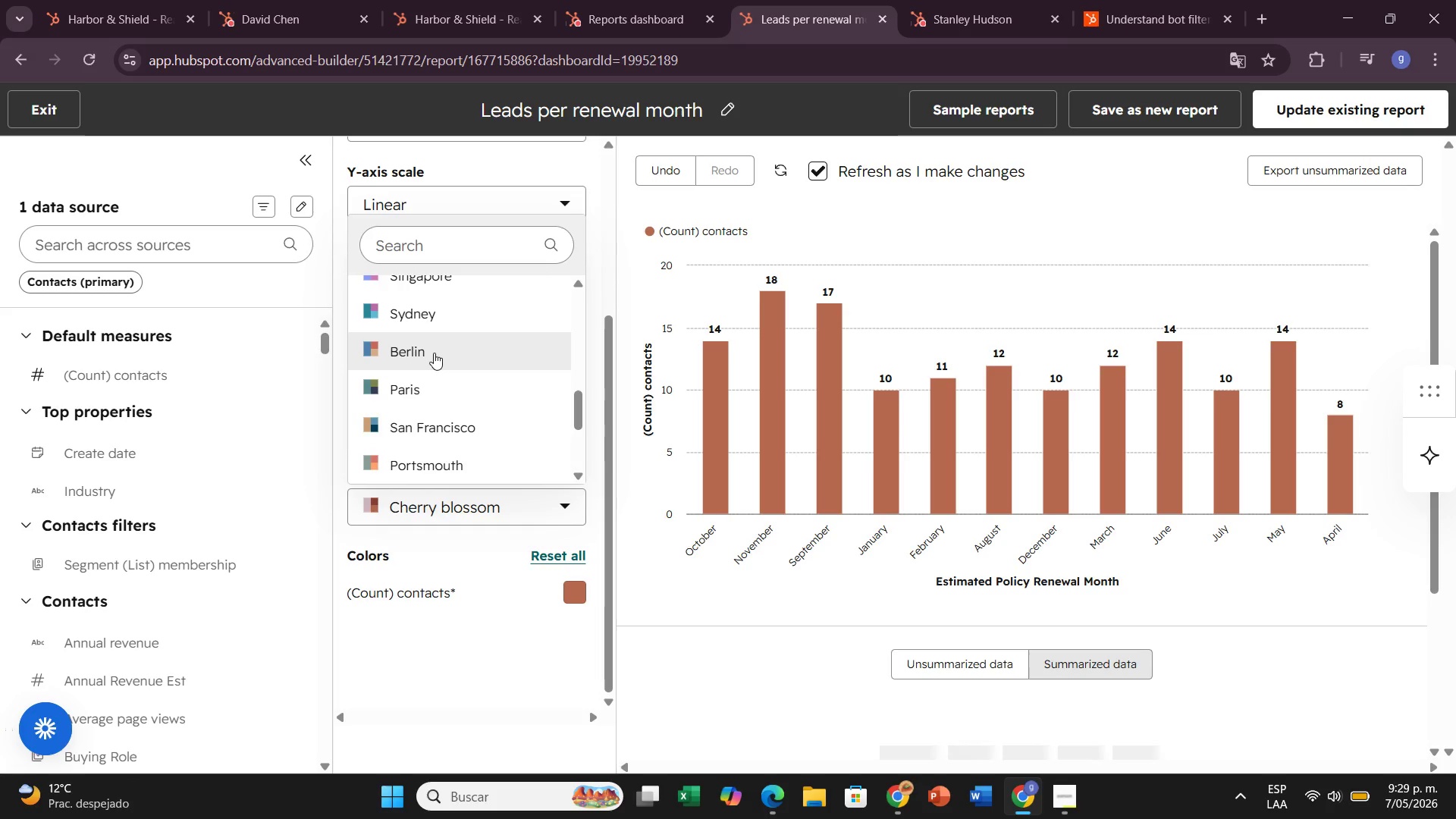 
left_click([434, 348])
 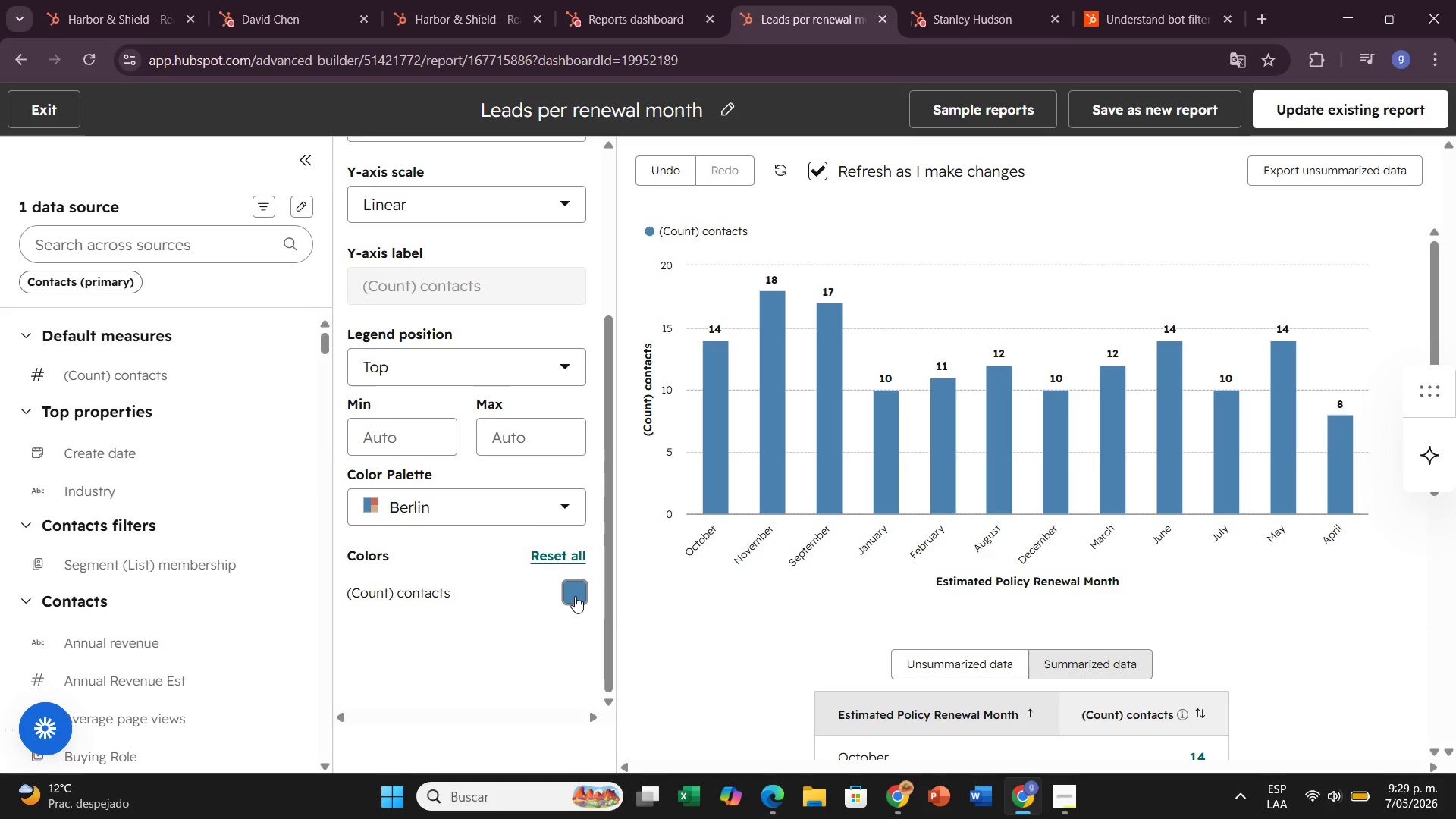 
wait(5.55)
 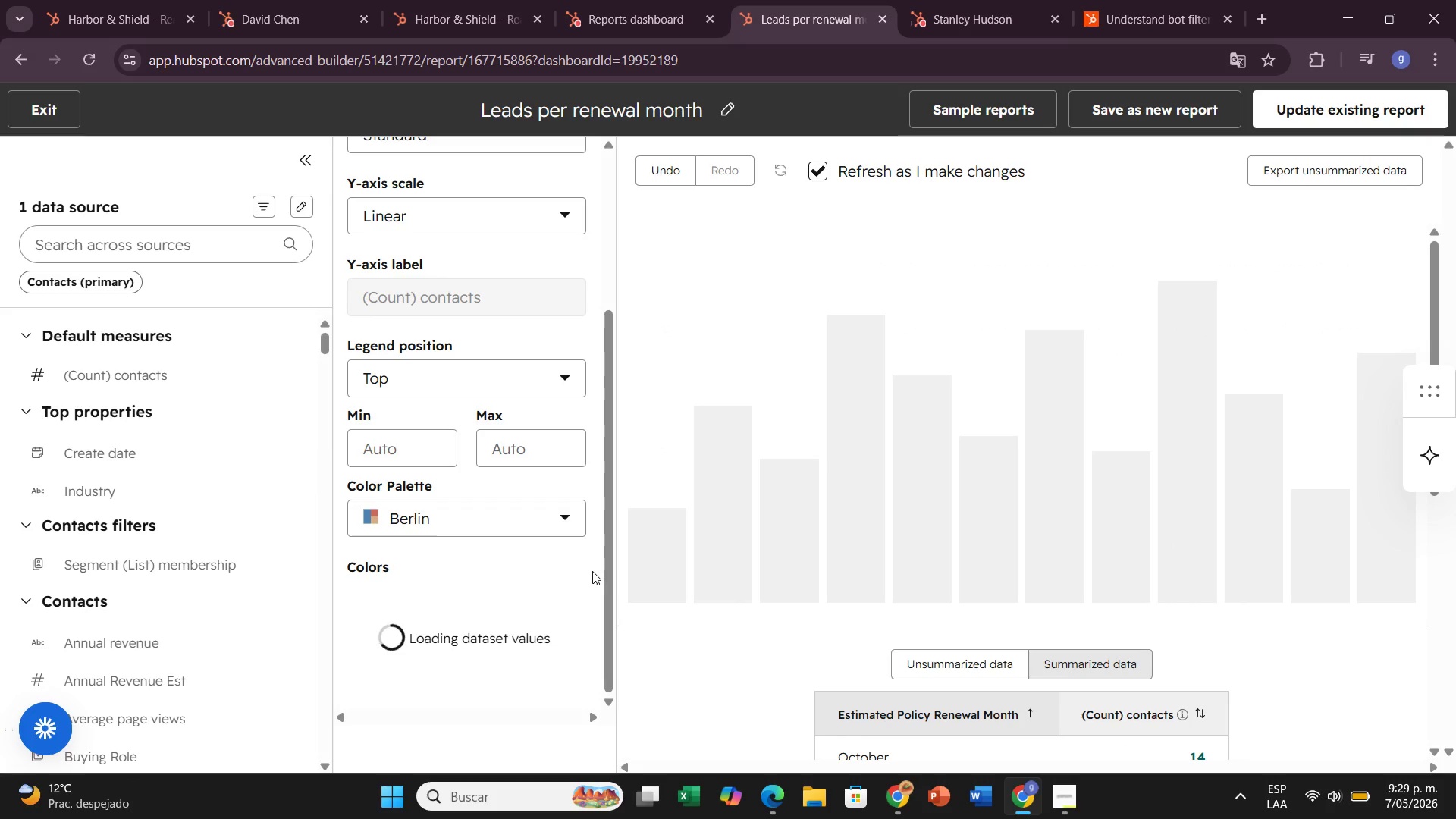 
left_click([568, 482])
 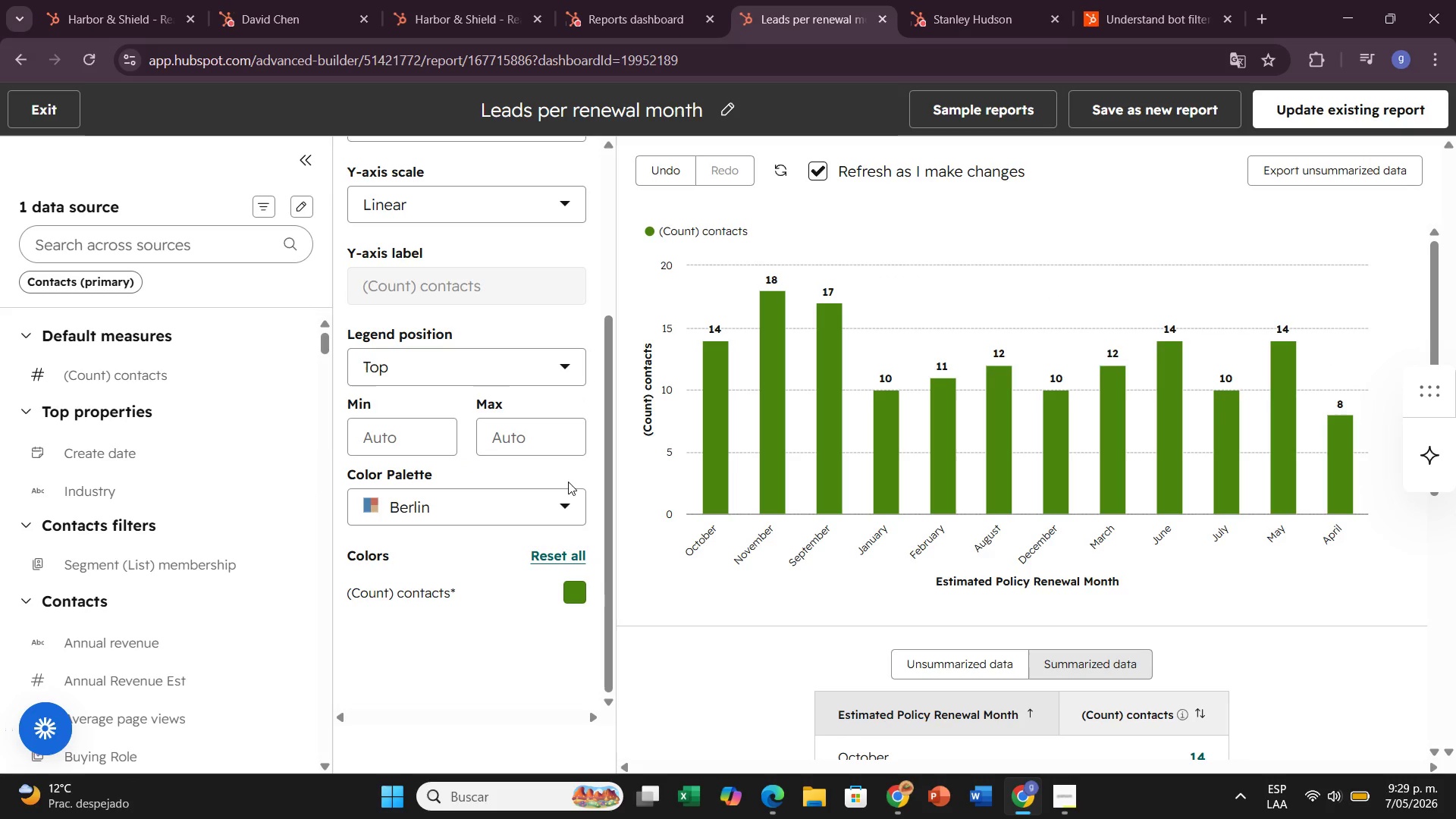 
wait(5.08)
 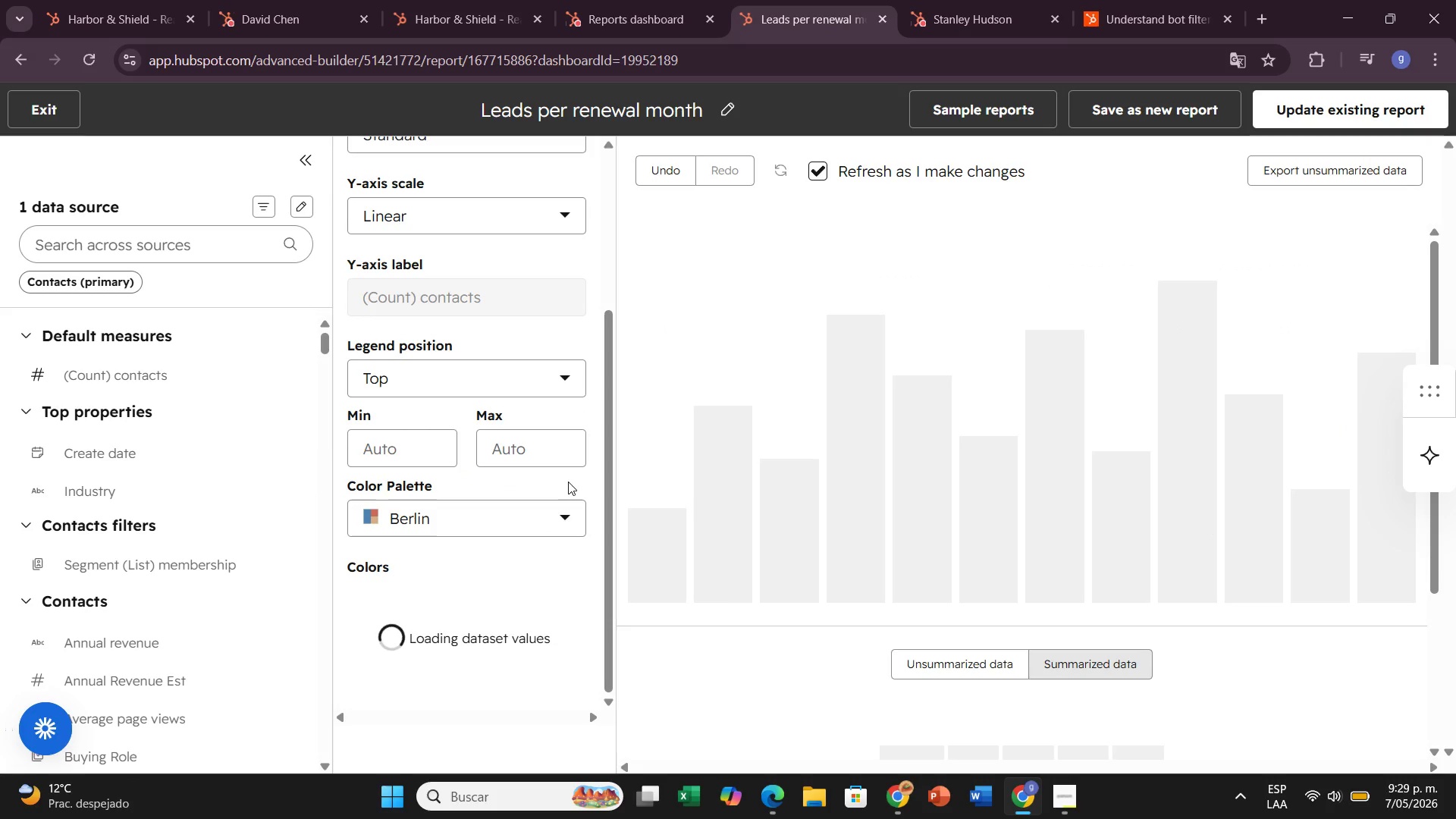 
left_click([570, 510])
 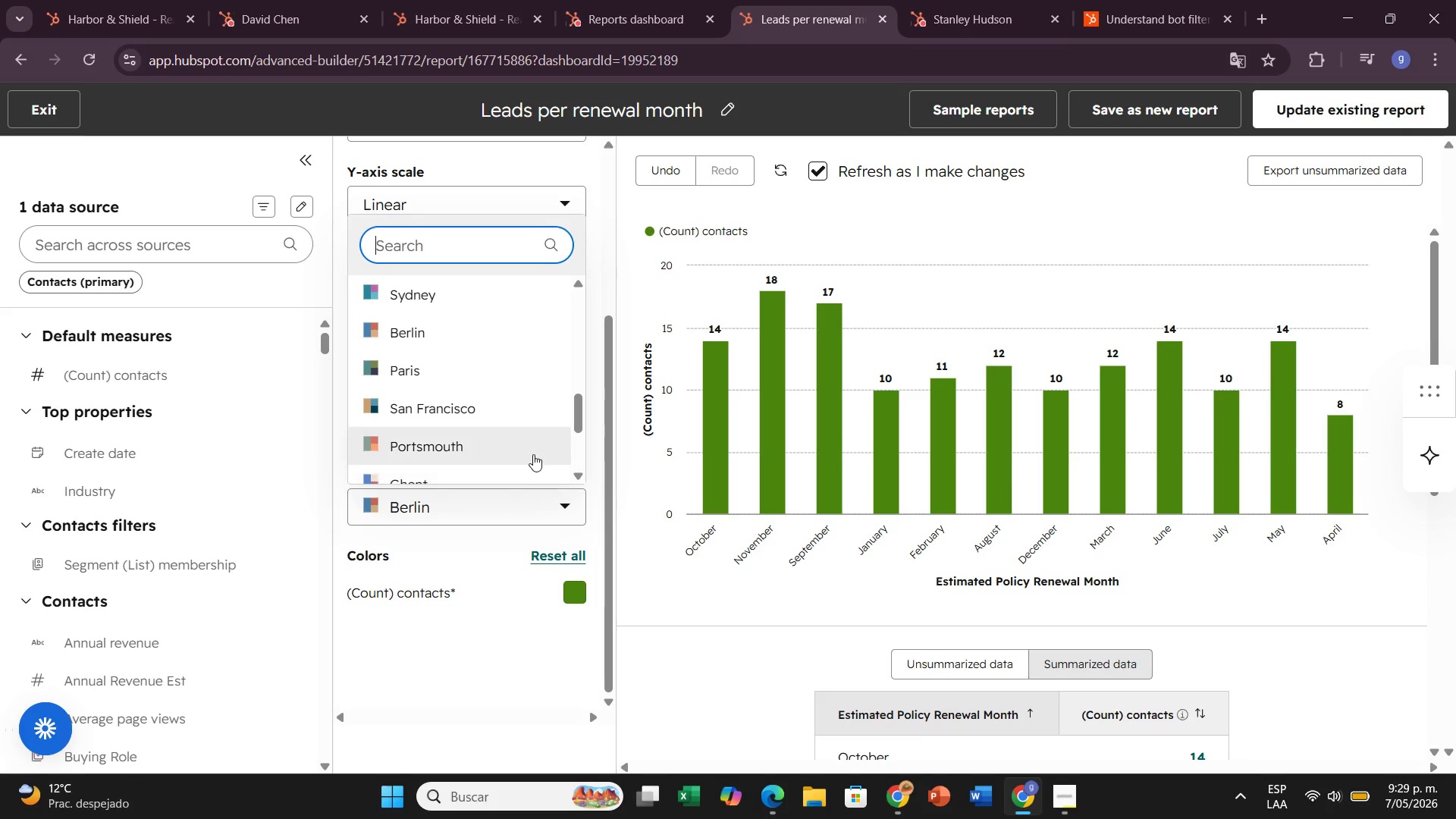 
scroll: coordinate [503, 437], scroll_direction: up, amount: 2.0
 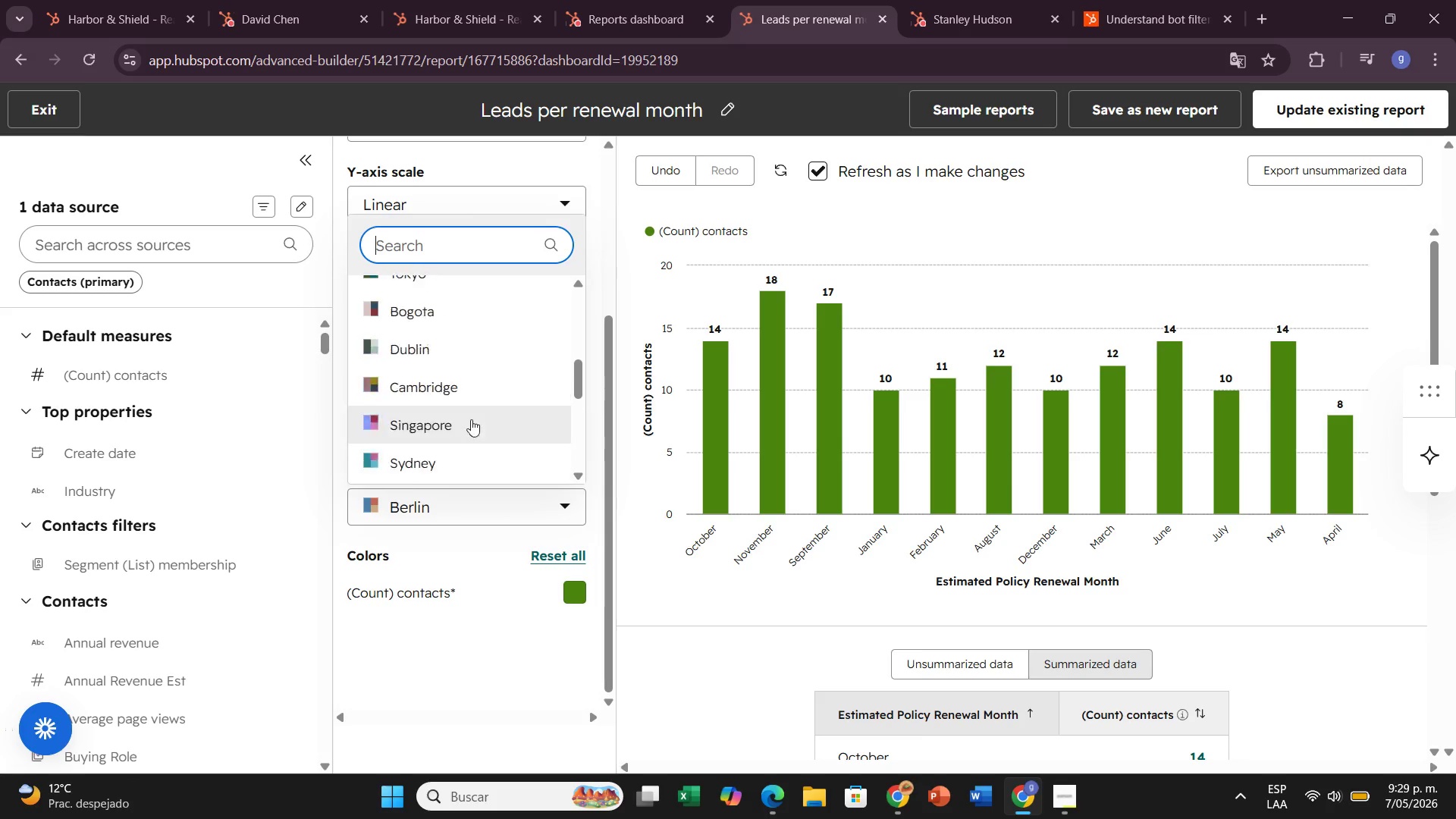 
mouse_move([460, 396])
 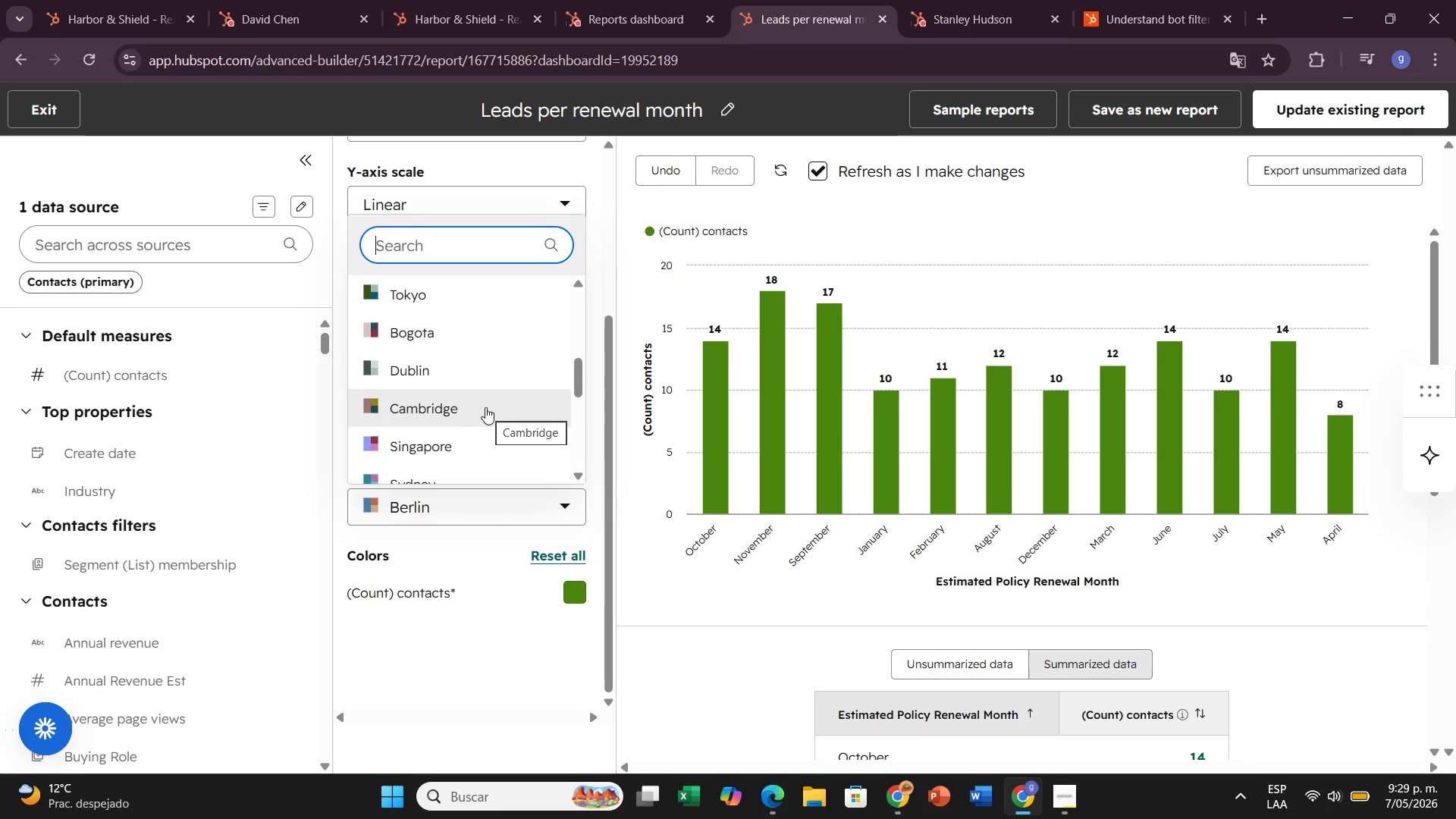 
left_click([513, 334])
 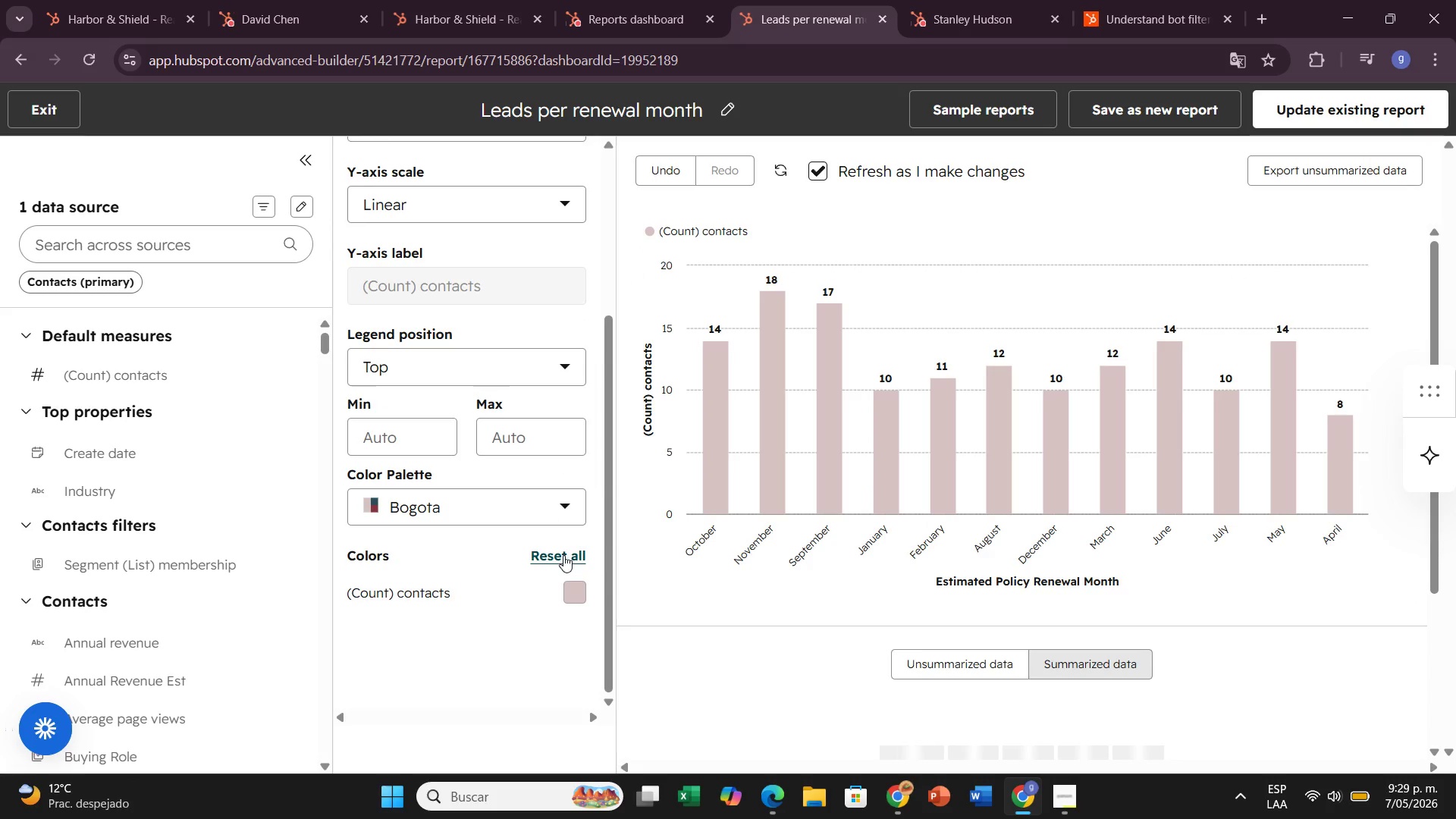 
left_click_drag(start_coordinate=[577, 593], to_coordinate=[582, 593])
 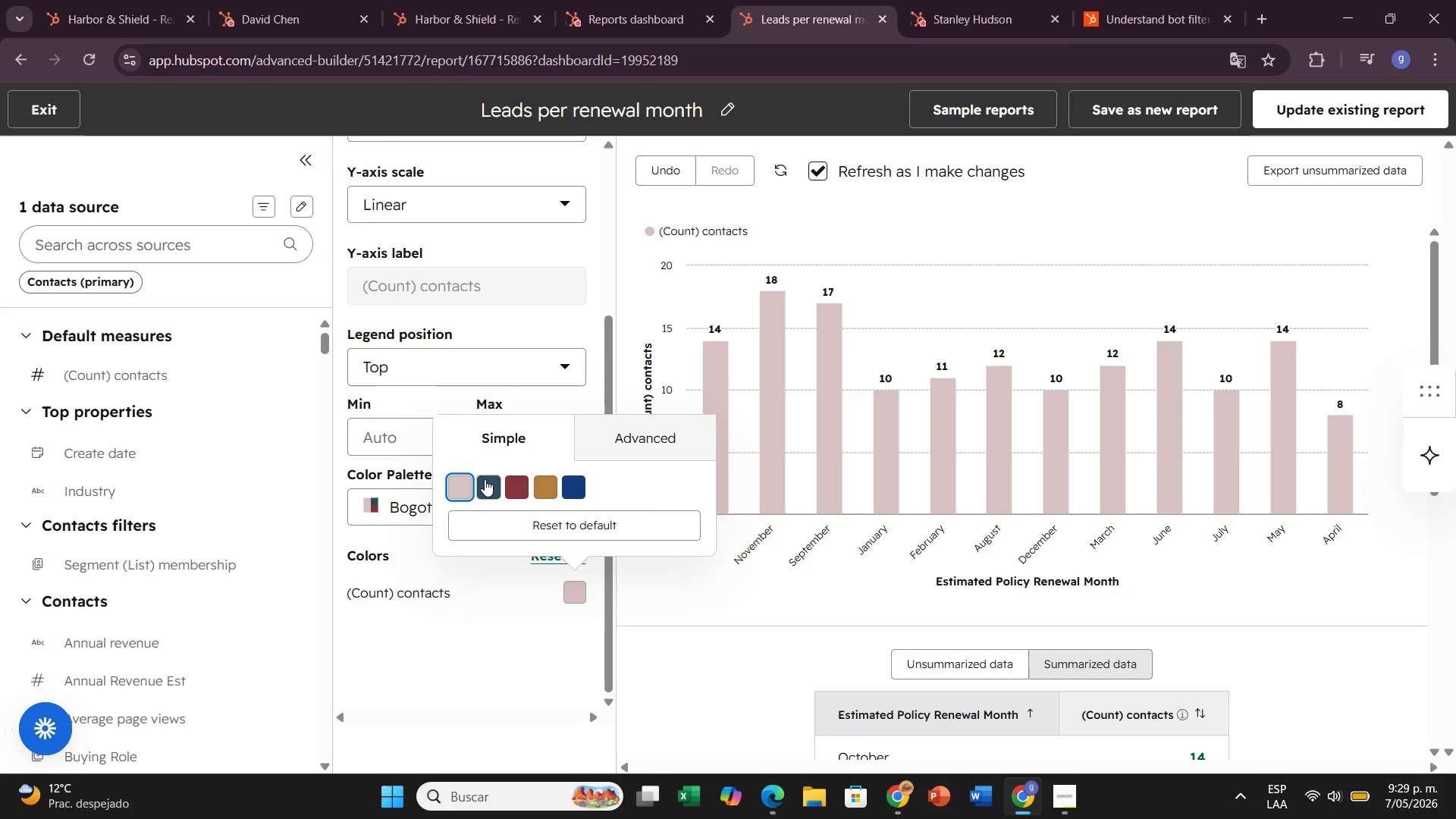 
left_click([485, 479])
 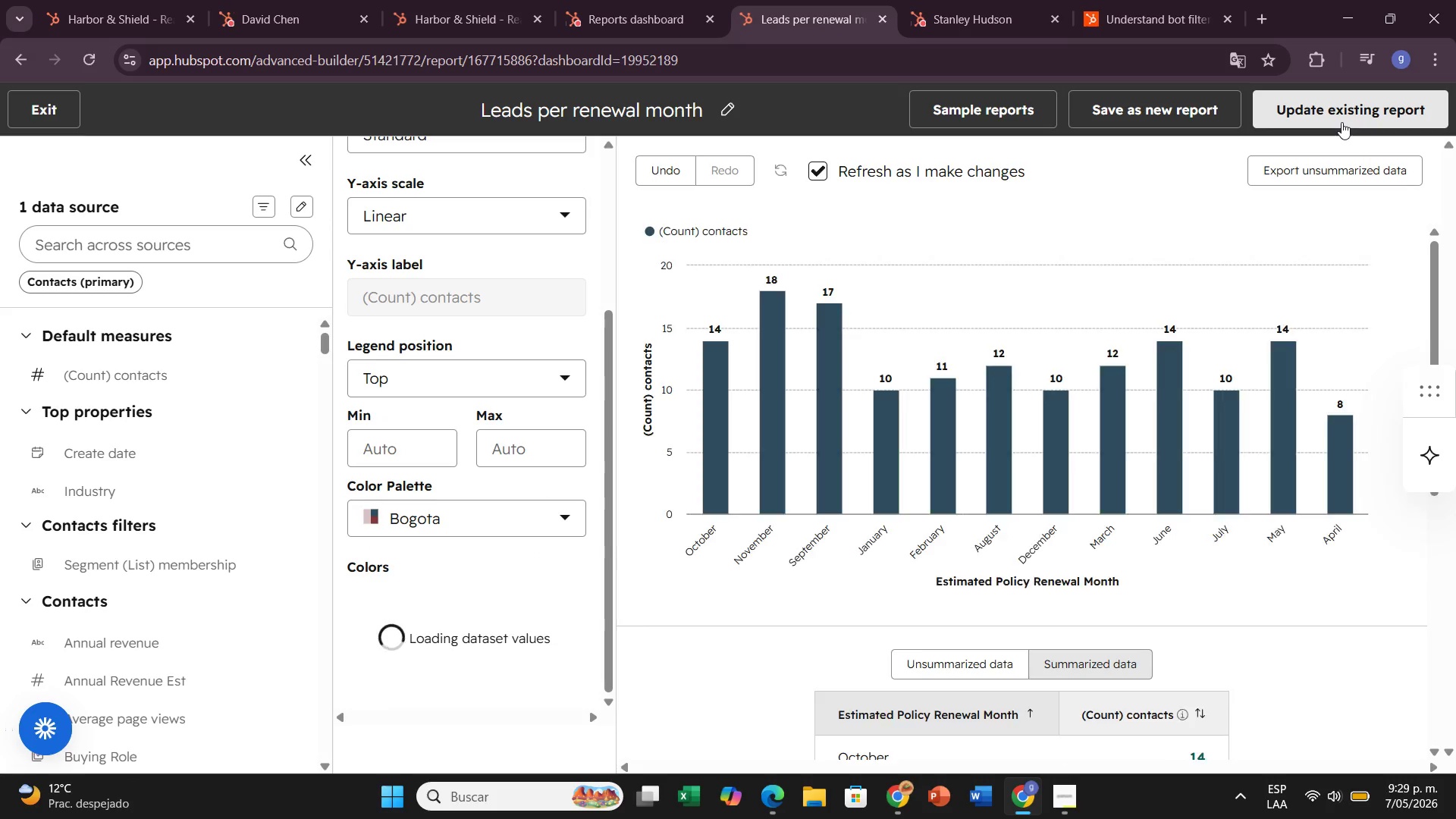 
left_click([1341, 122])
 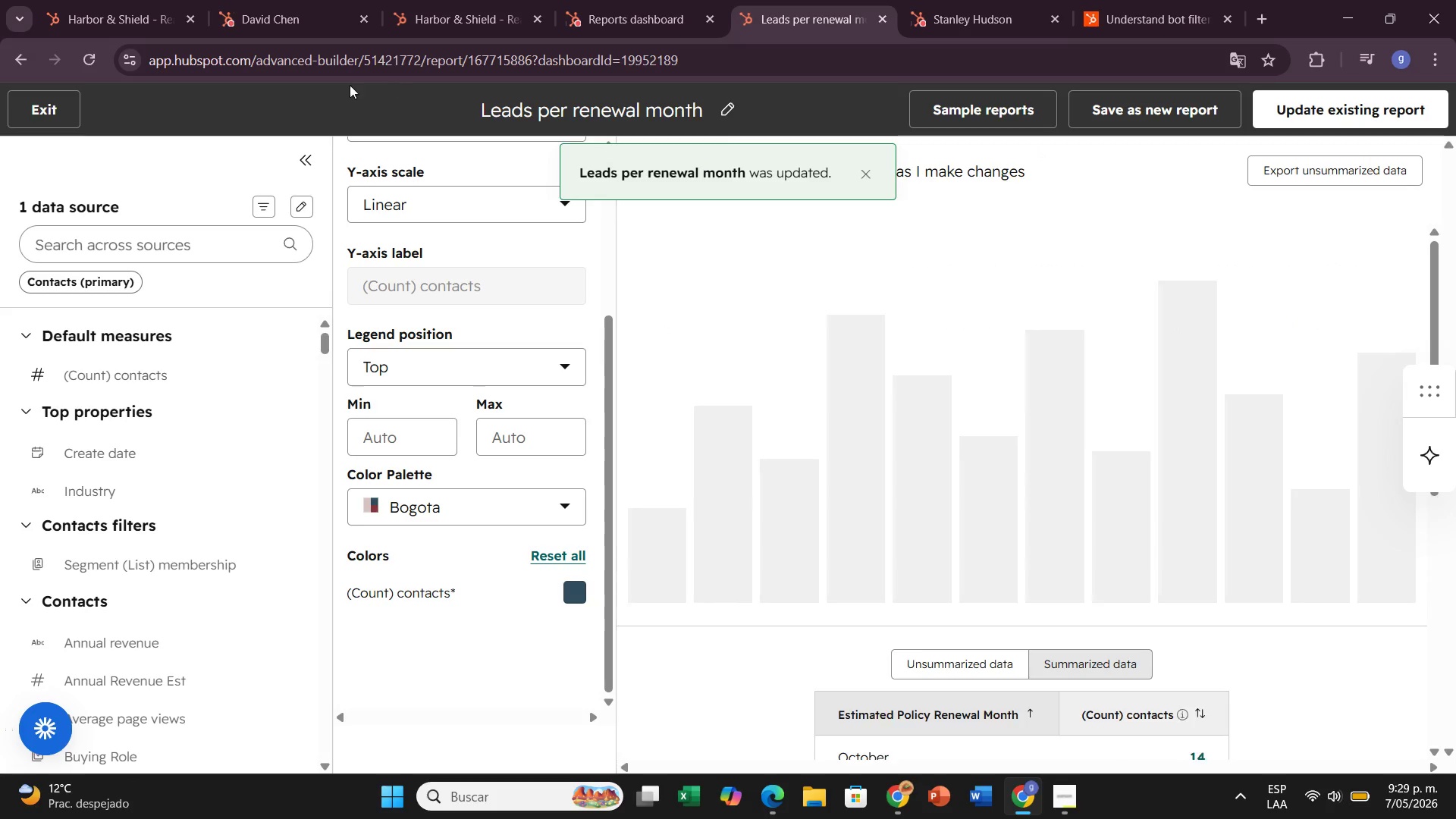 
mouse_move([62, 117])
 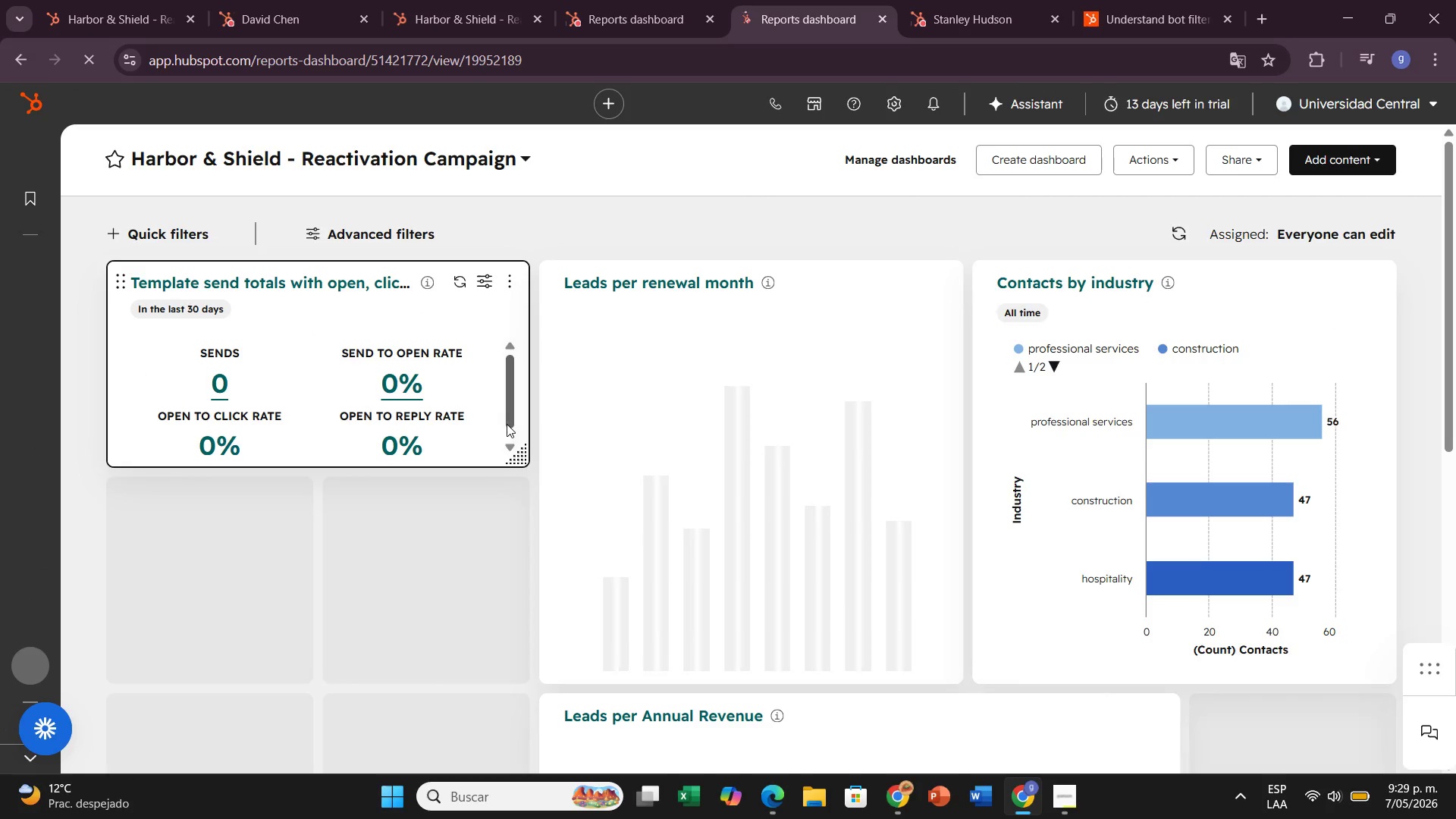 
wait(6.32)
 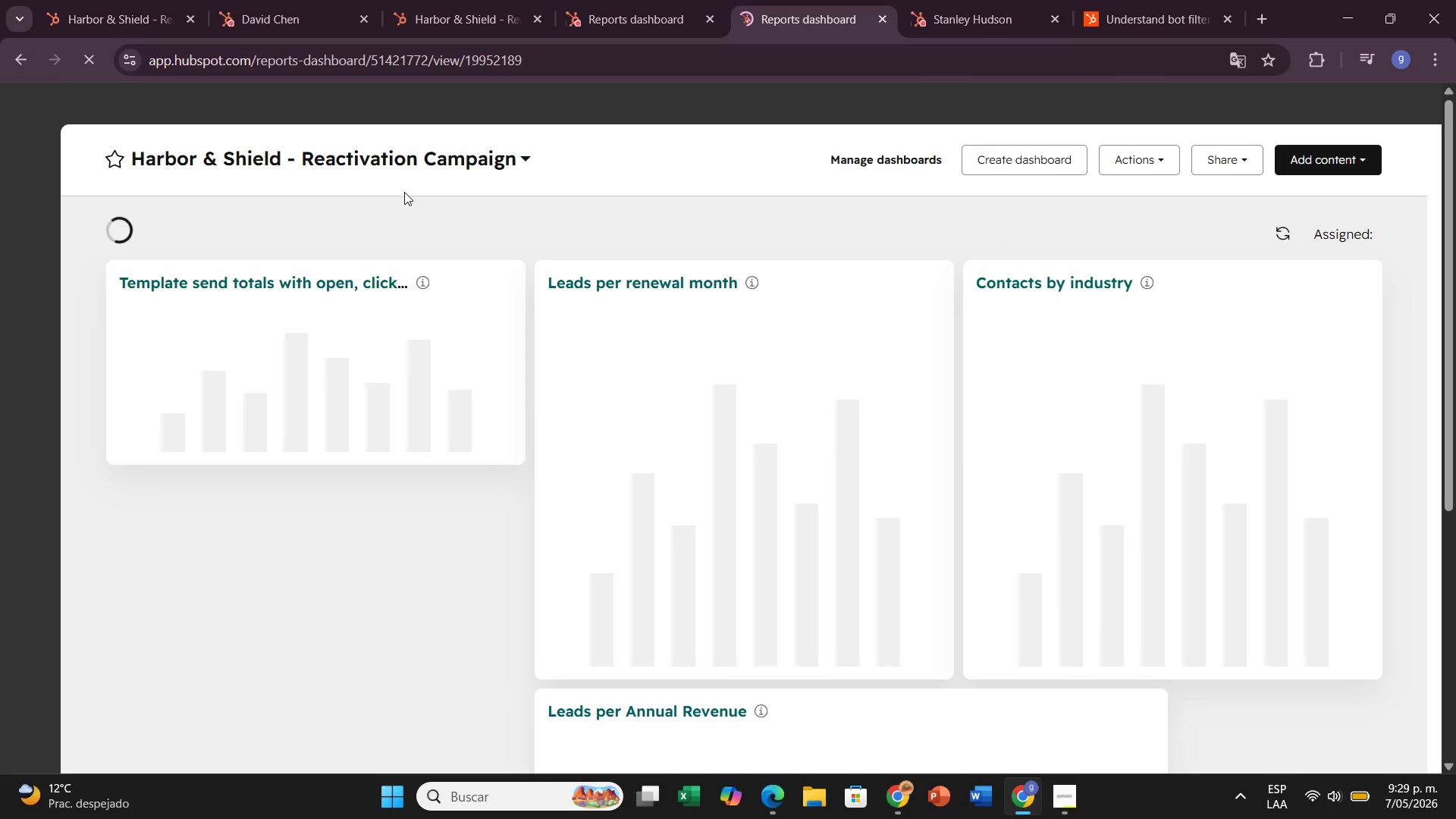 
scroll: coordinate [1172, 544], scroll_direction: down, amount: 3.0
 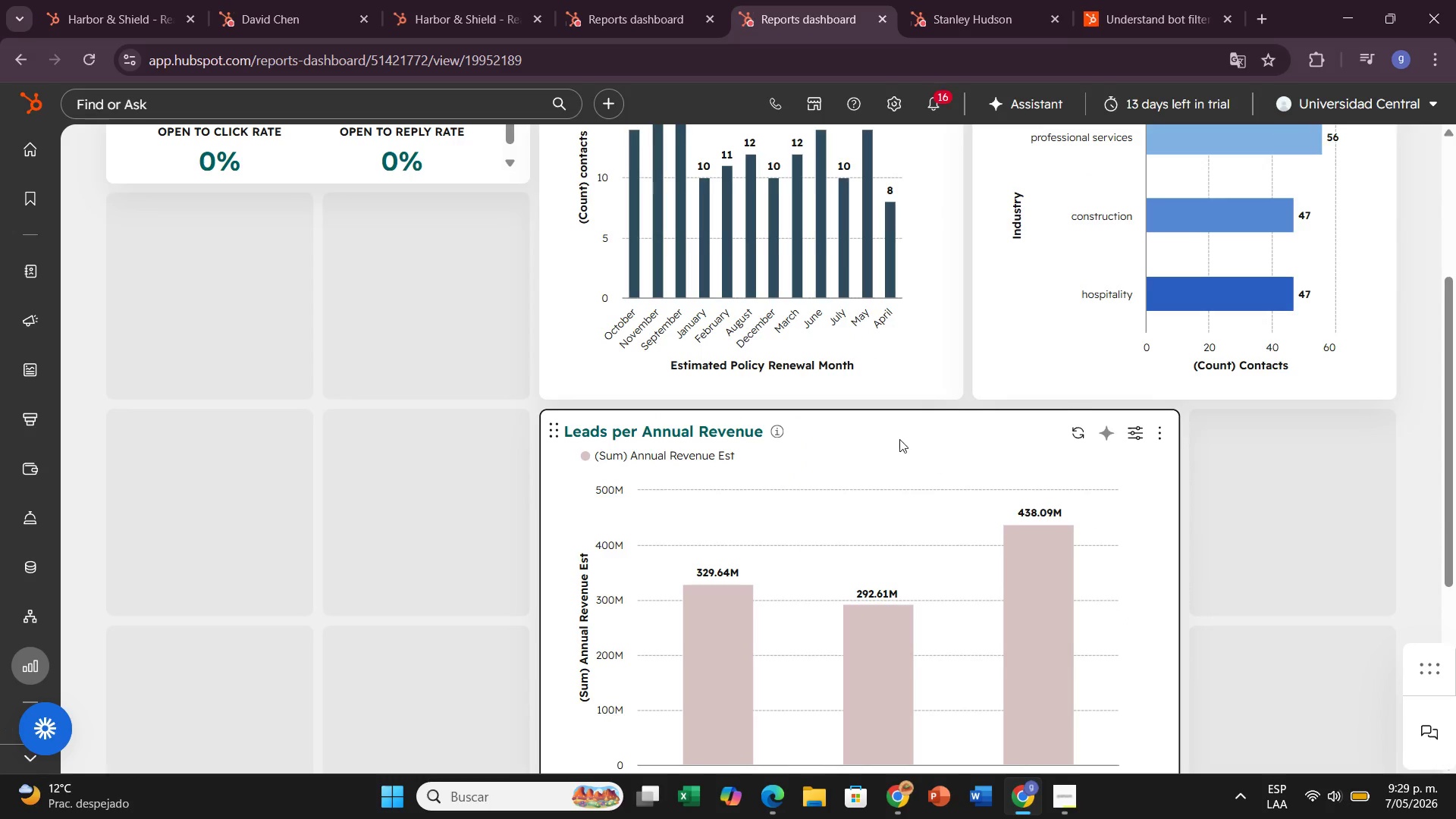 
scroll: coordinate [877, 476], scroll_direction: up, amount: 2.0
 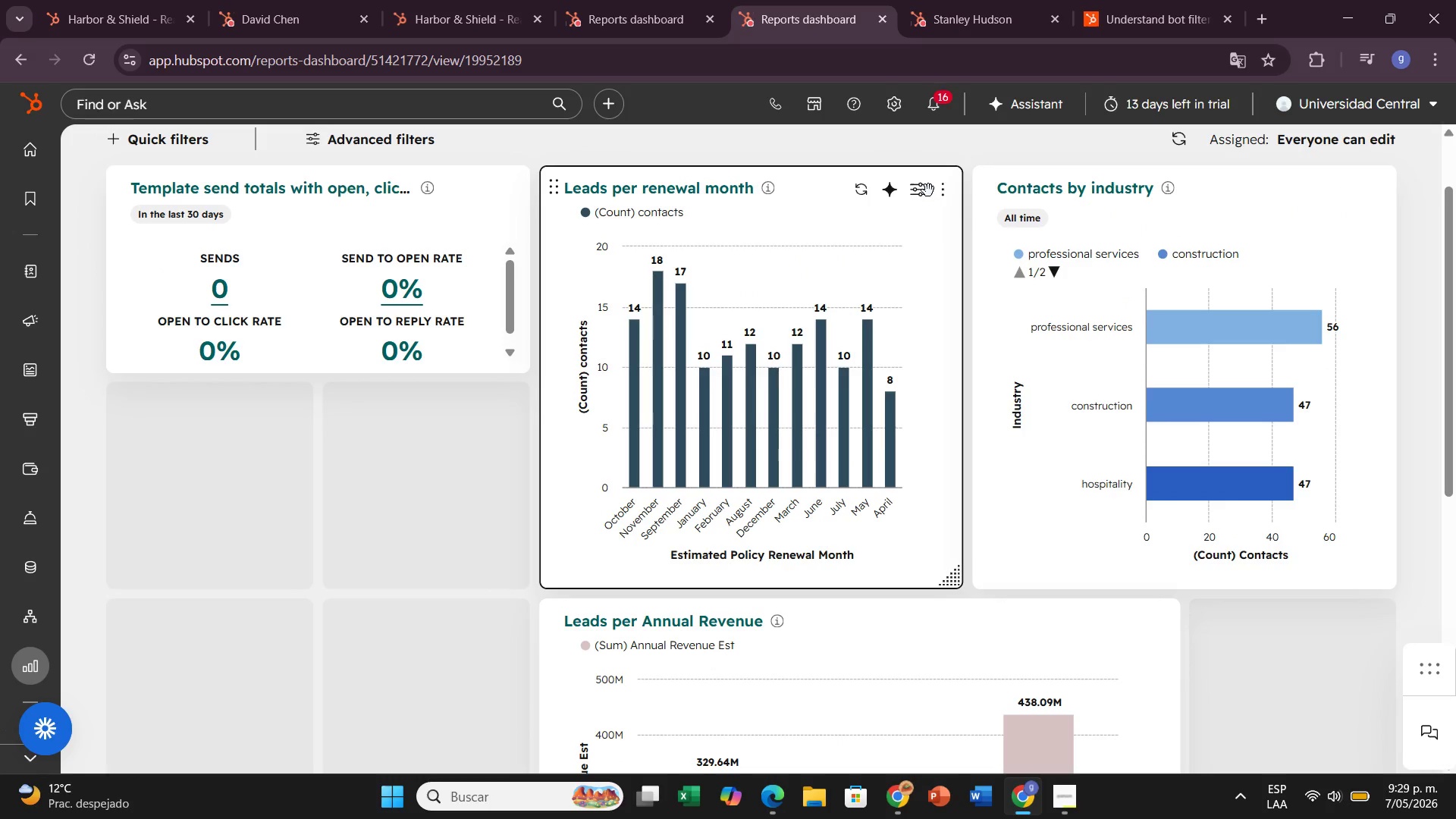 
wait(5.31)
 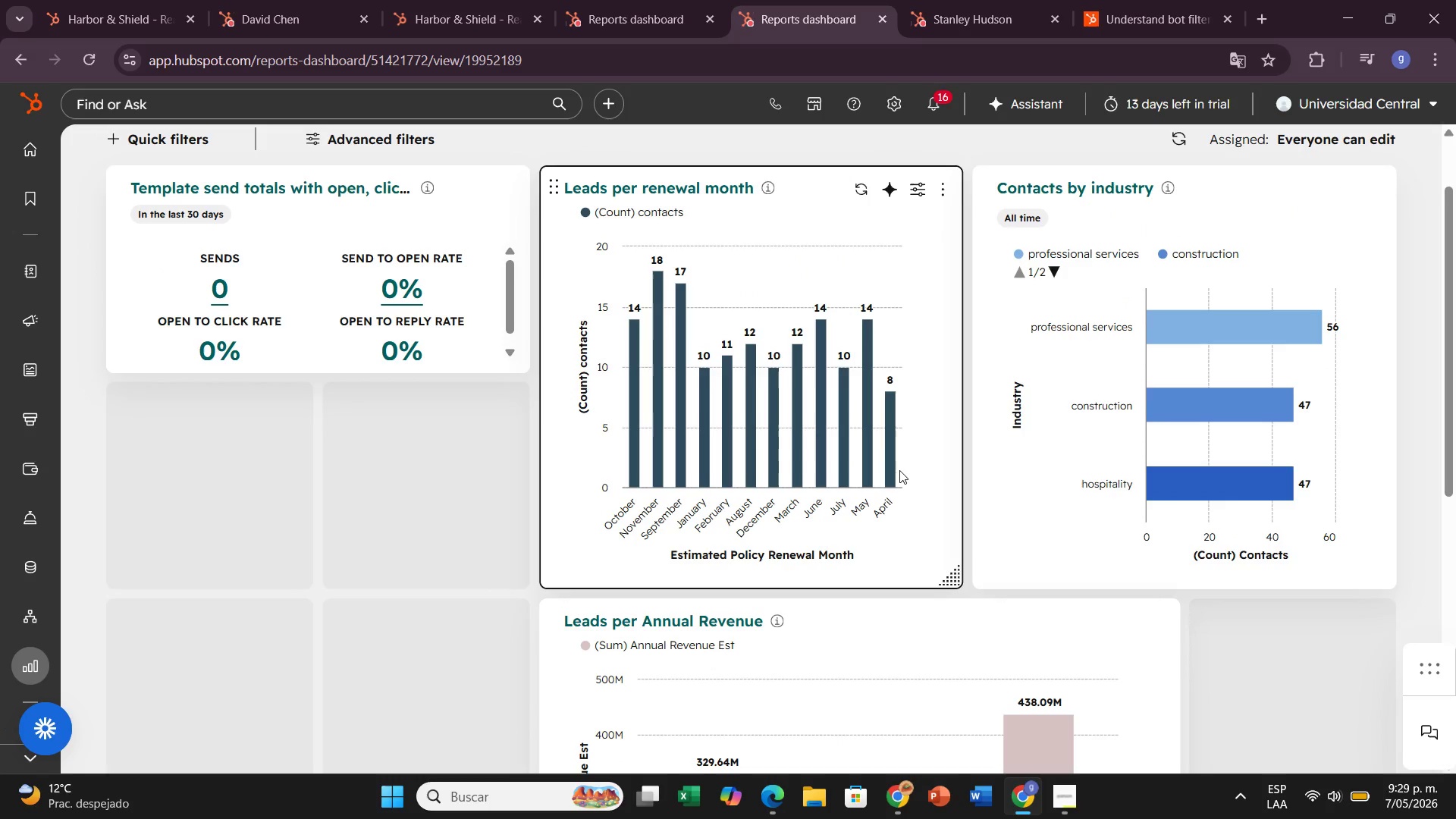 
left_click([944, 191])
 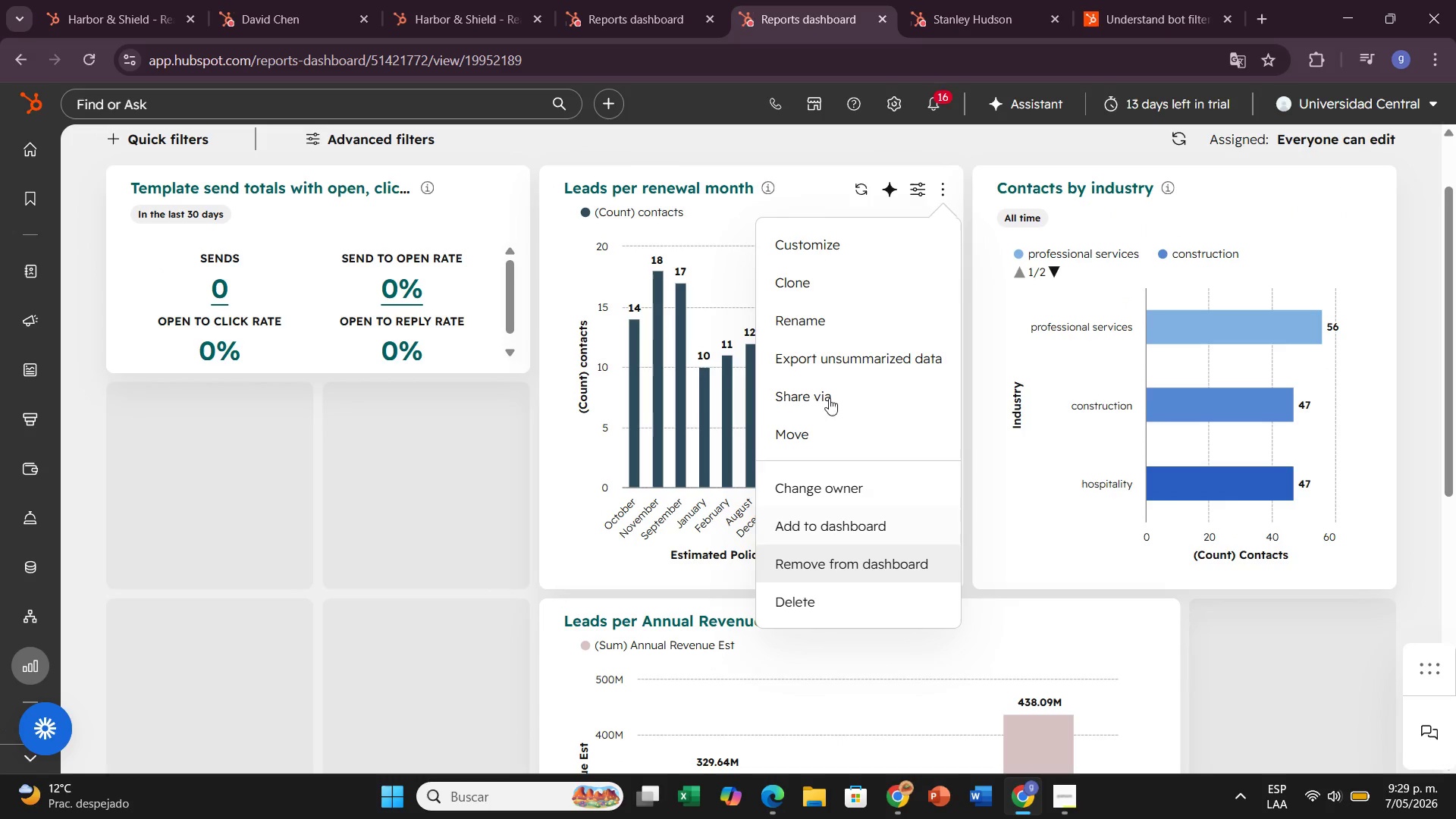 
left_click([807, 248])
 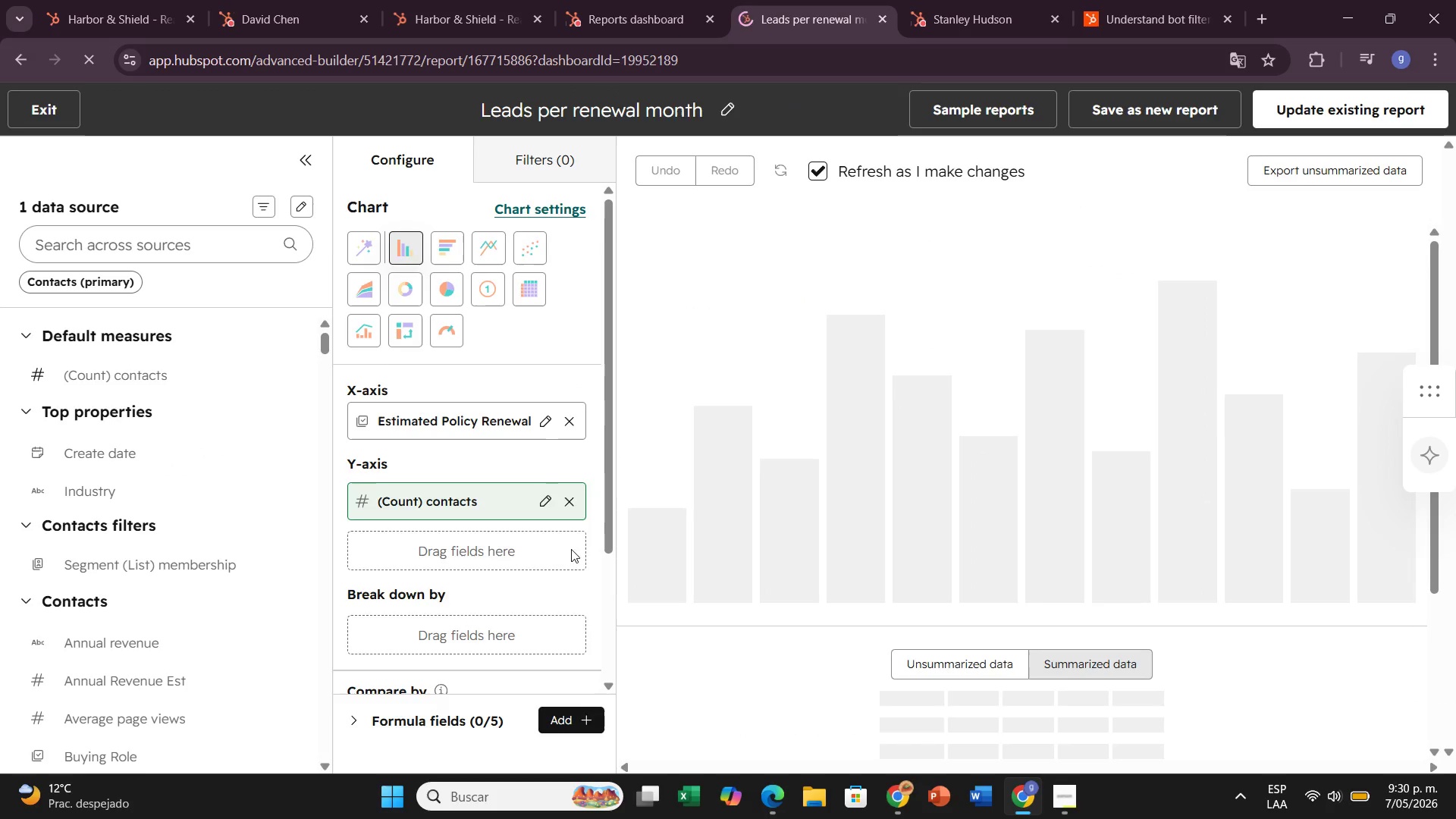 
wait(6.64)
 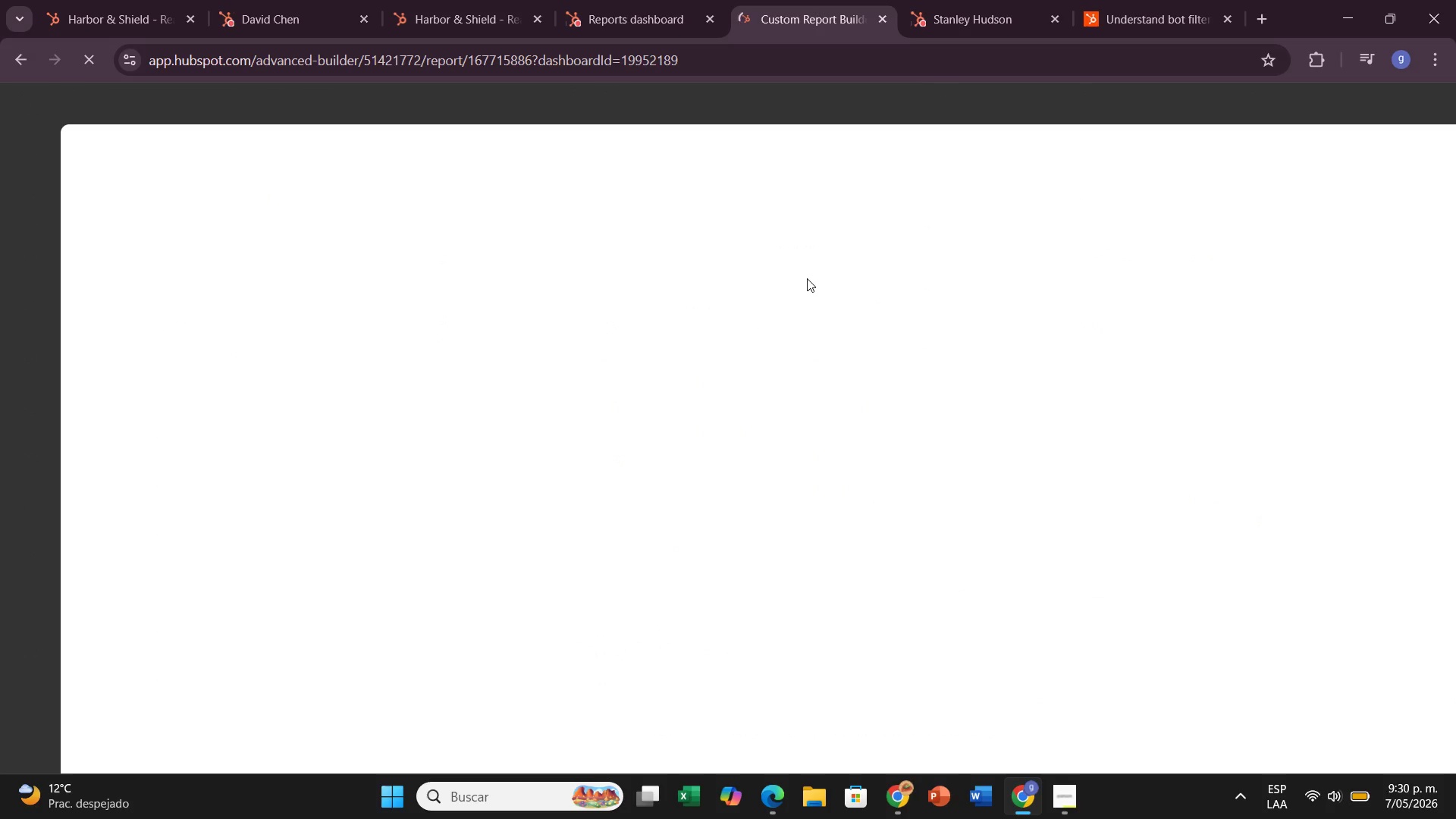 
left_click([568, 218])
 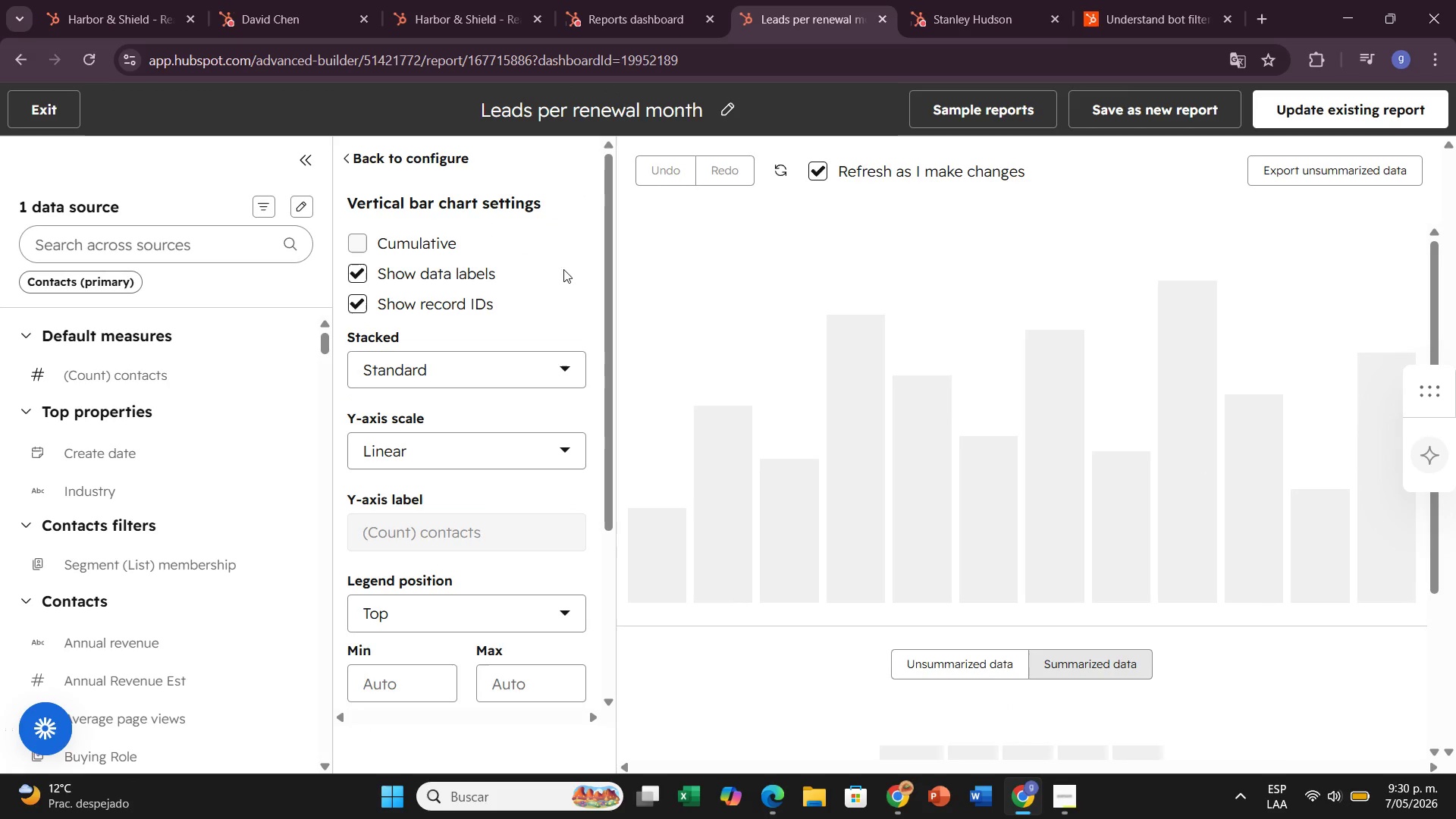 
scroll: coordinate [564, 337], scroll_direction: down, amount: 3.0
 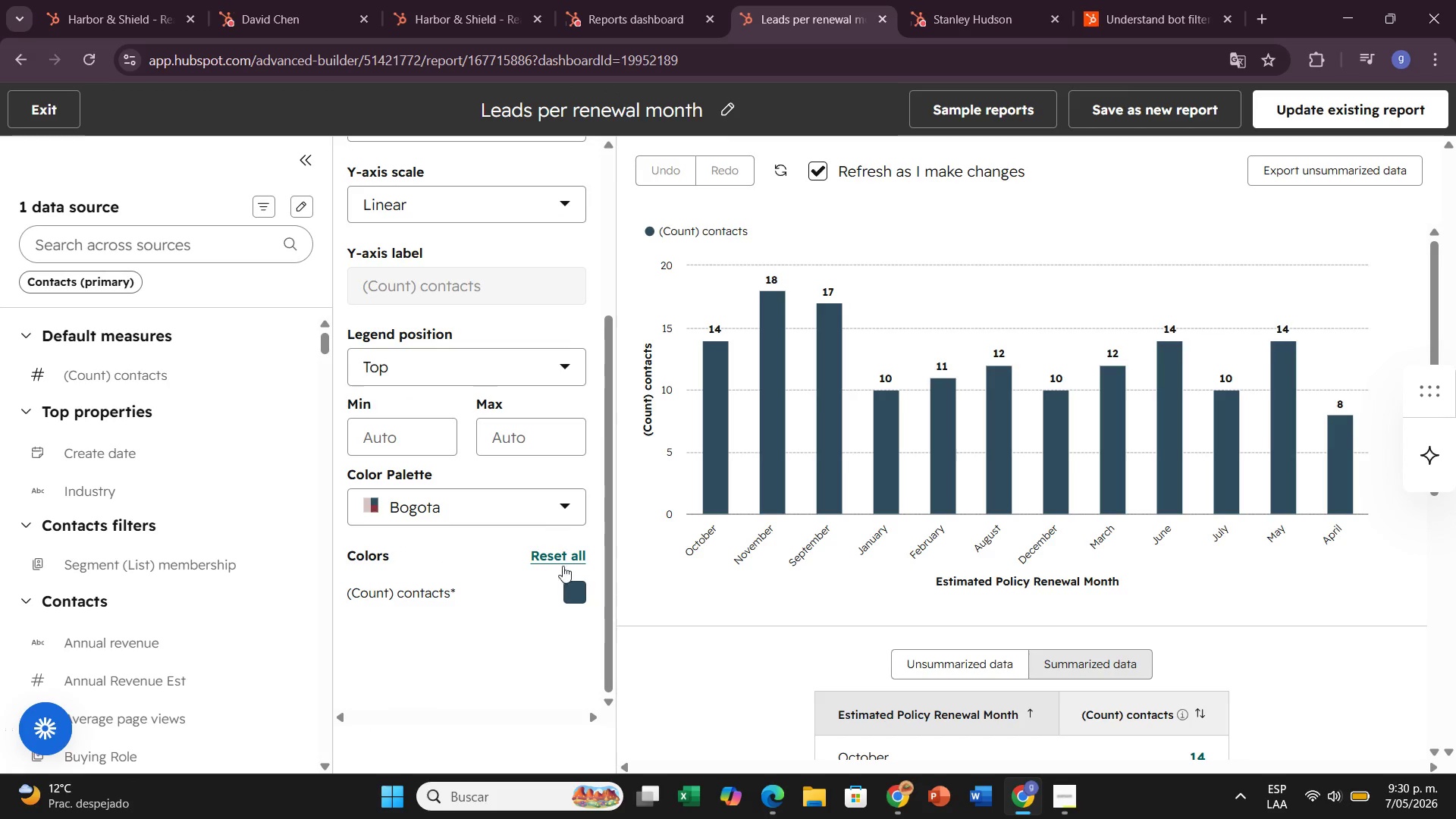 
left_click([565, 595])
 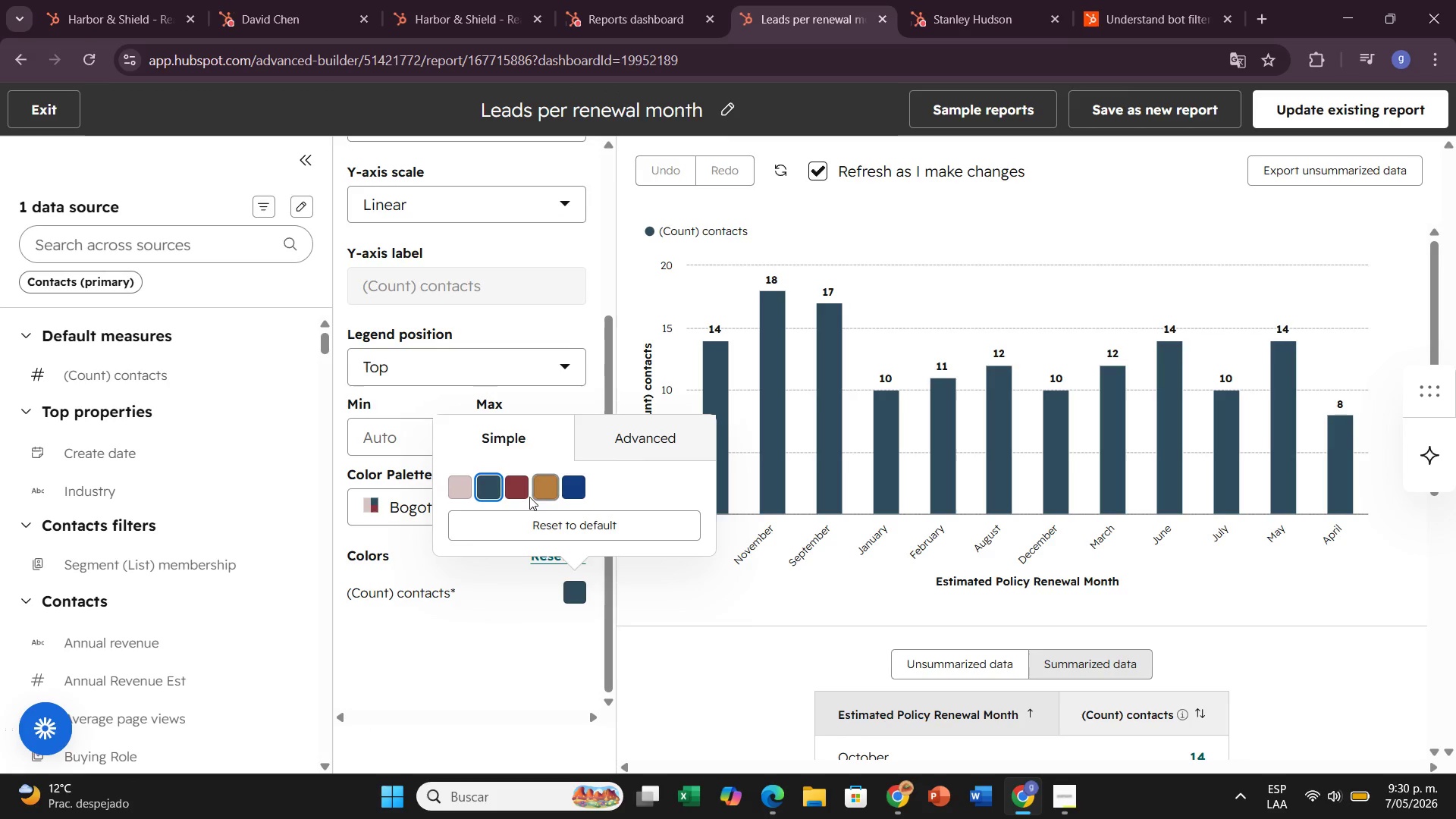 
left_click([521, 494])
 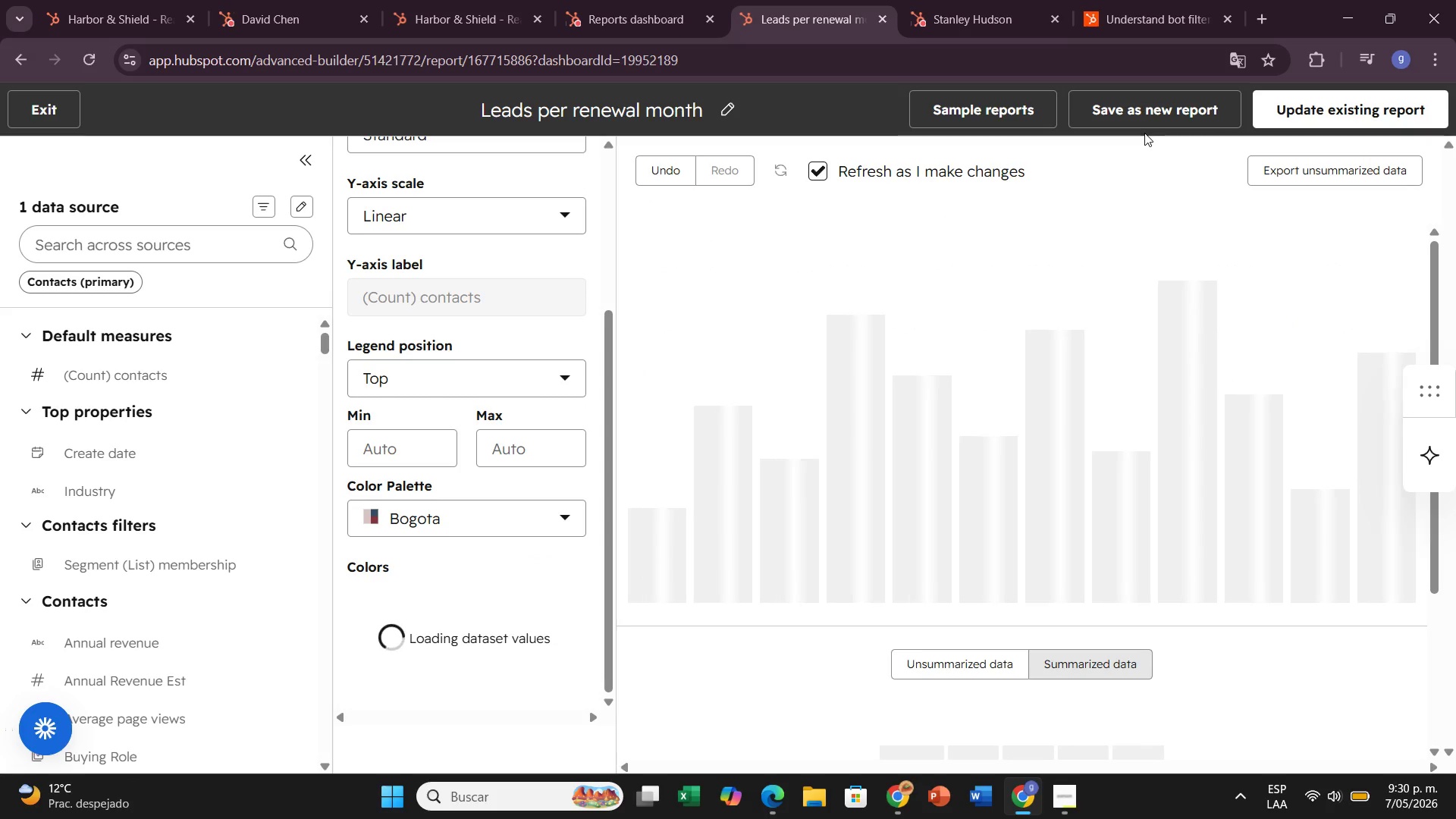 
left_click([1338, 108])
 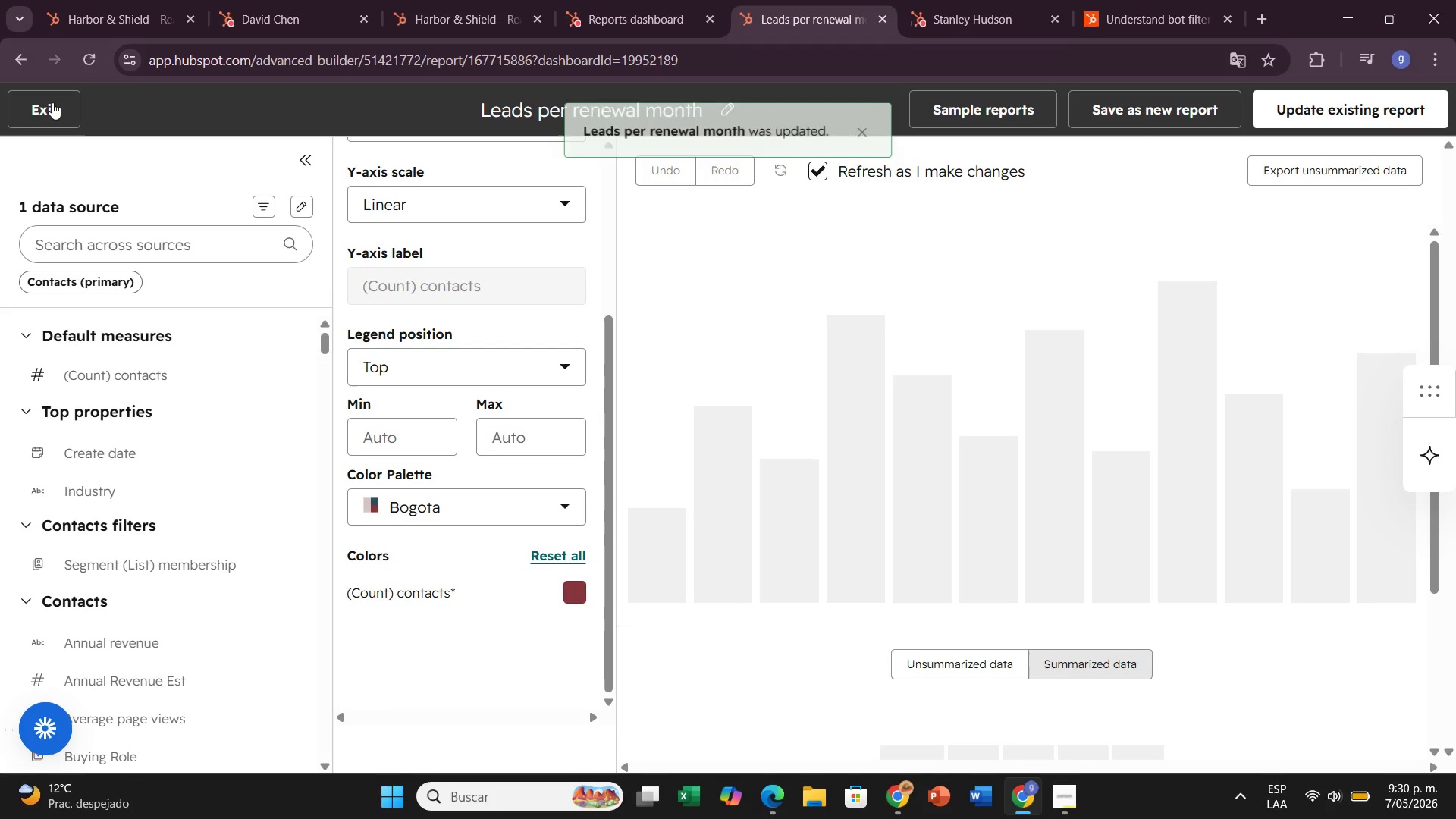 
left_click([51, 102])
 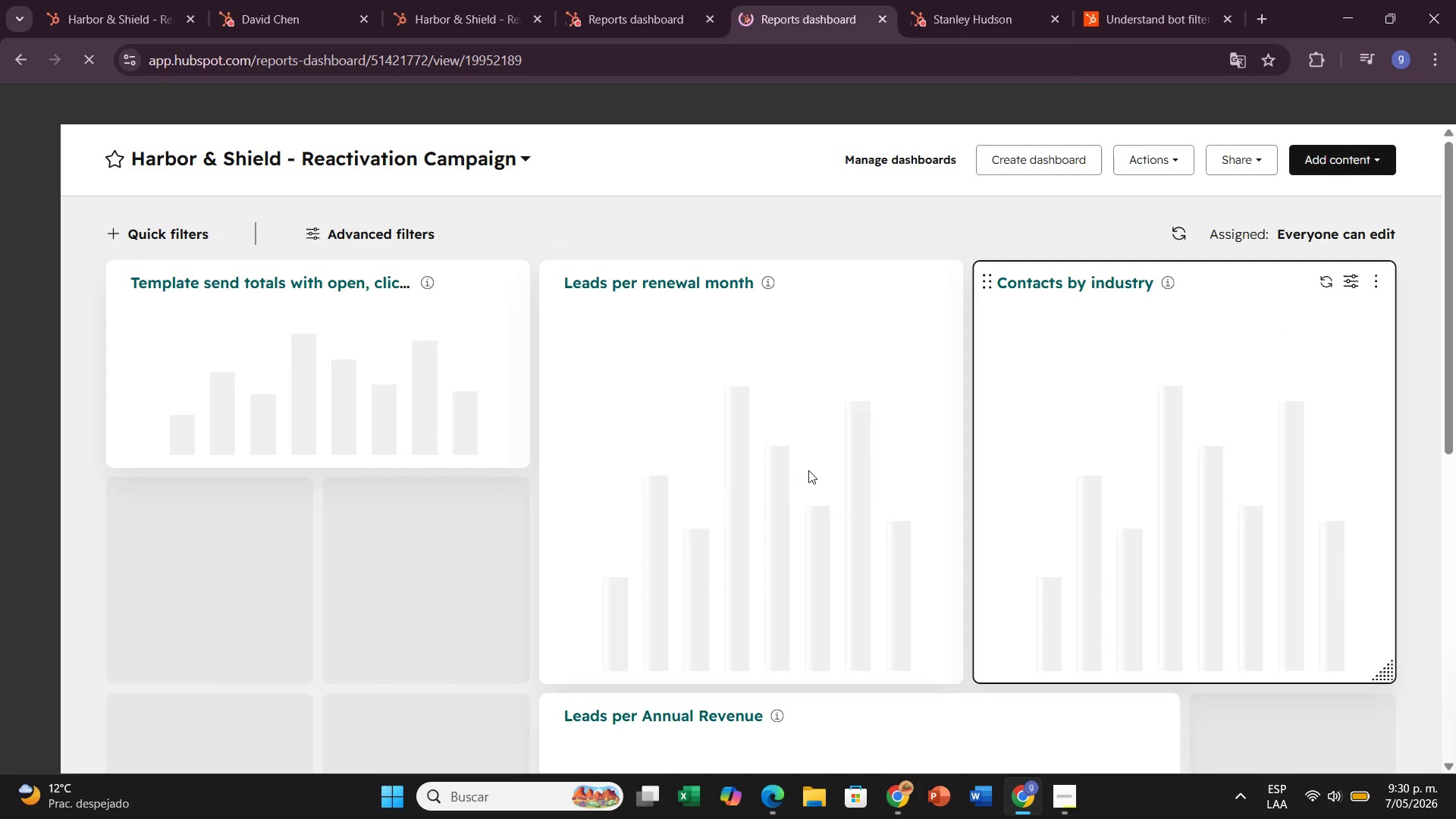 
wait(6.44)
 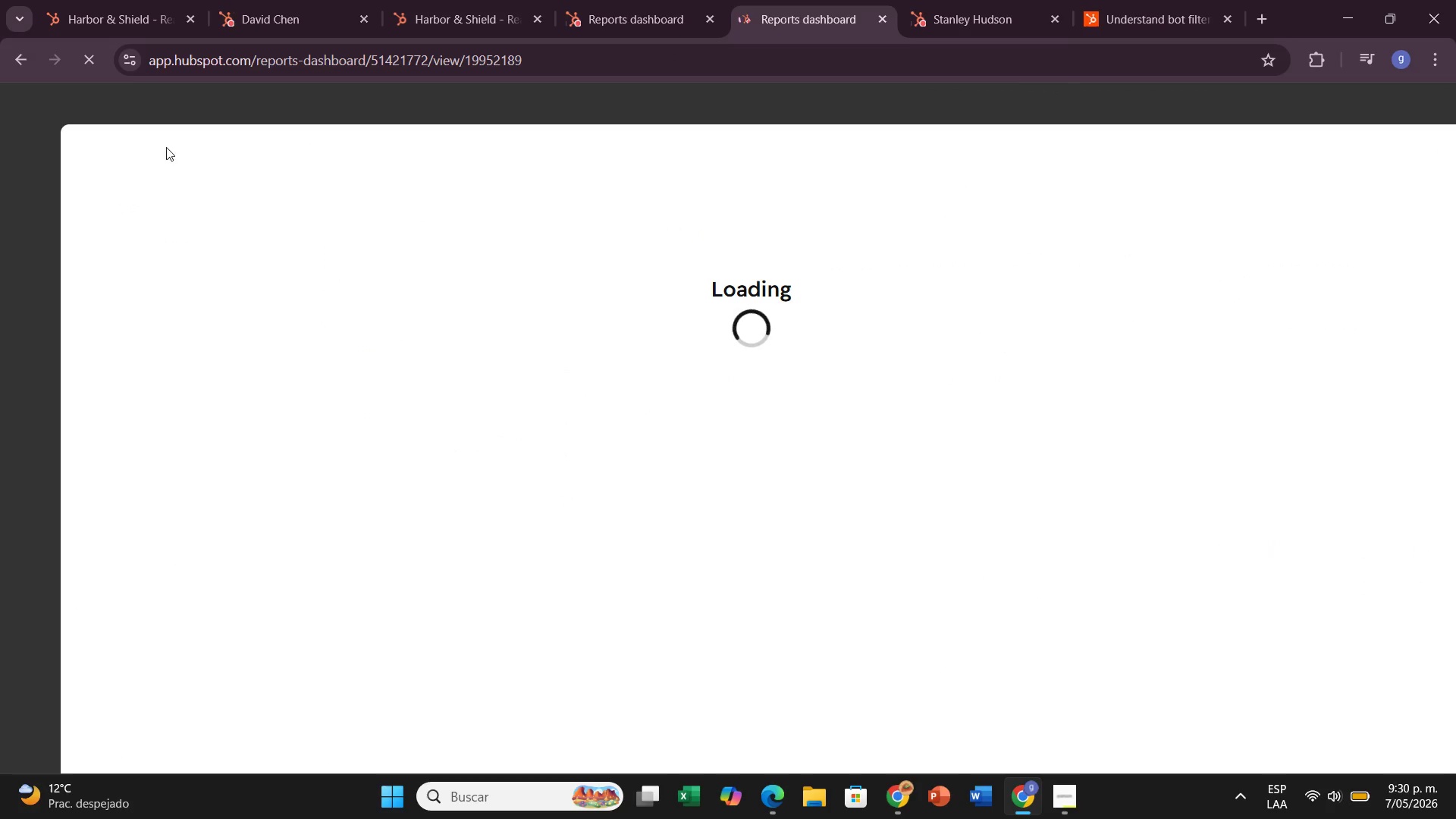 
left_click([436, 409])
 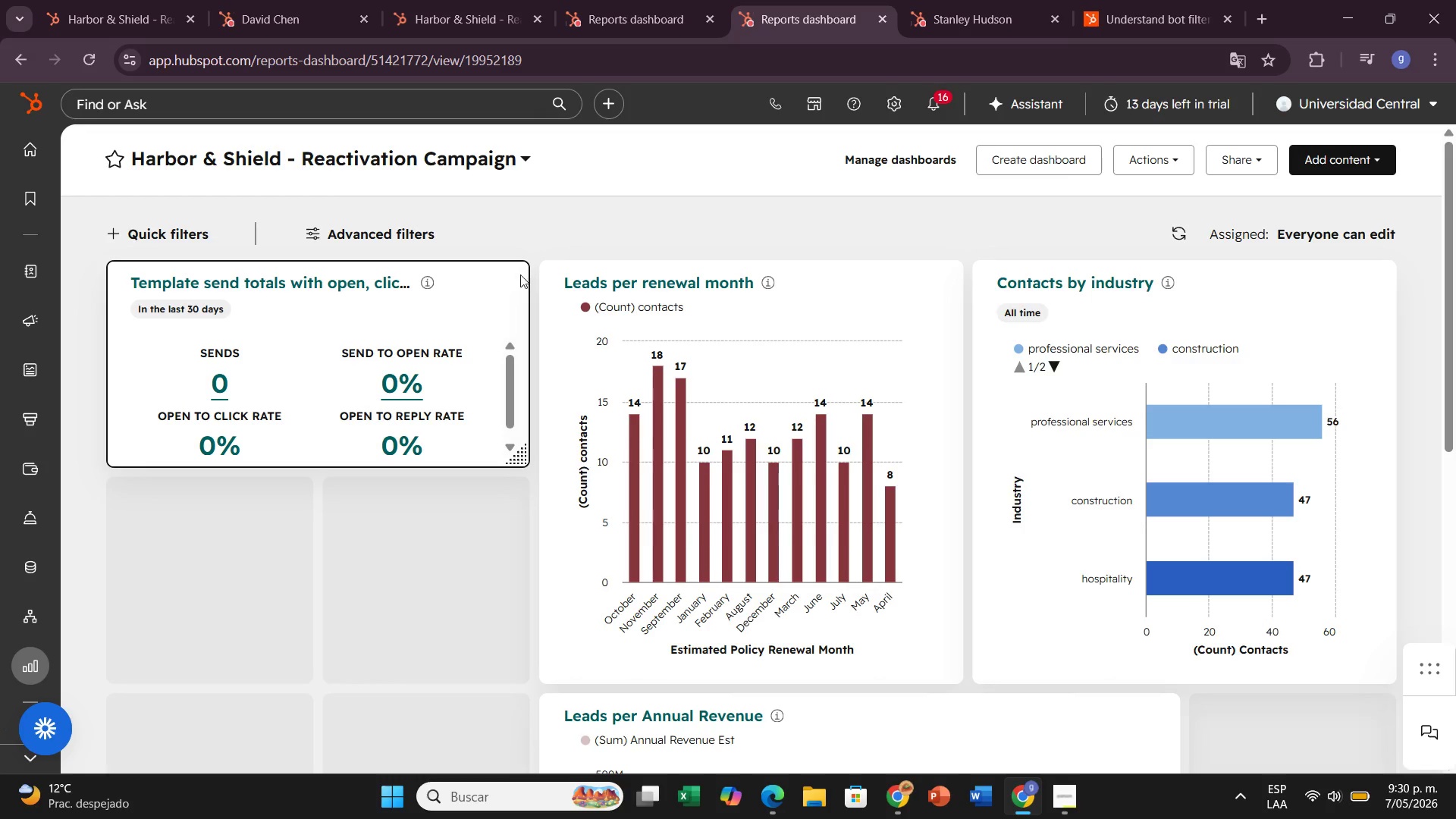 
left_click([516, 278])
 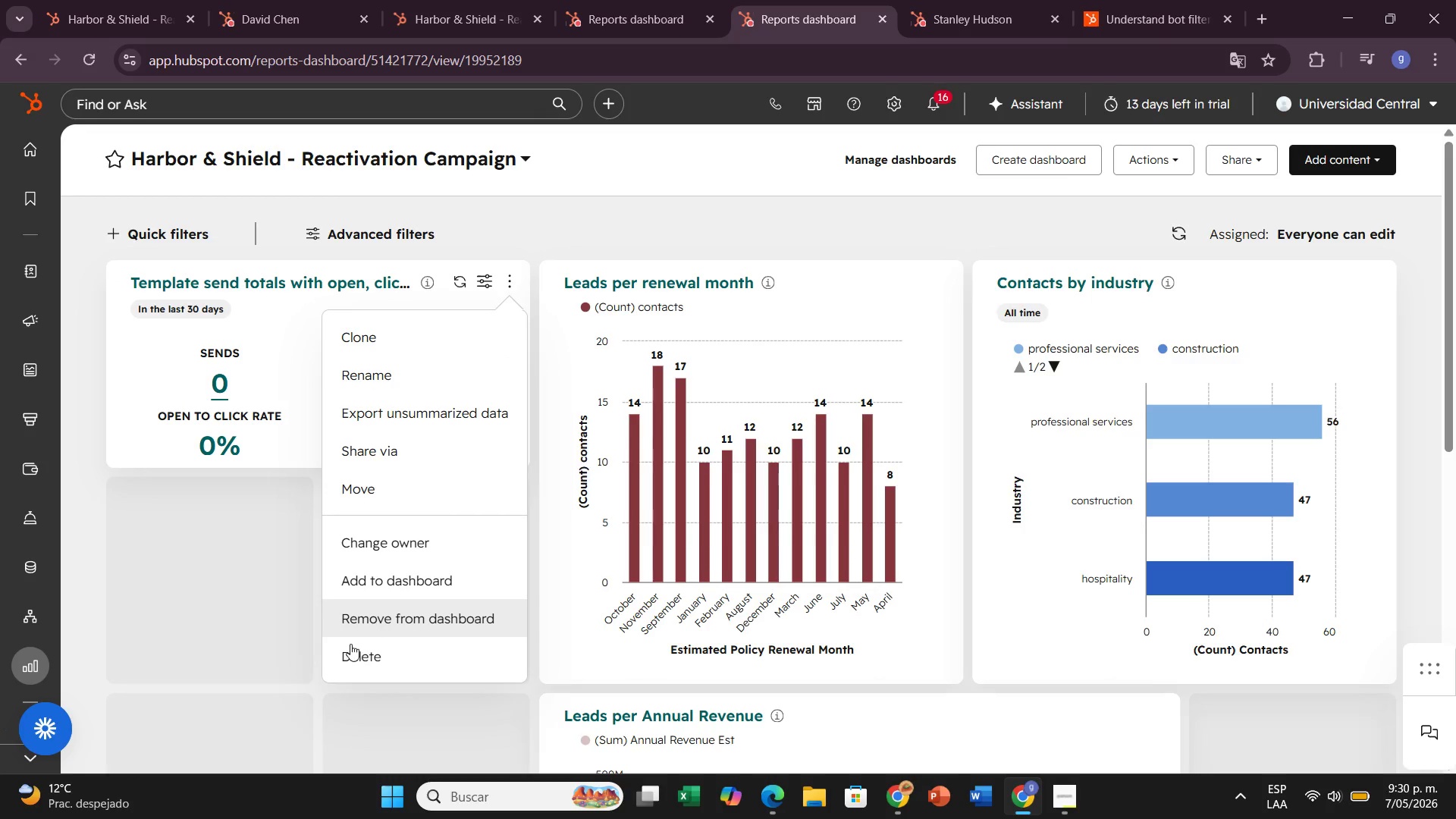 
left_click([352, 666])
 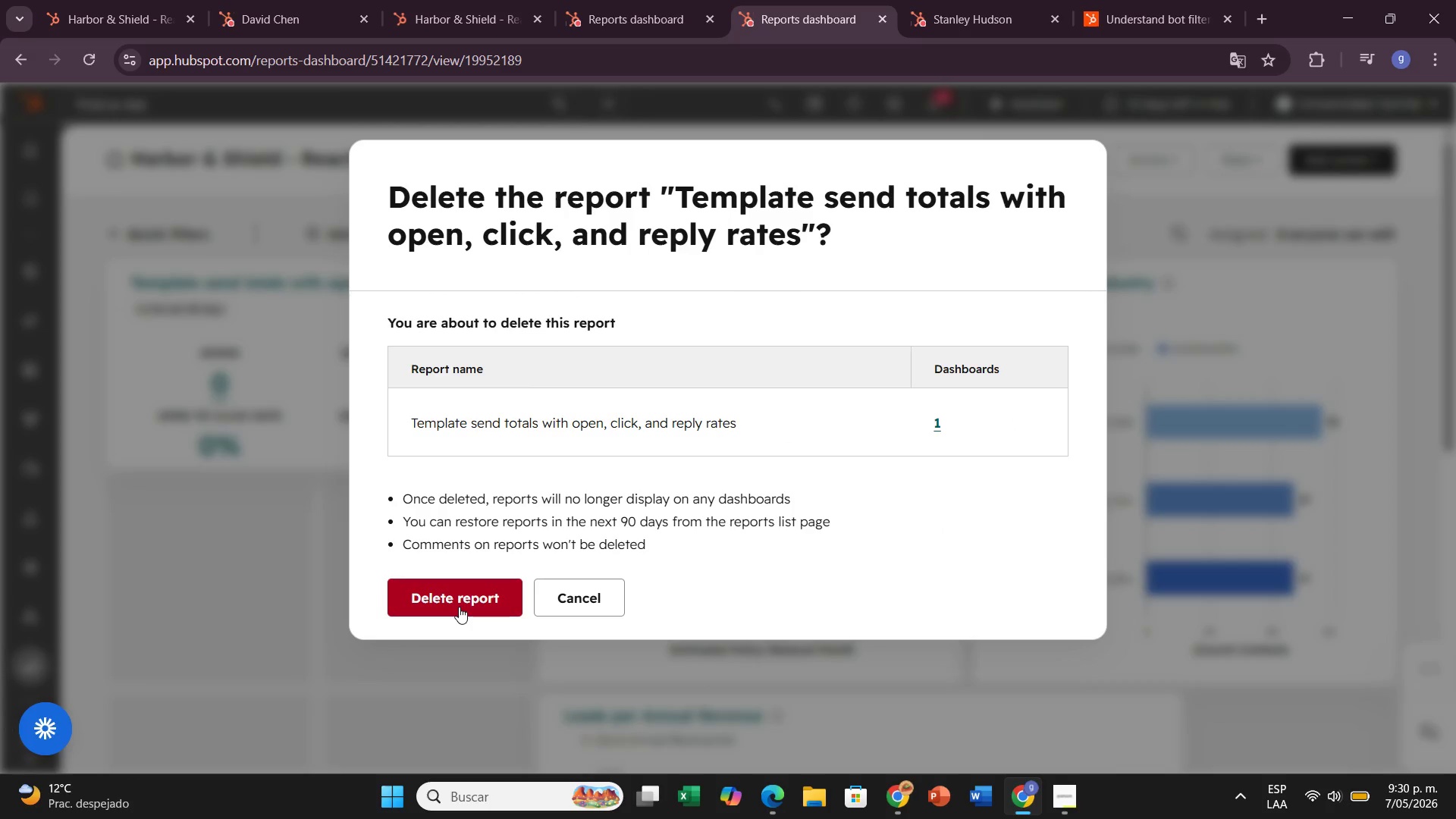 
left_click([459, 607])
 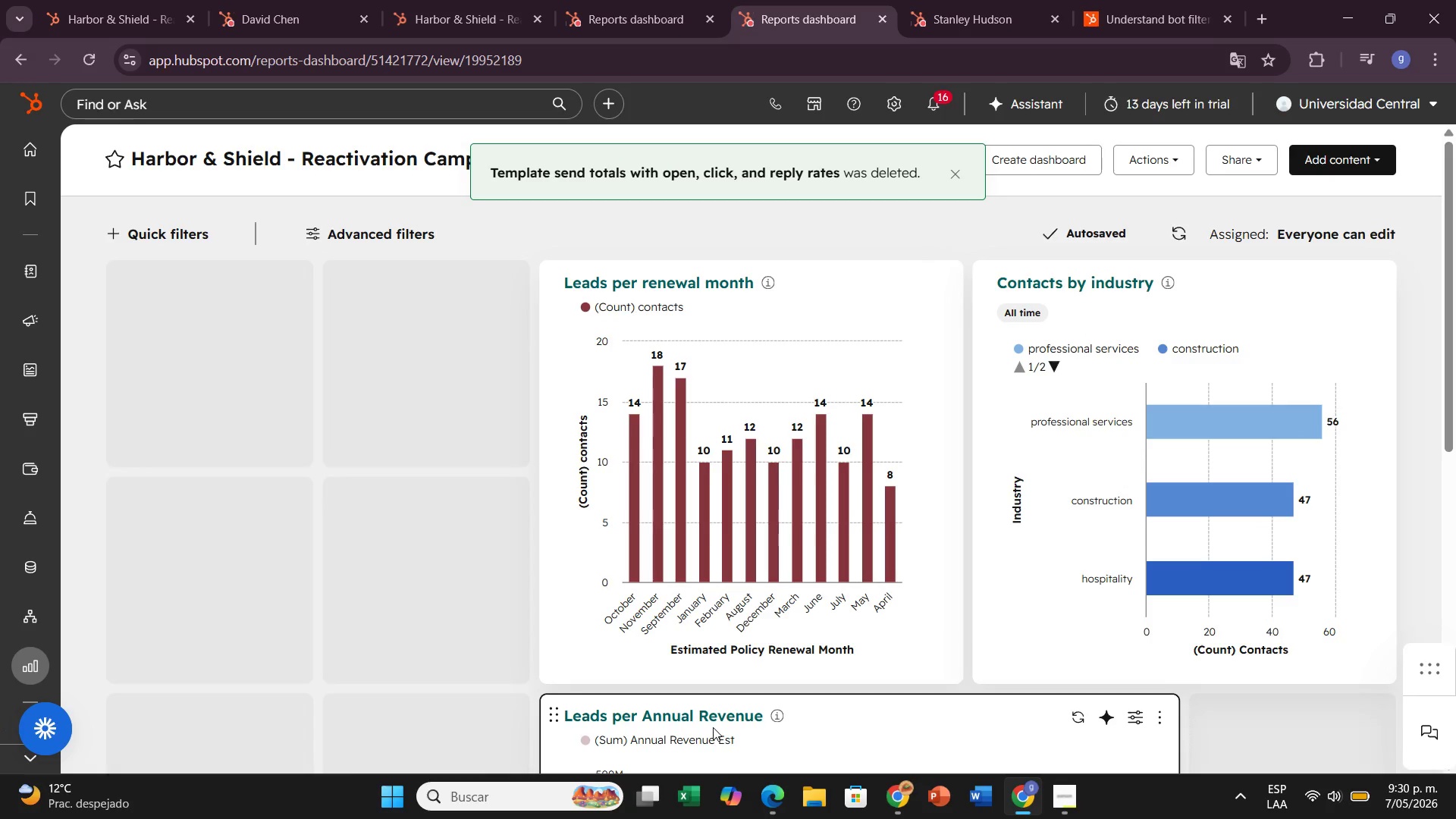 
left_click_drag(start_coordinate=[1021, 744], to_coordinate=[442, 447])
 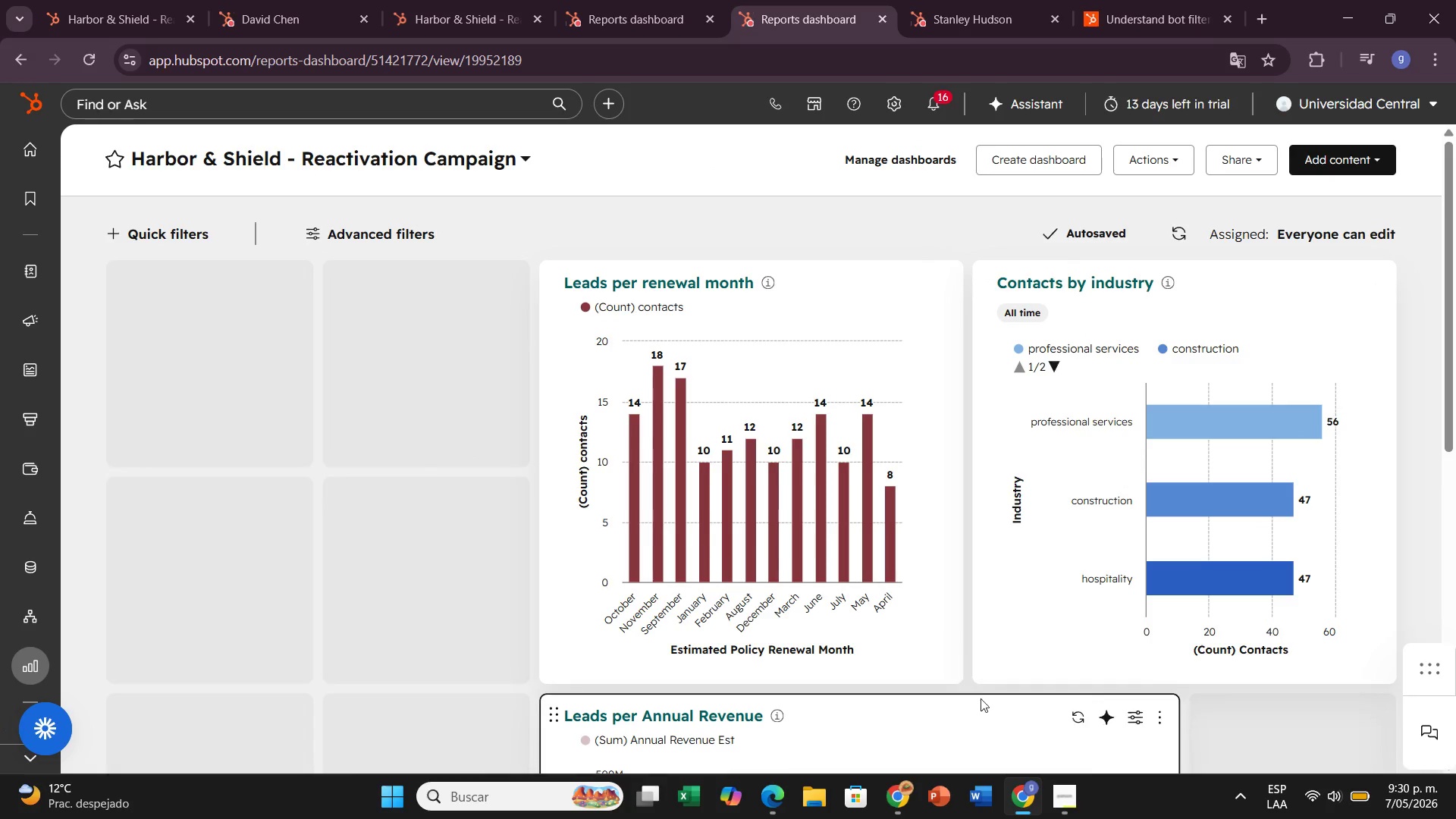 
left_click_drag(start_coordinate=[943, 726], to_coordinate=[576, 400])
 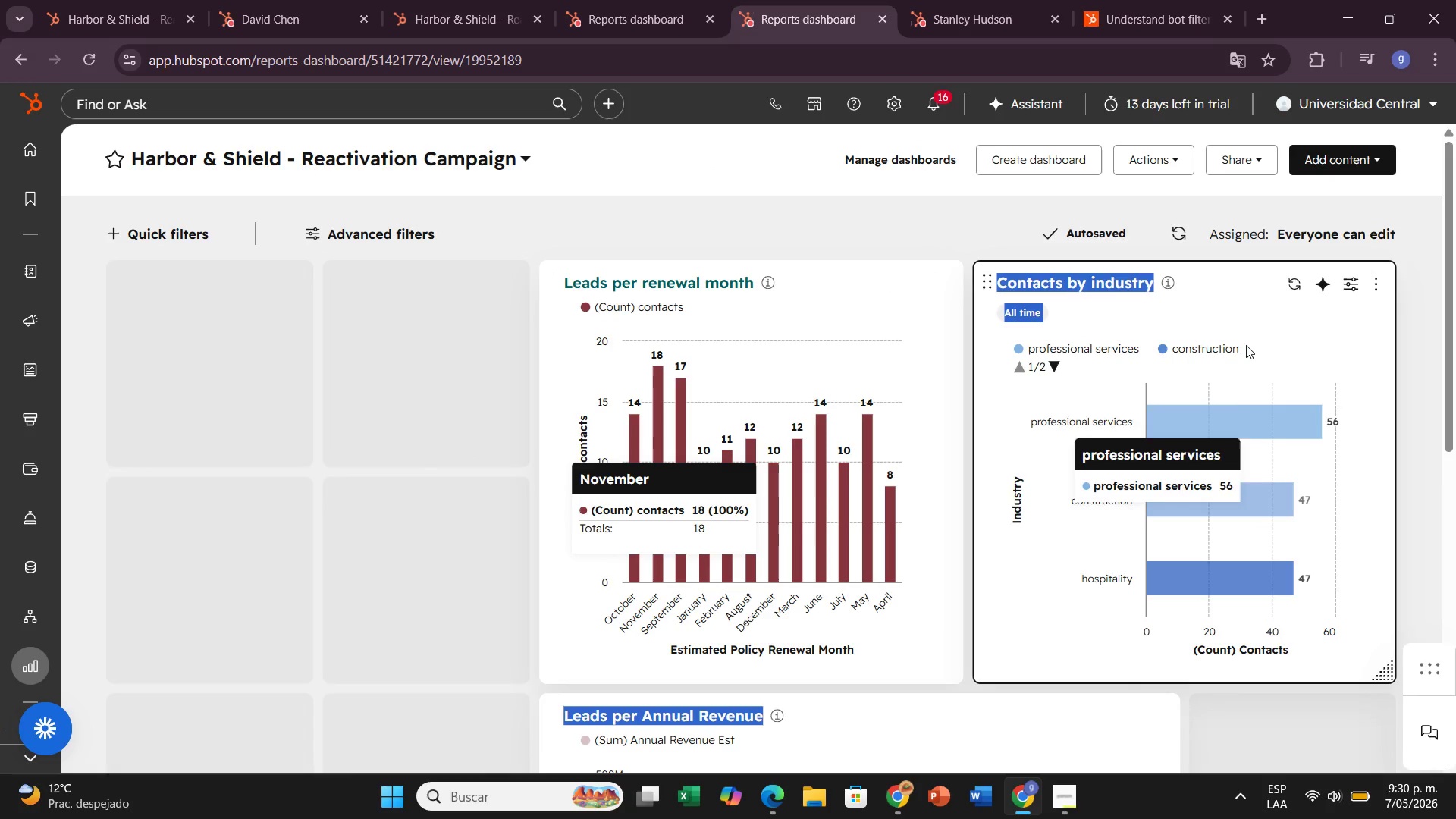 
scroll: coordinate [1246, 344], scroll_direction: down, amount: 2.0
 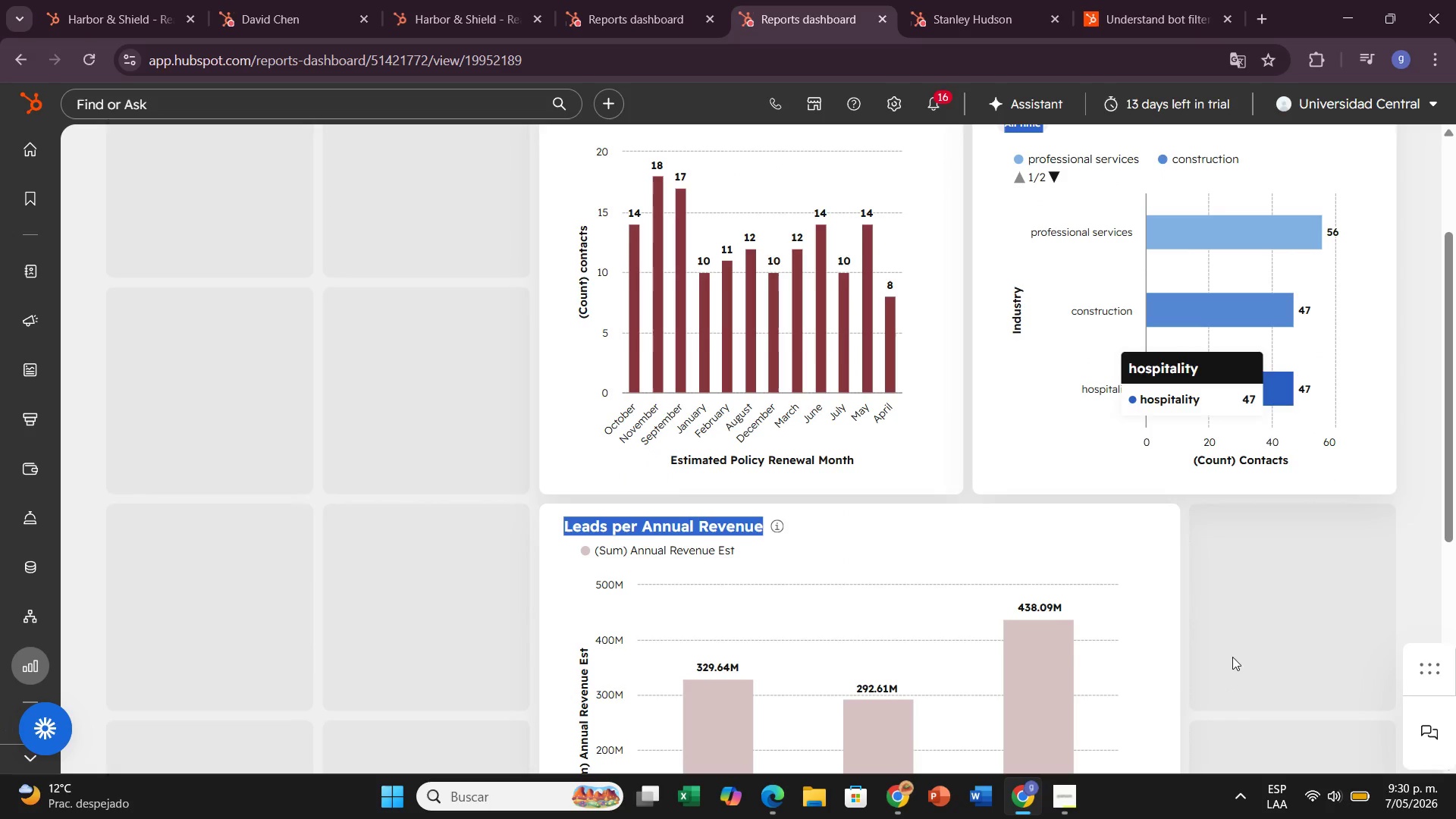 
left_click([1276, 594])
 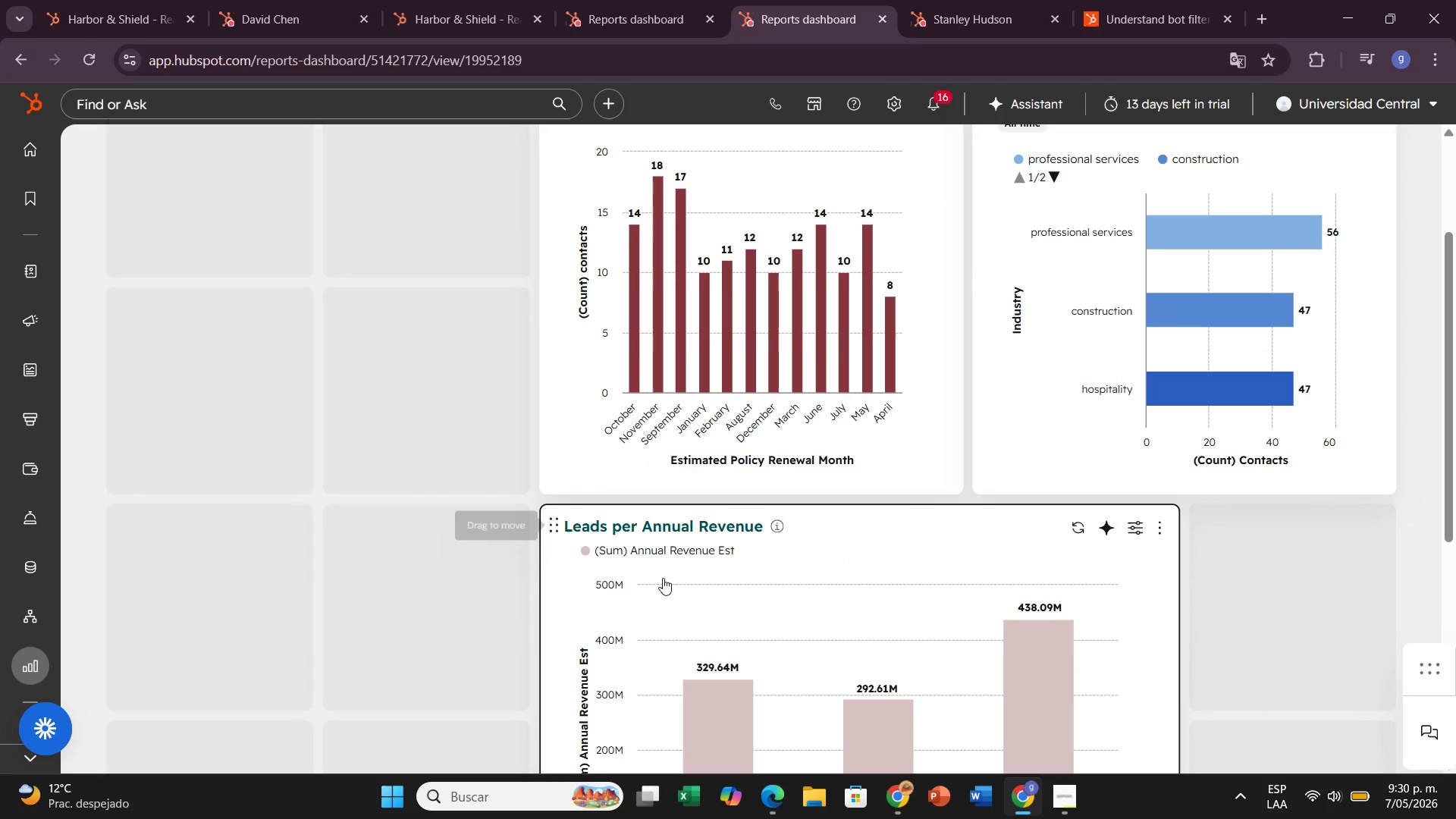 
scroll: coordinate [1340, 743], scroll_direction: down, amount: 3.0
 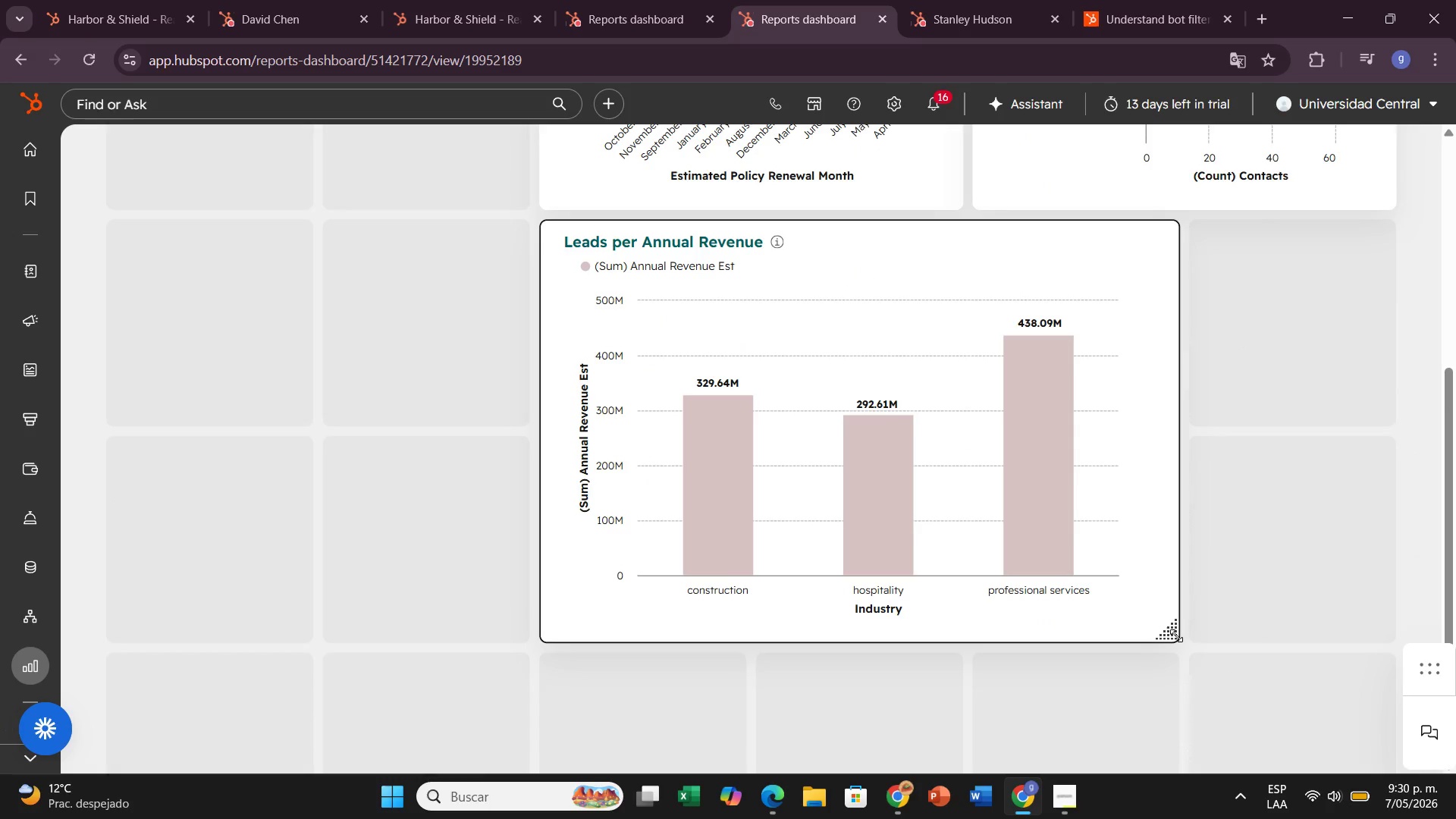 
left_click_drag(start_coordinate=[1176, 635], to_coordinate=[957, 645])
 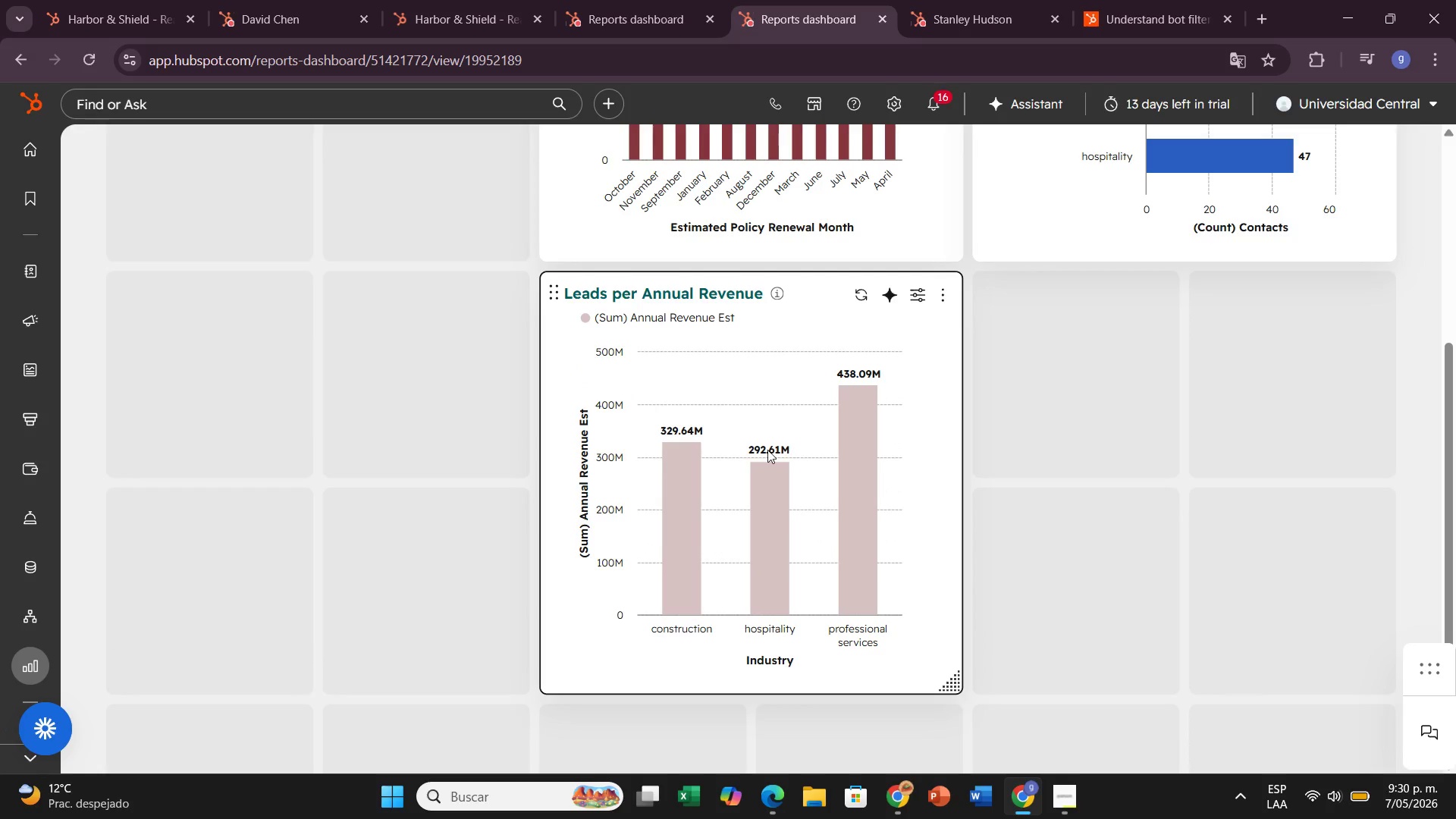 
scroll: coordinate [463, 362], scroll_direction: up, amount: 2.0
 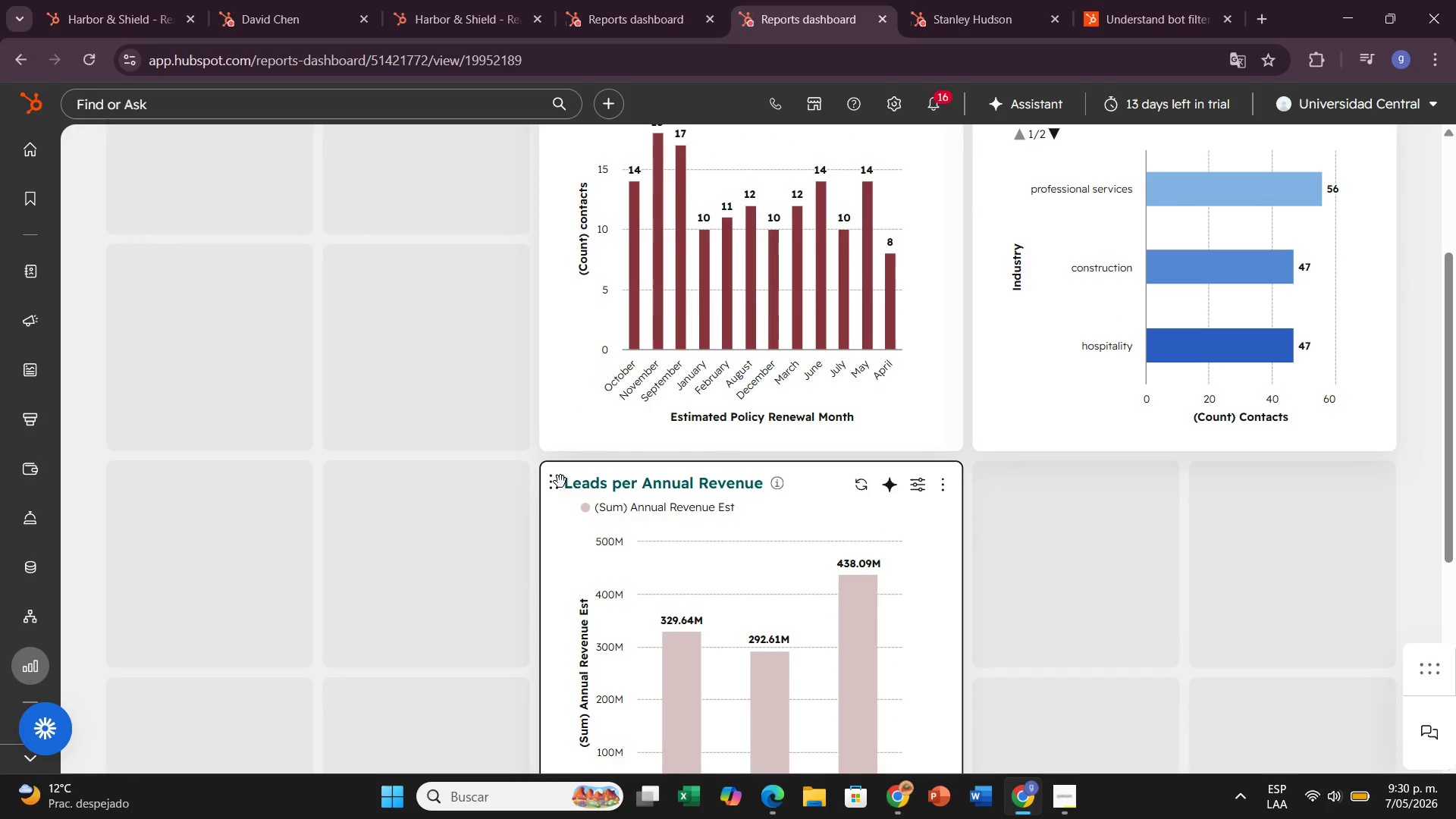 
left_click_drag(start_coordinate=[560, 479], to_coordinate=[167, 184])
 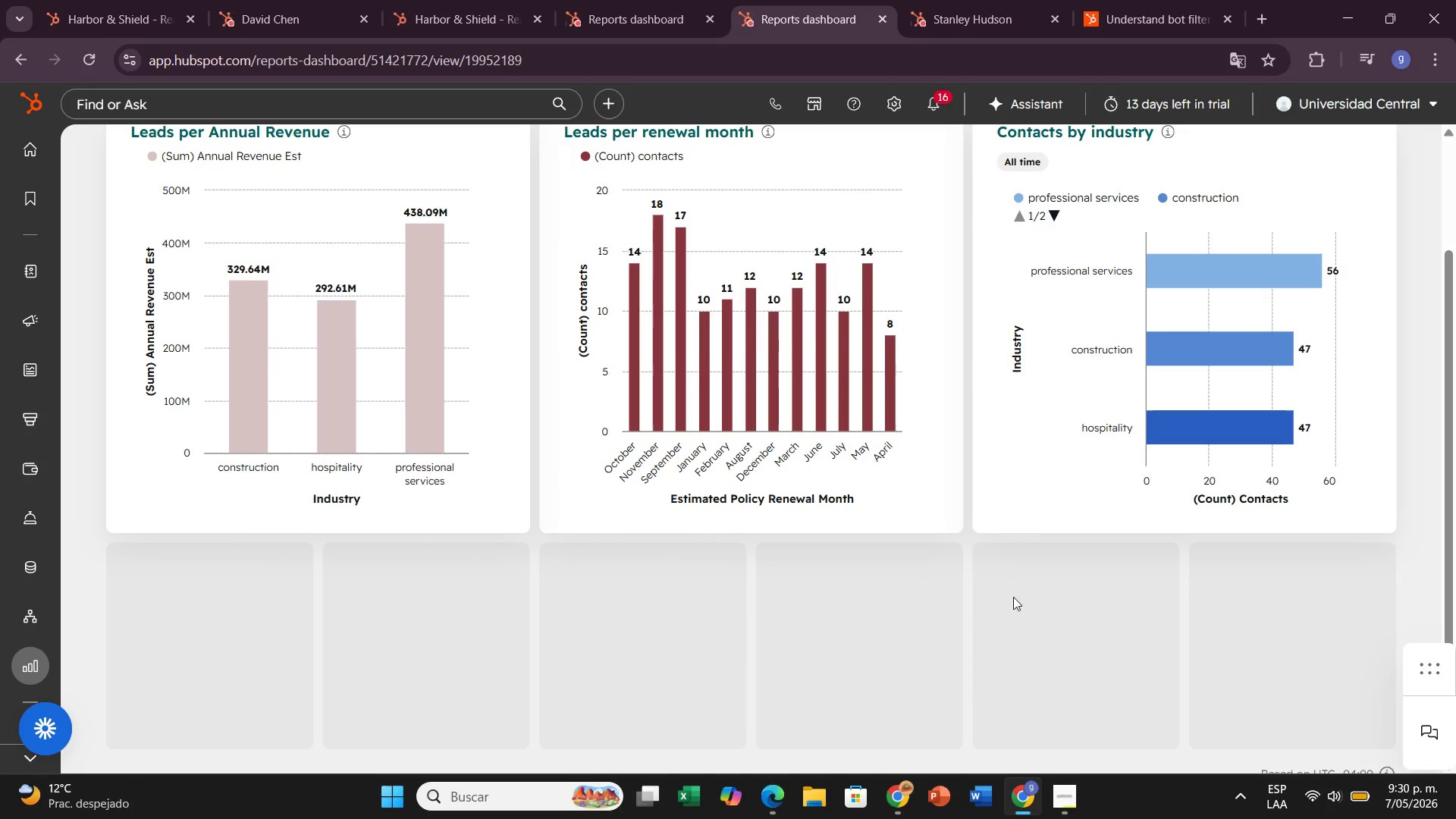 
scroll: coordinate [1193, 580], scroll_direction: up, amount: 2.0
 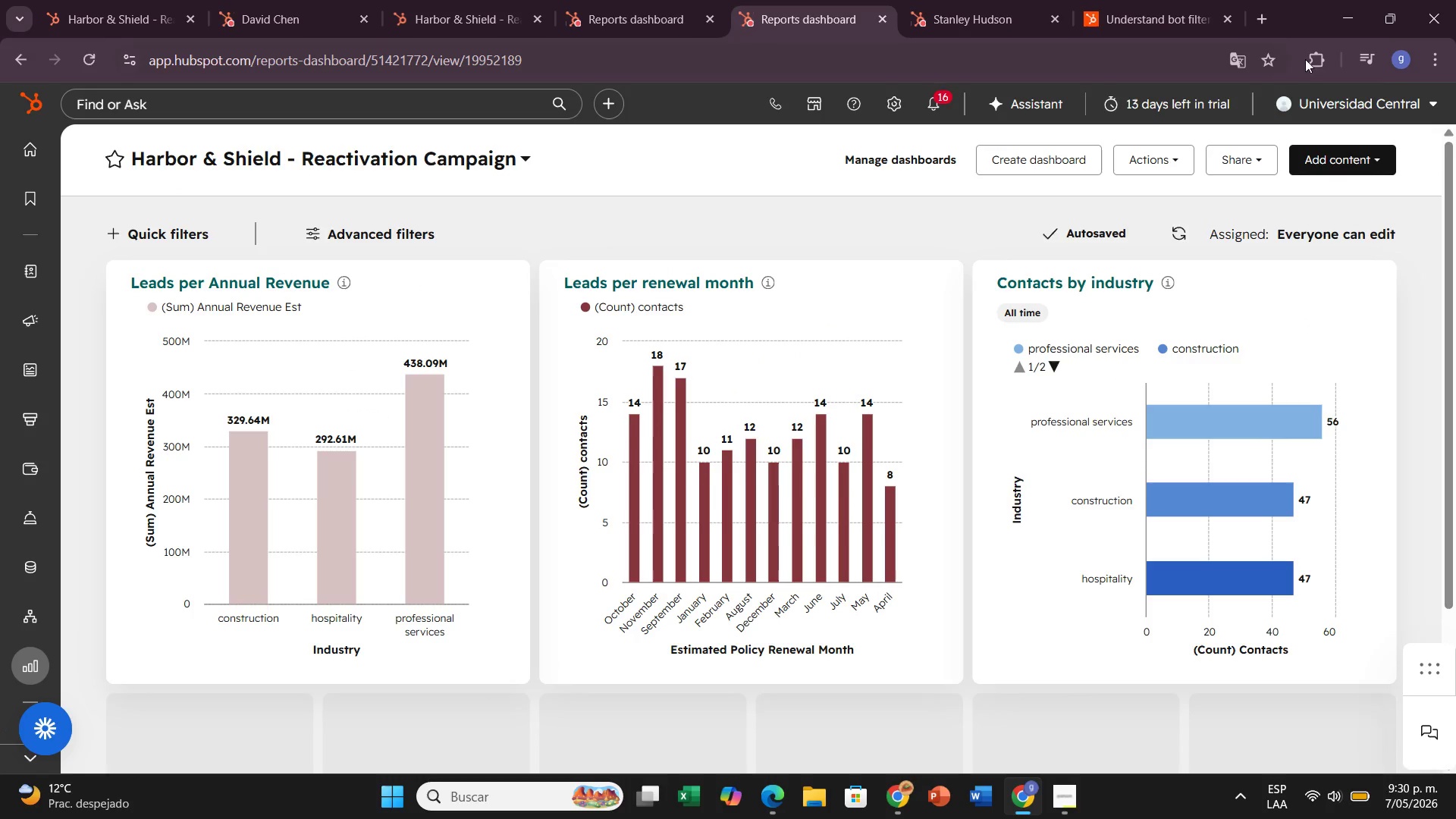 
left_click([1432, 55])
 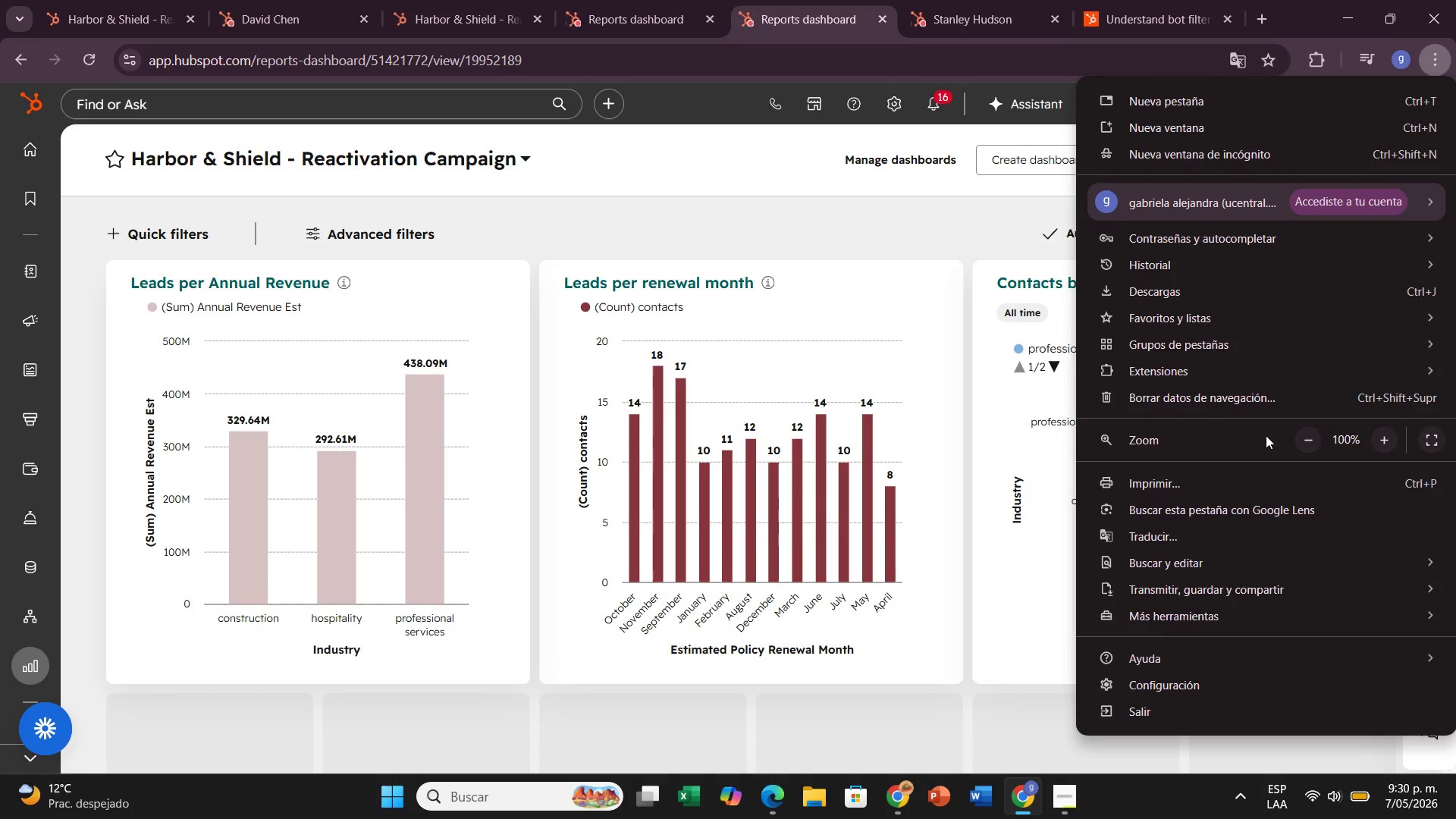 
left_click_drag(start_coordinate=[1317, 433], to_coordinate=[1313, 433])
 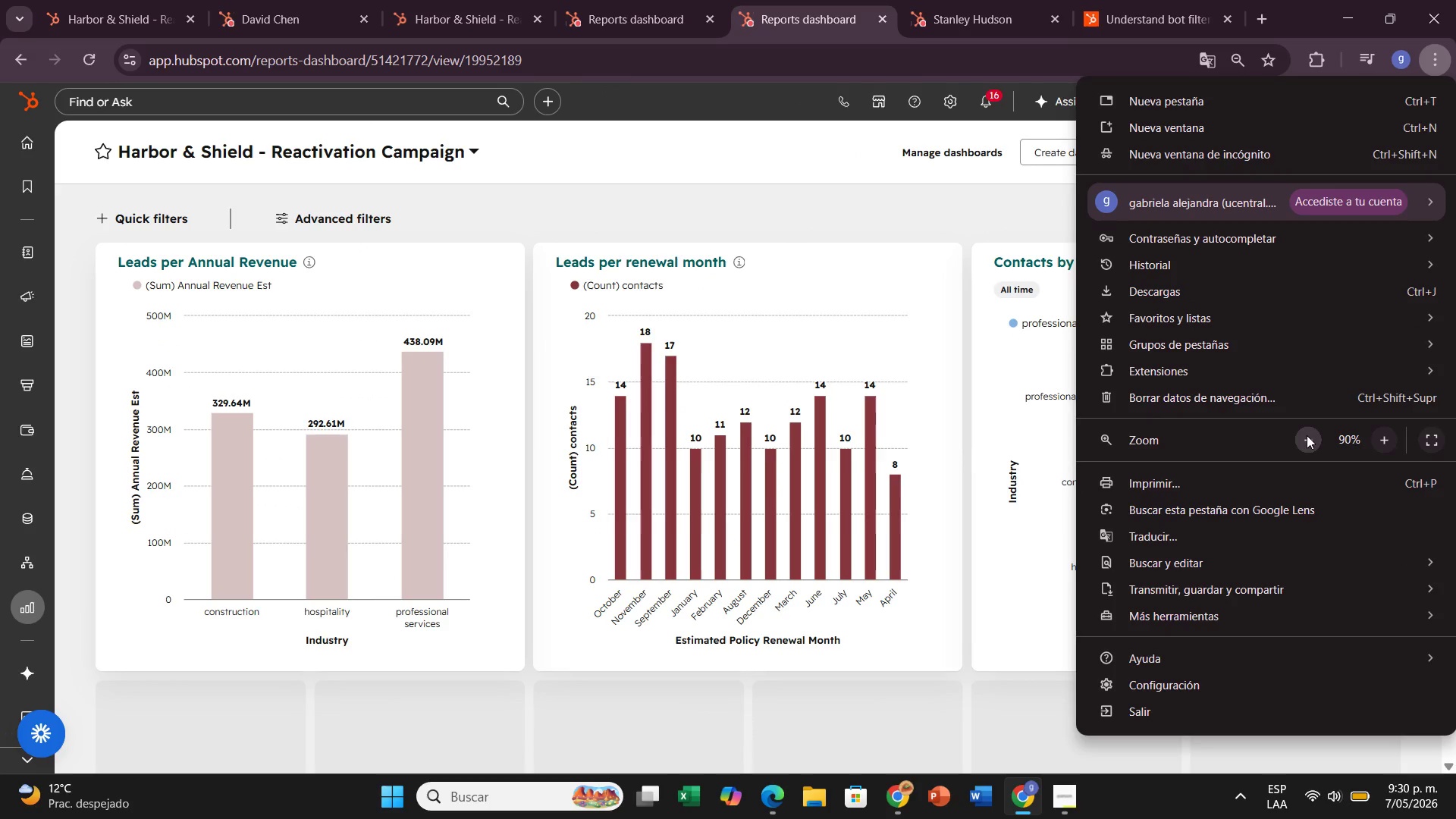 
left_click([1307, 435])
 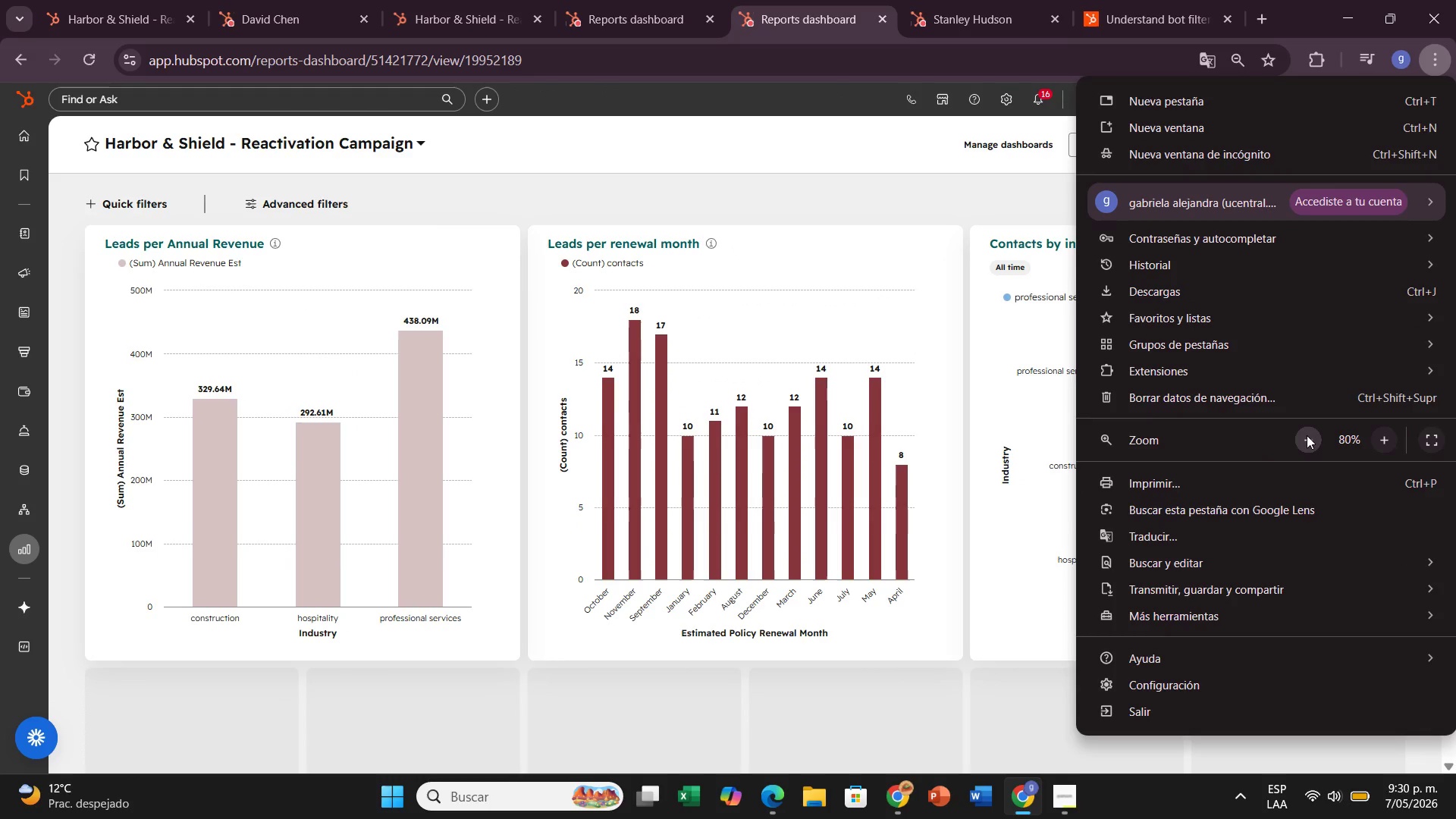 
left_click([1307, 435])
 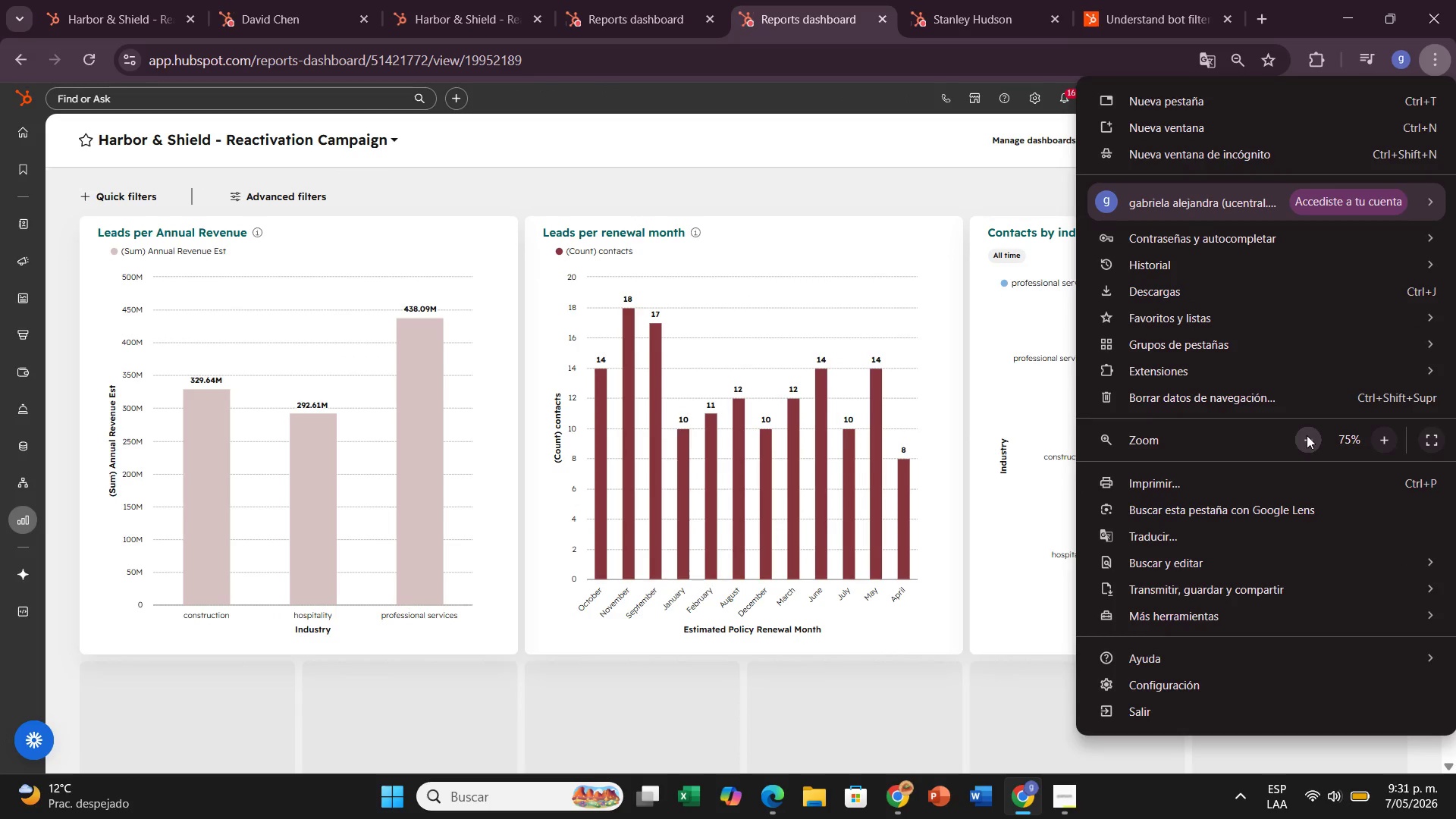 
left_click([1307, 435])
 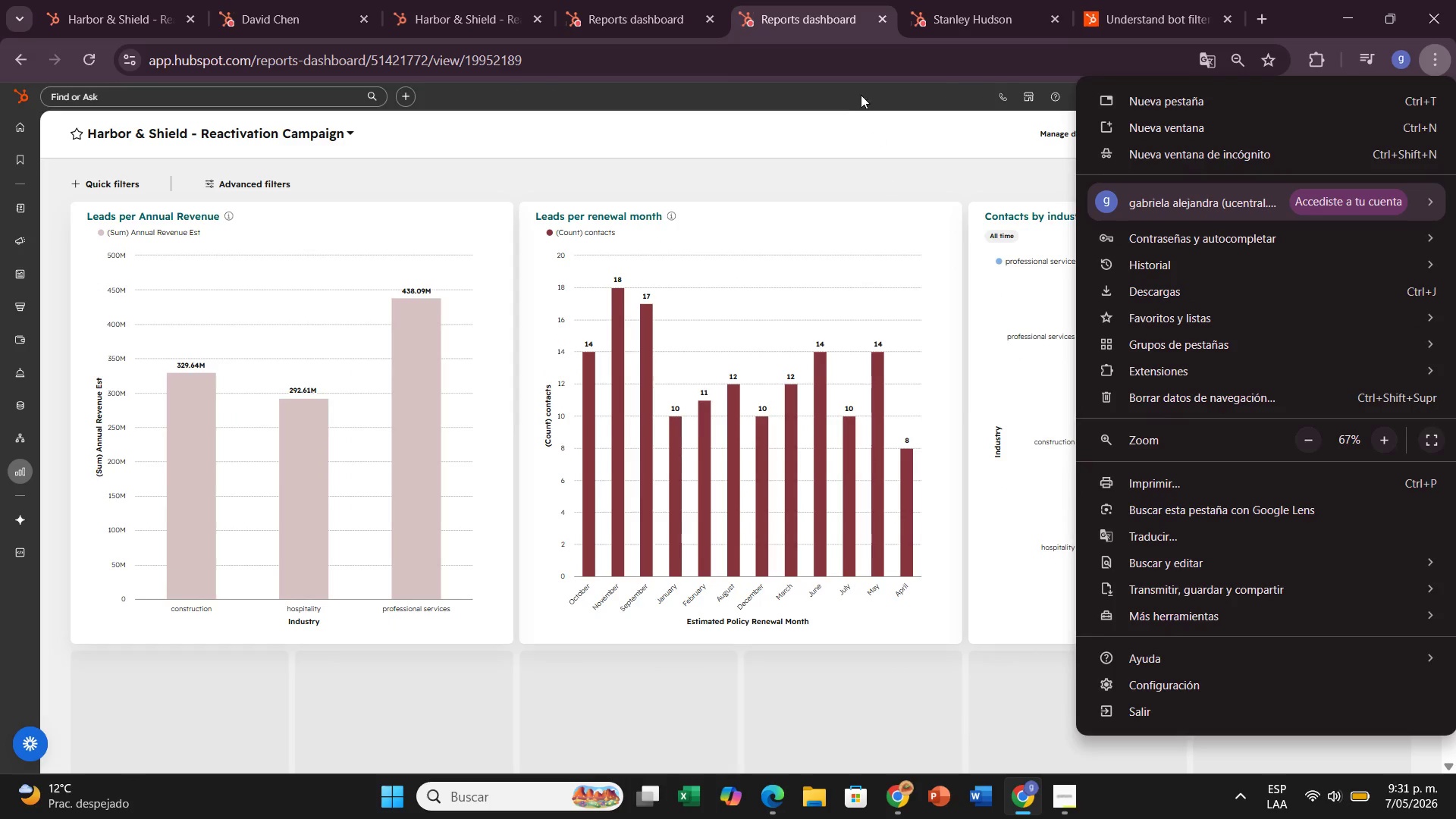 
left_click([843, 180])
 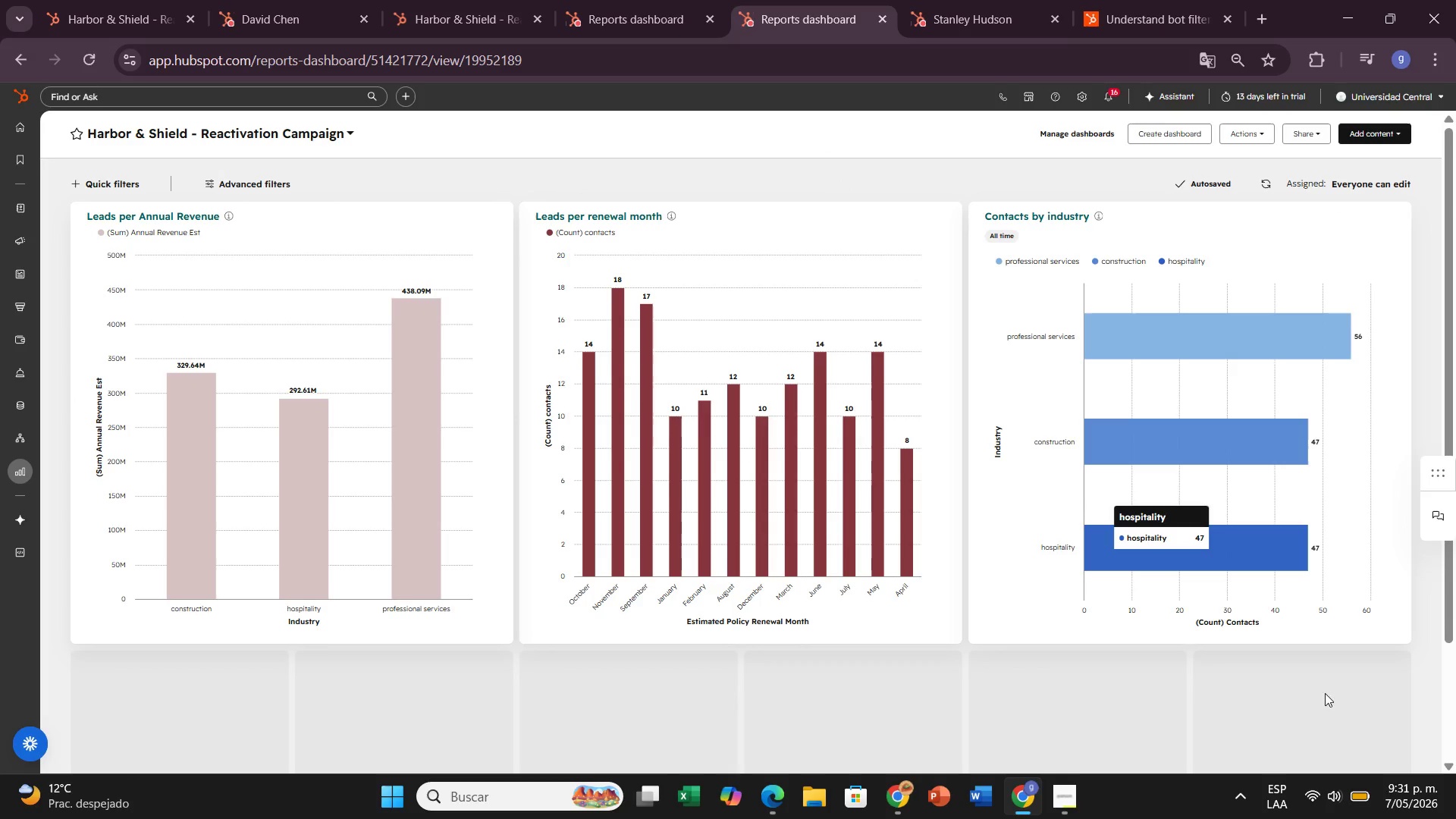 
left_click([1284, 619])
 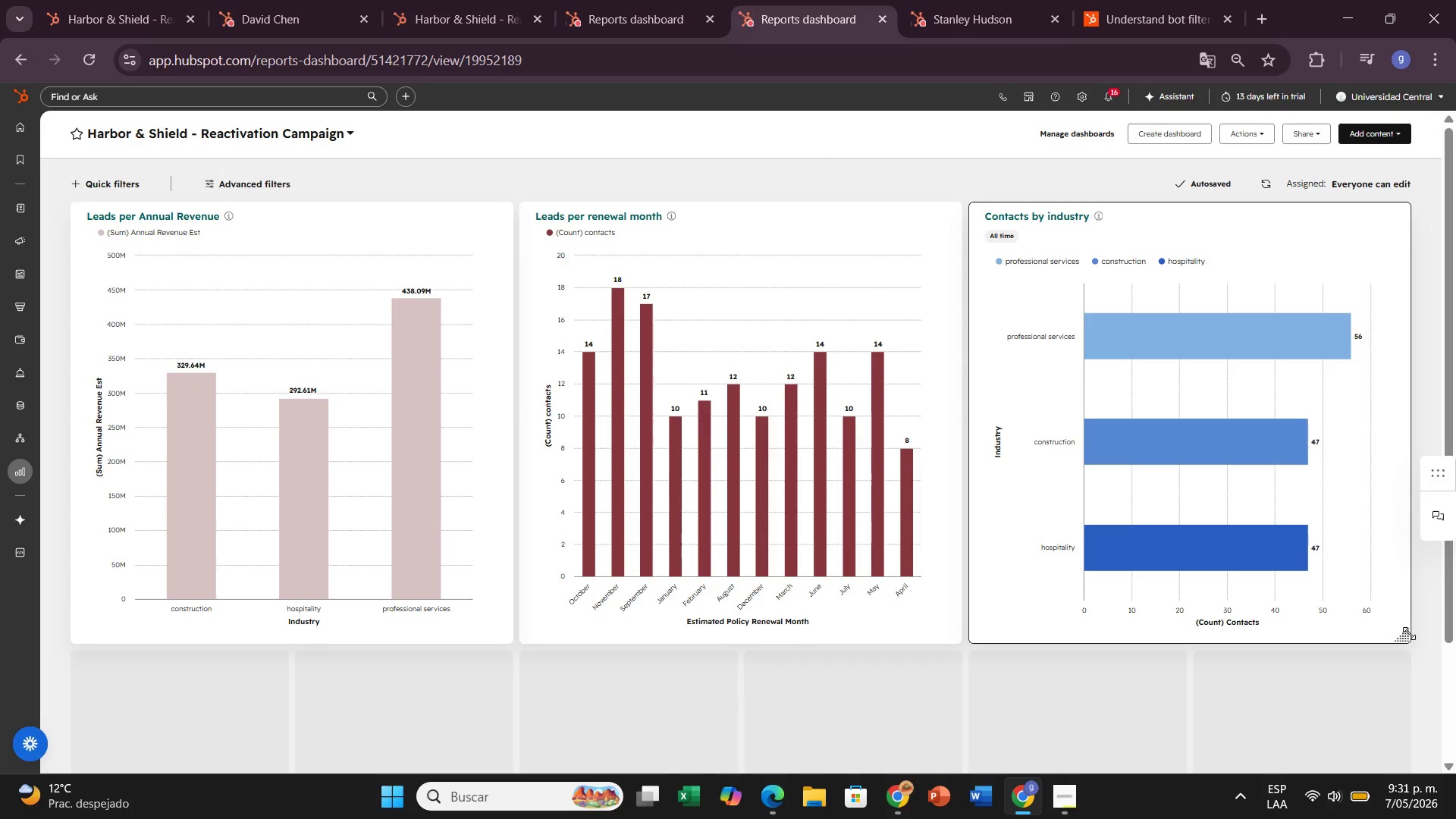 
left_click_drag(start_coordinate=[1409, 633], to_coordinate=[1414, 407])
 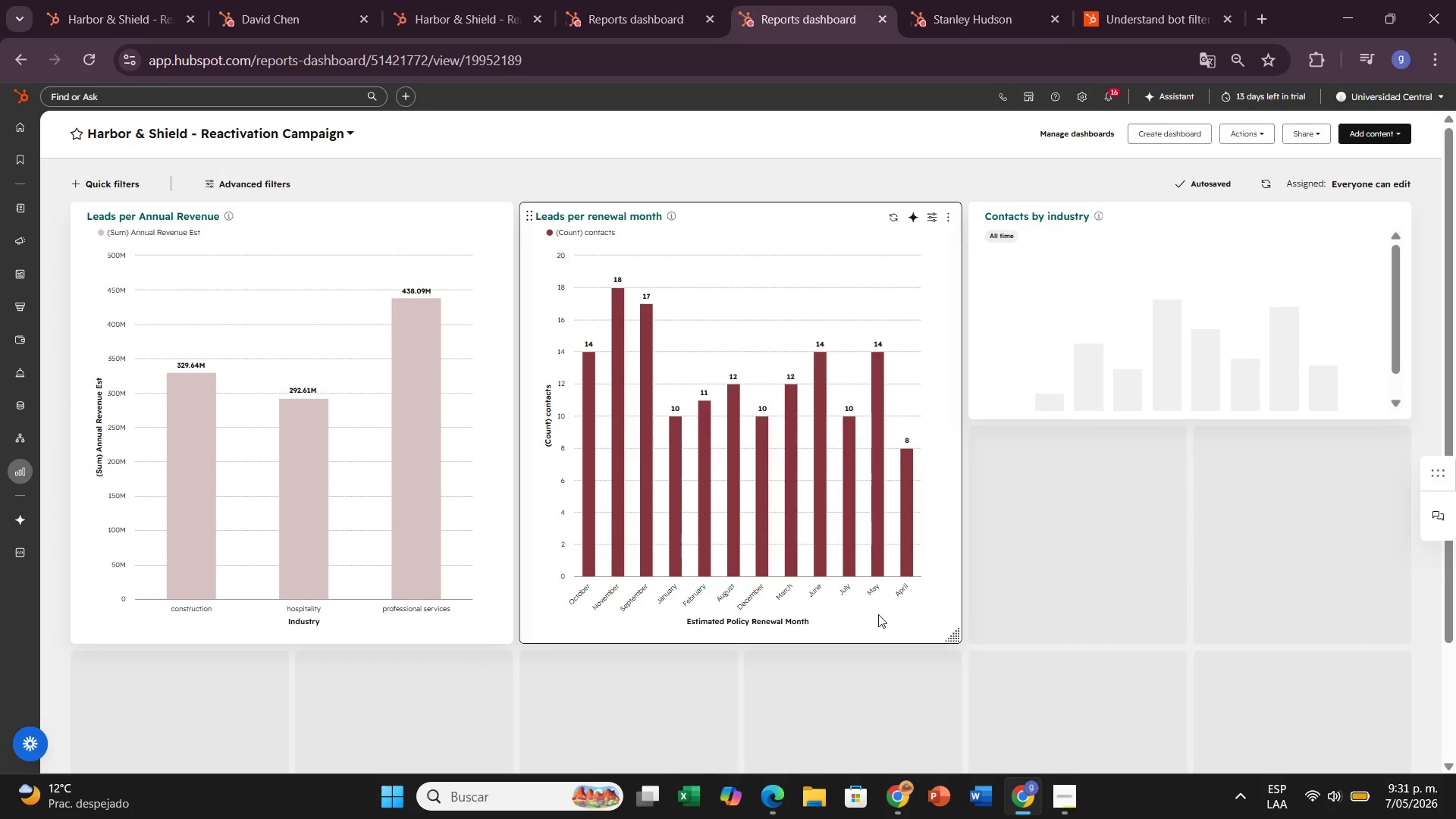 
left_click([892, 614])
 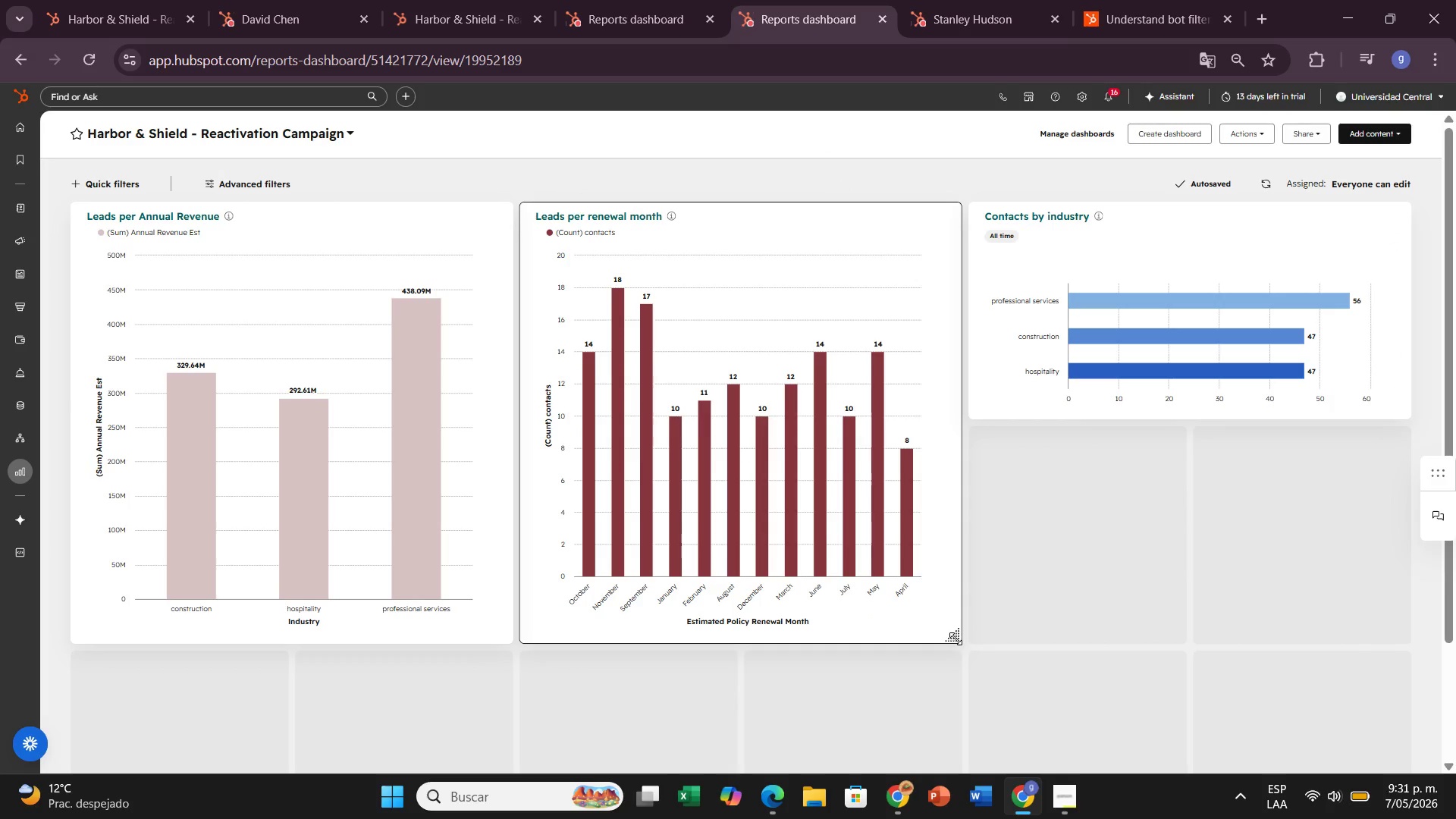 
left_click_drag(start_coordinate=[955, 635], to_coordinate=[962, 417])
 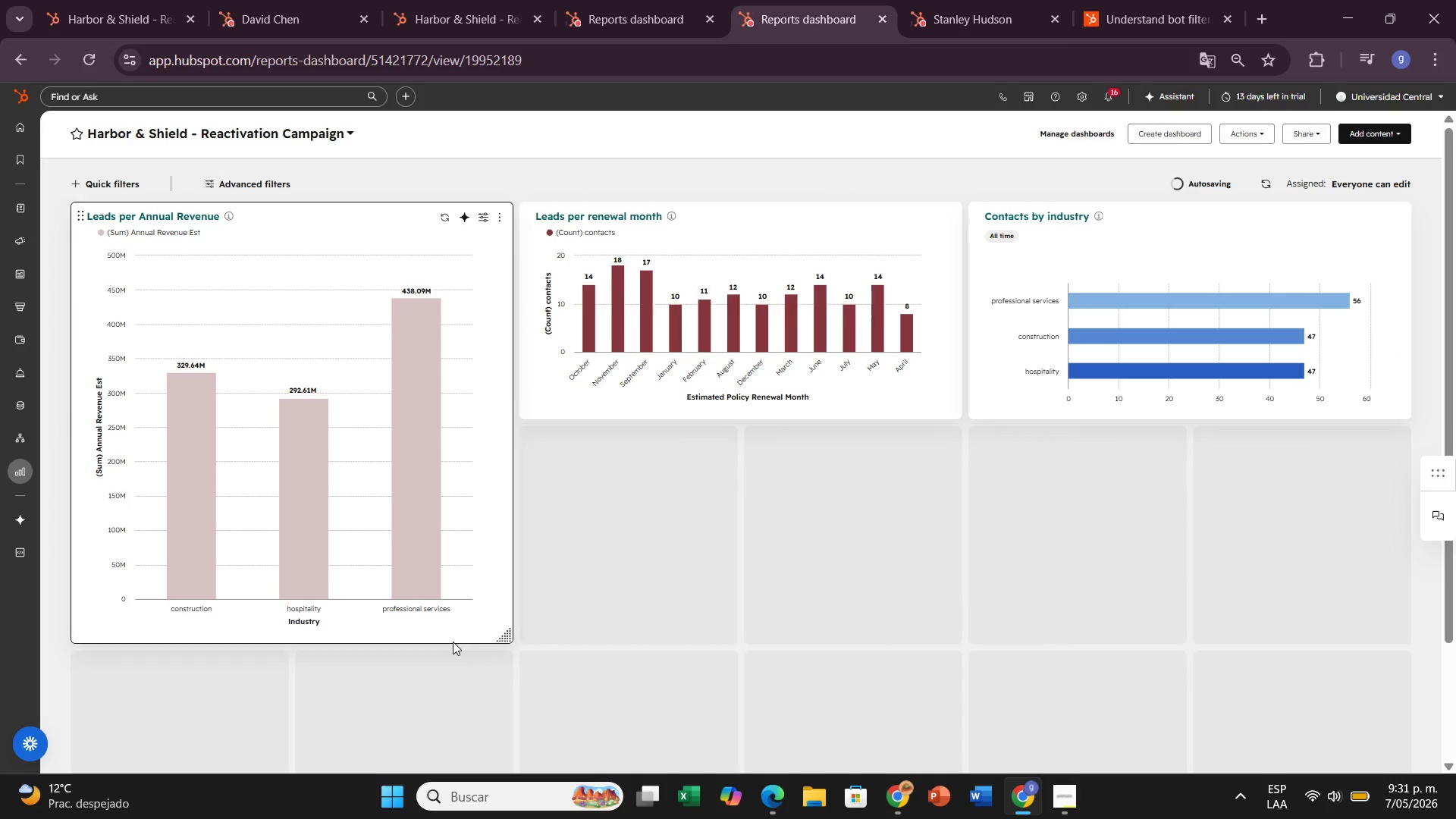 
left_click([461, 619])
 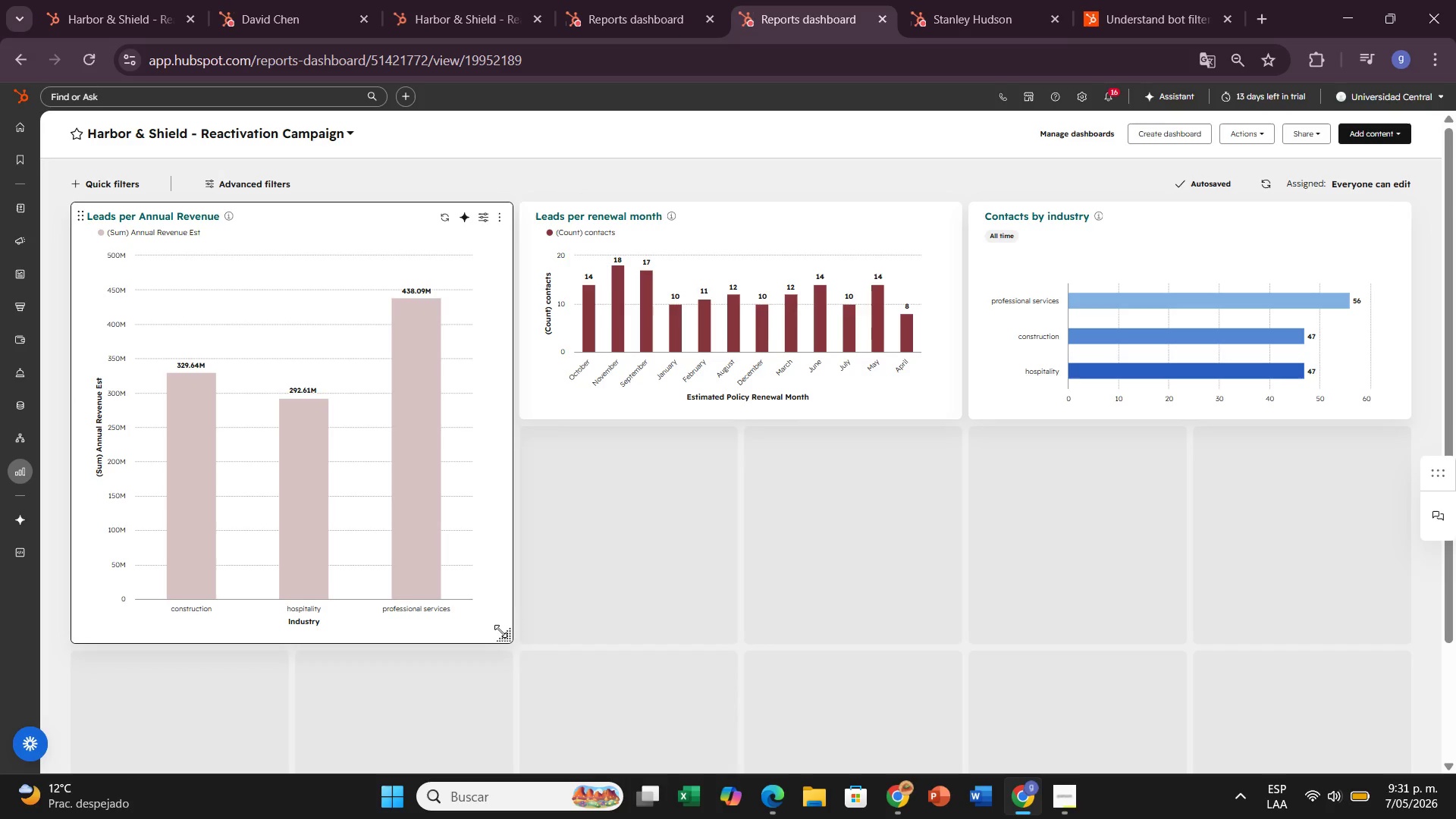 
left_click_drag(start_coordinate=[500, 634], to_coordinate=[504, 413])
 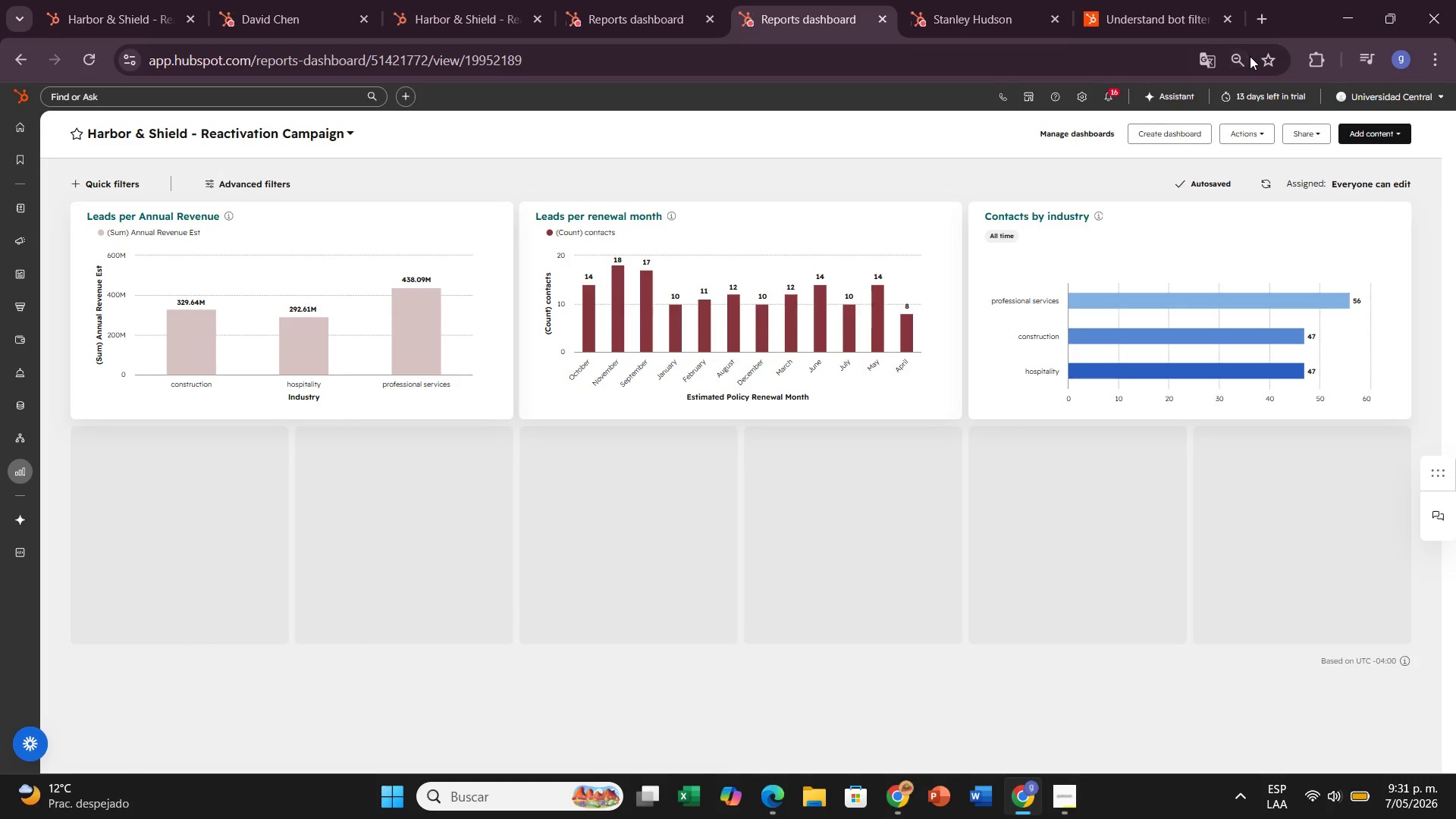 
left_click([1237, 64])
 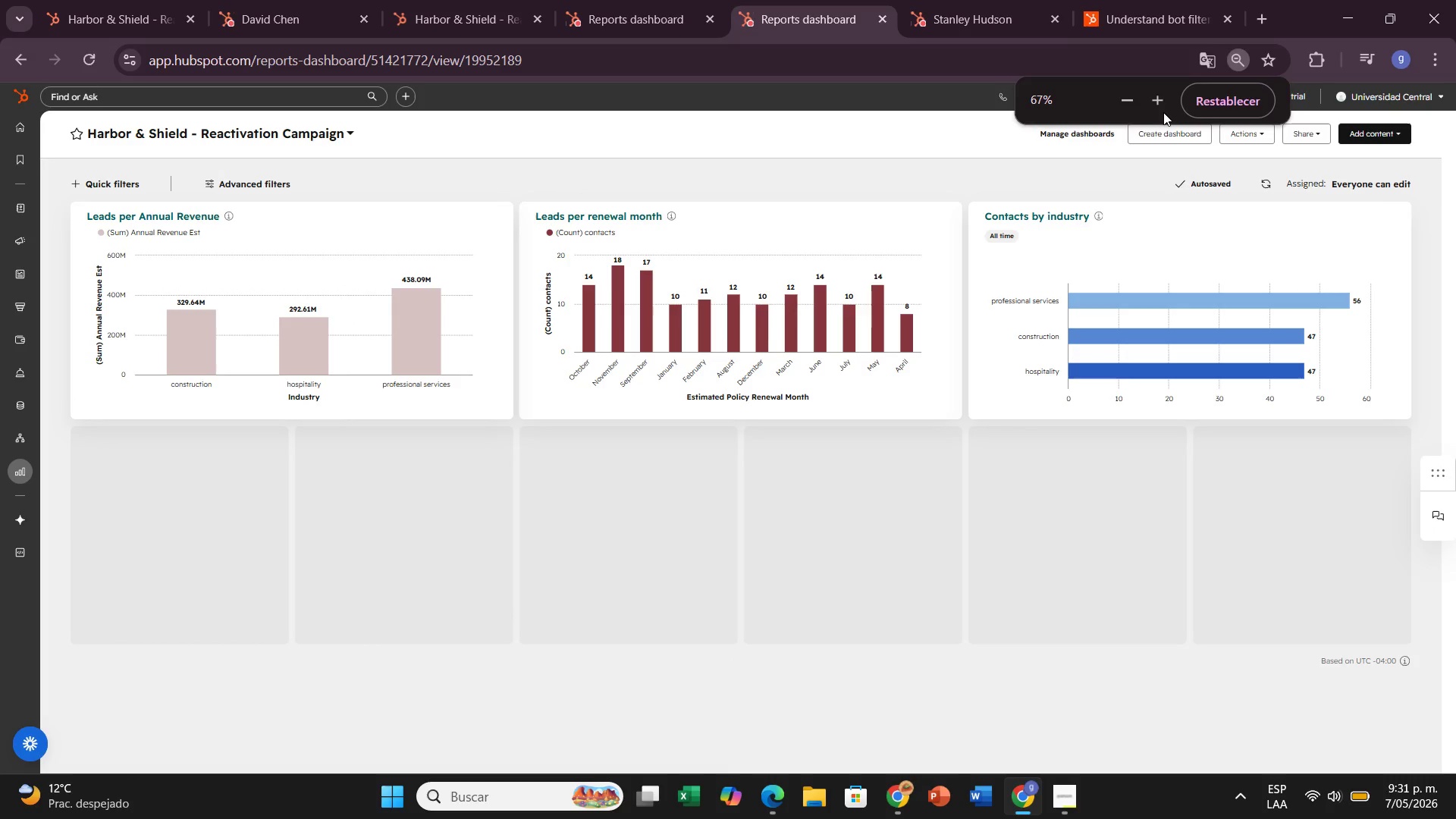 
left_click([1161, 108])
 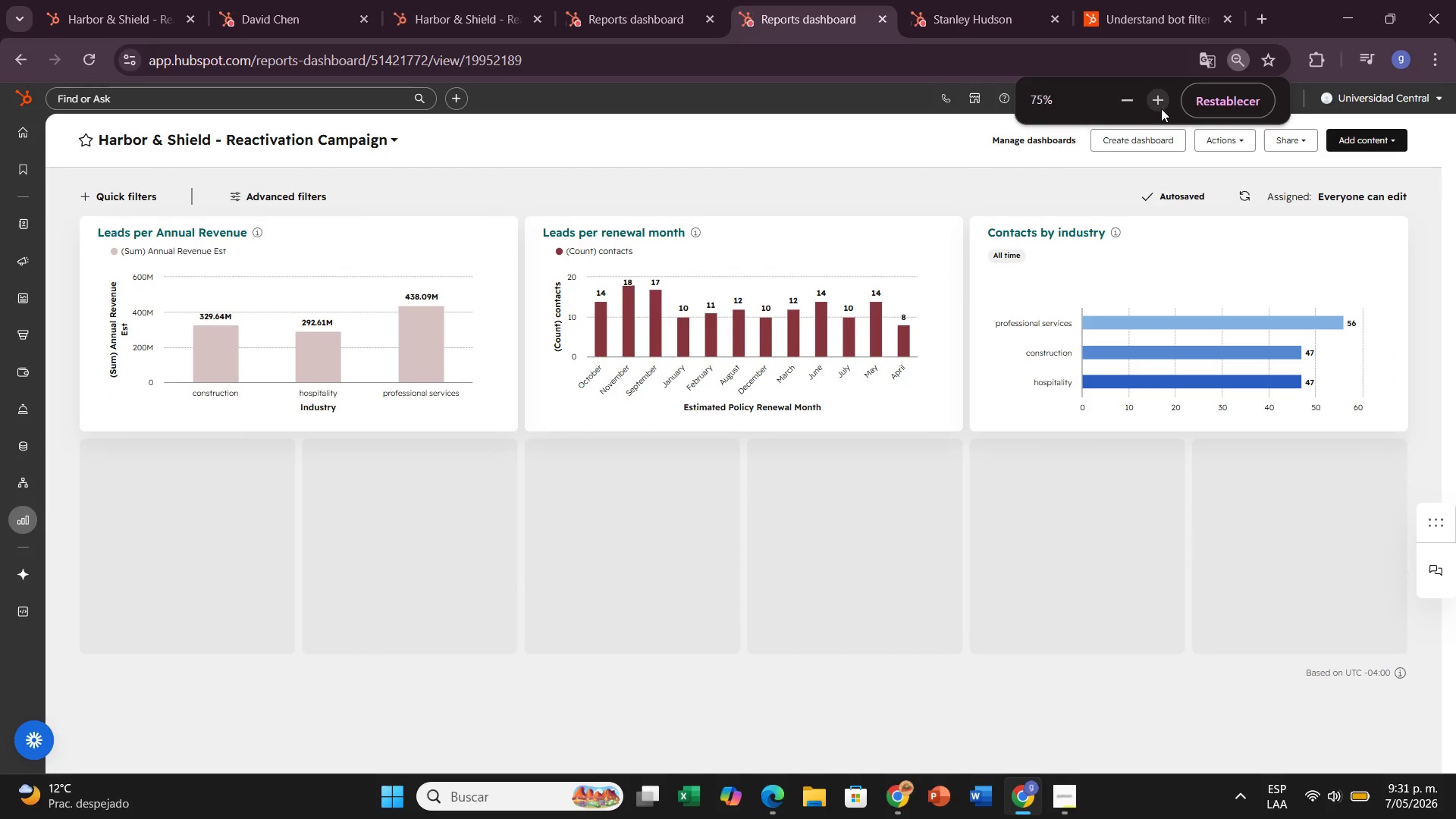 
left_click([1161, 108])
 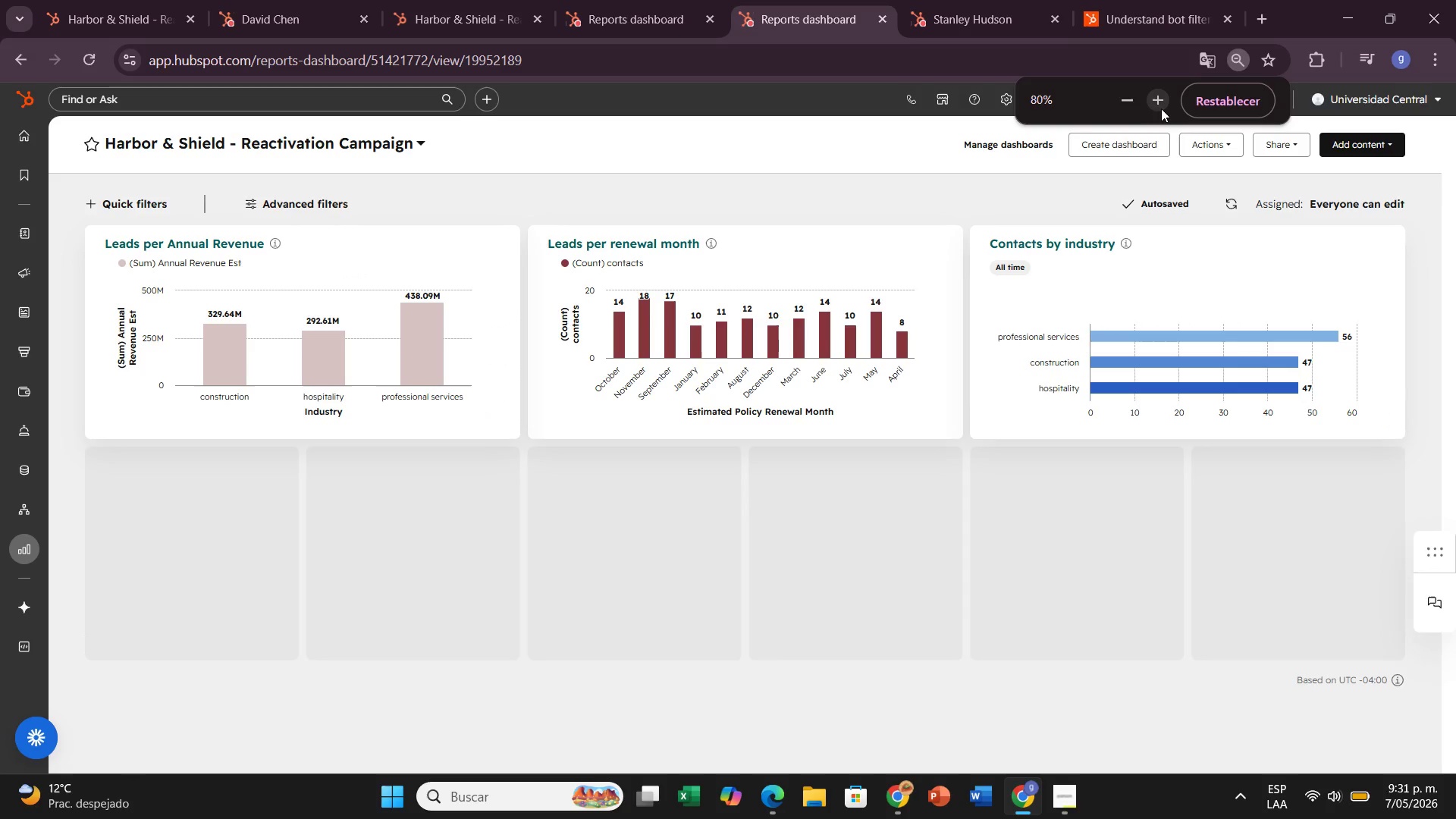 
left_click([1161, 108])
 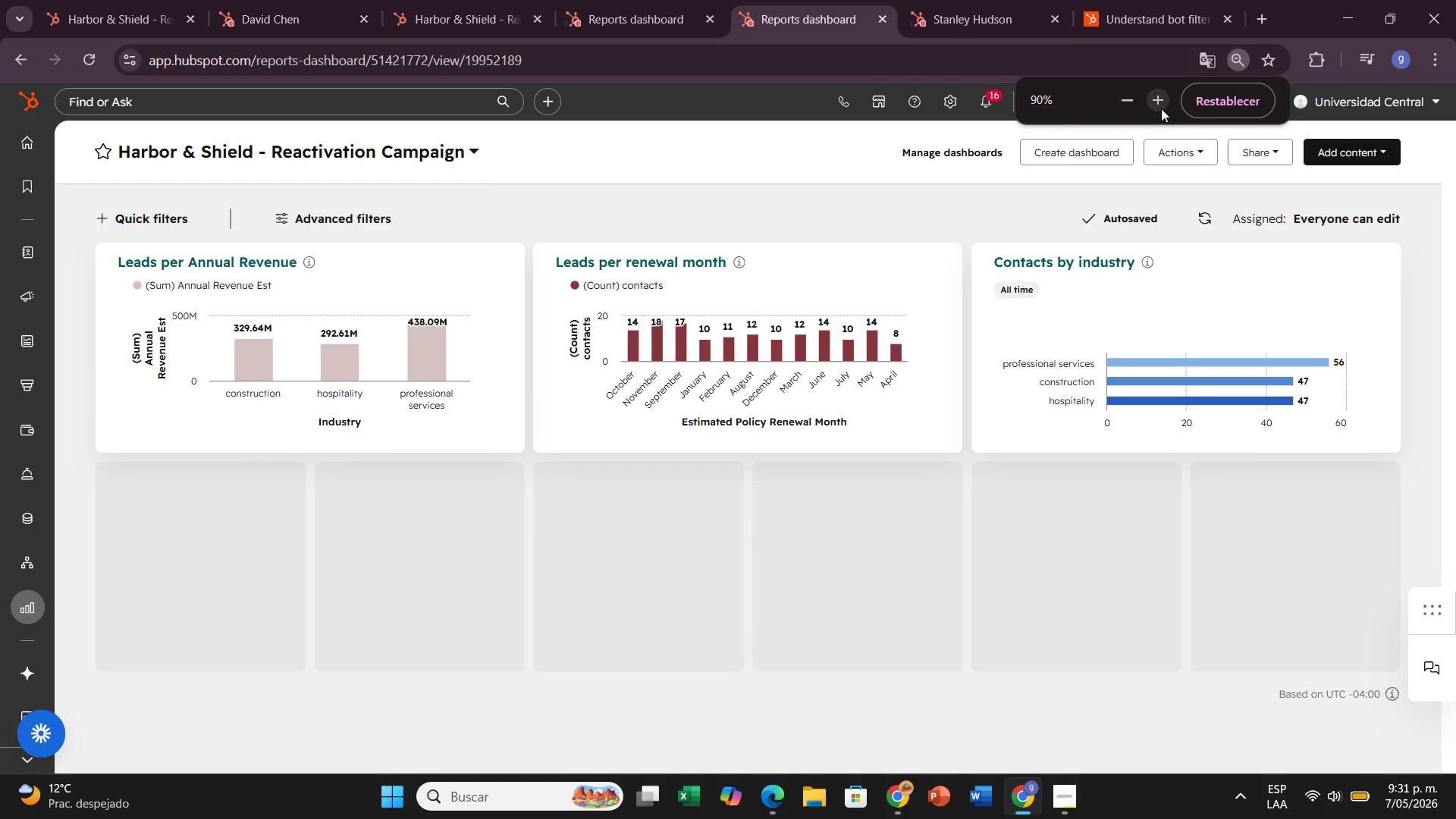 
left_click([1161, 108])
 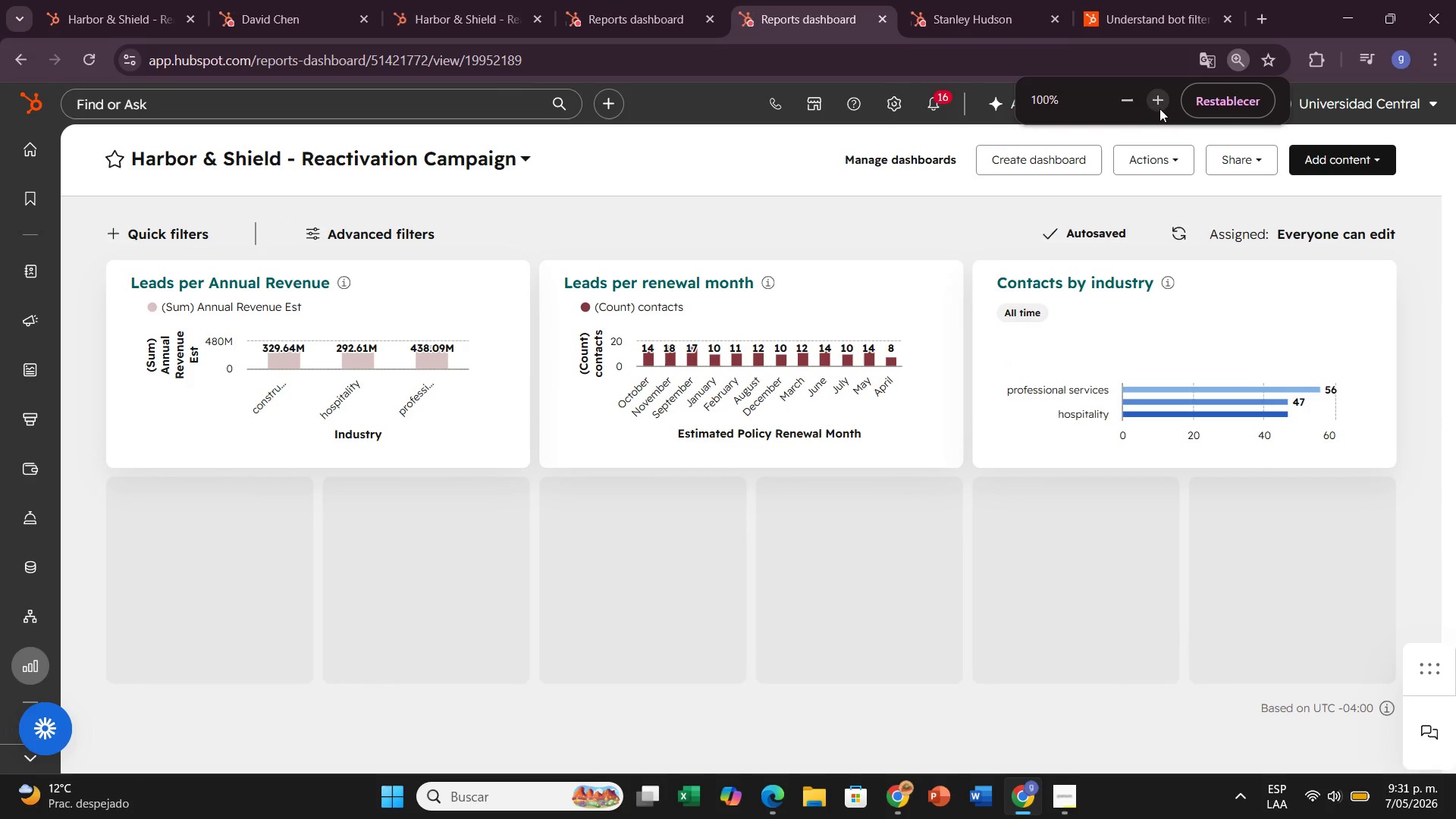 
left_click([1117, 108])
 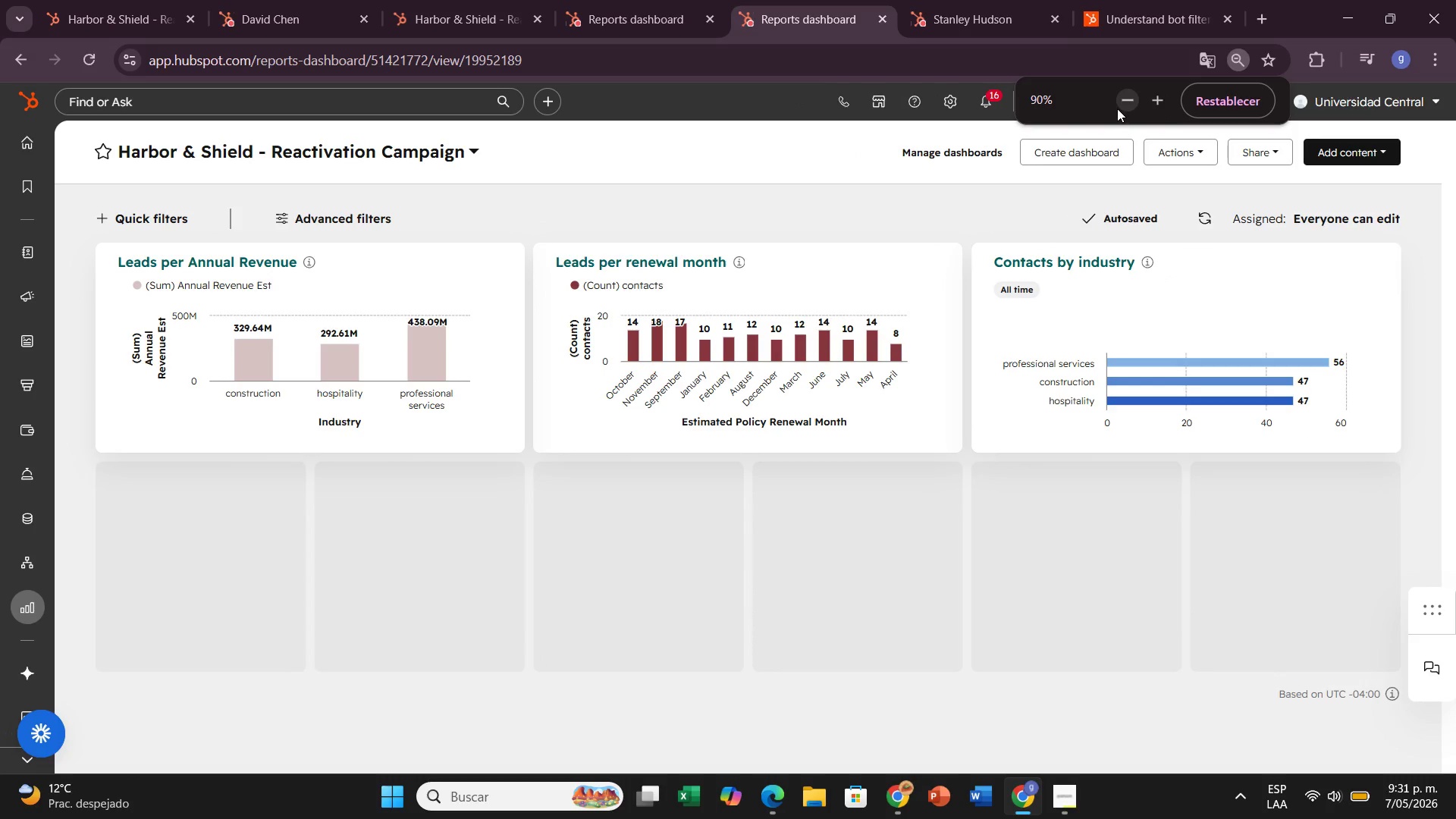 
left_click([1117, 108])
 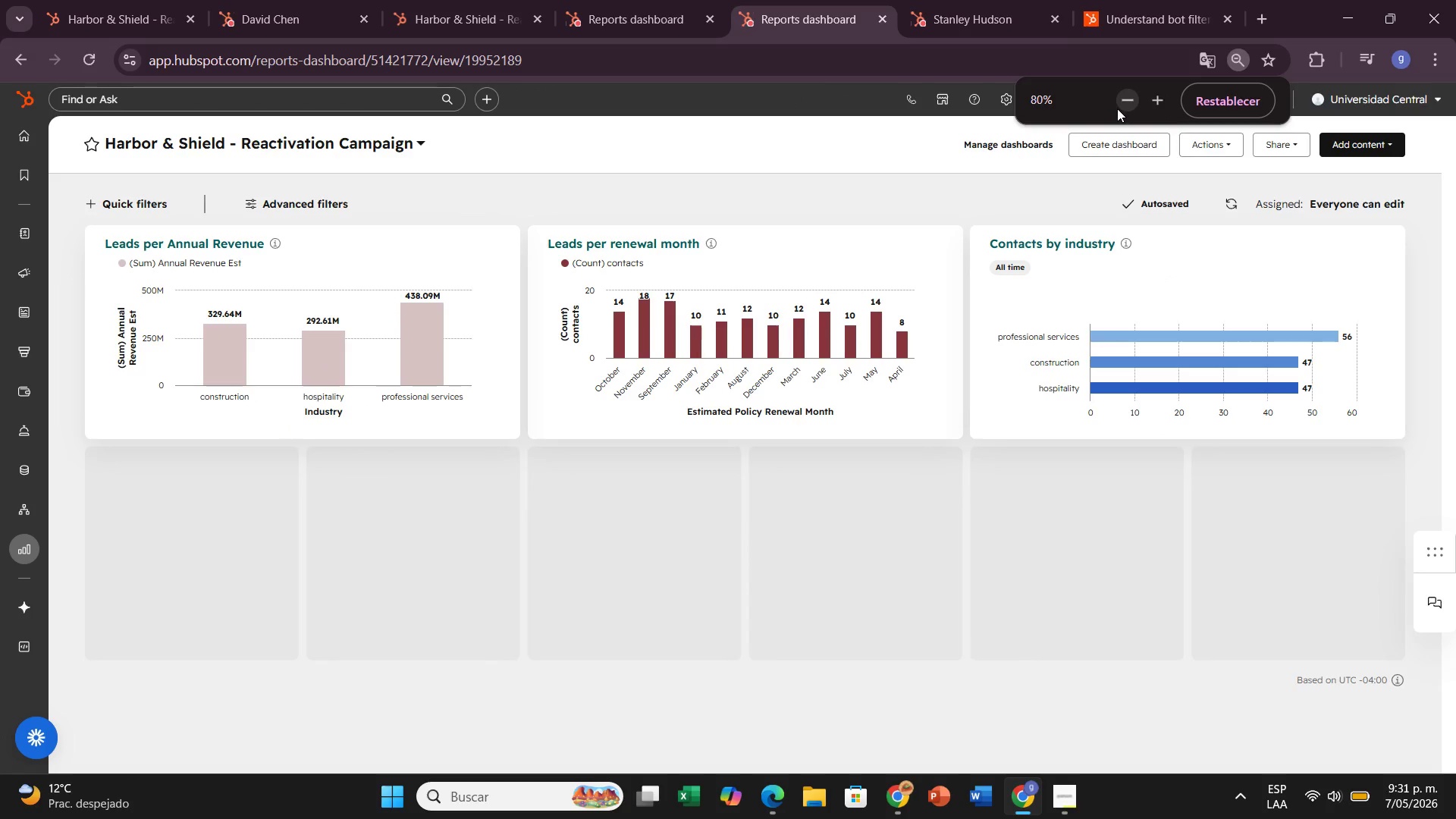 
left_click([1117, 108])
 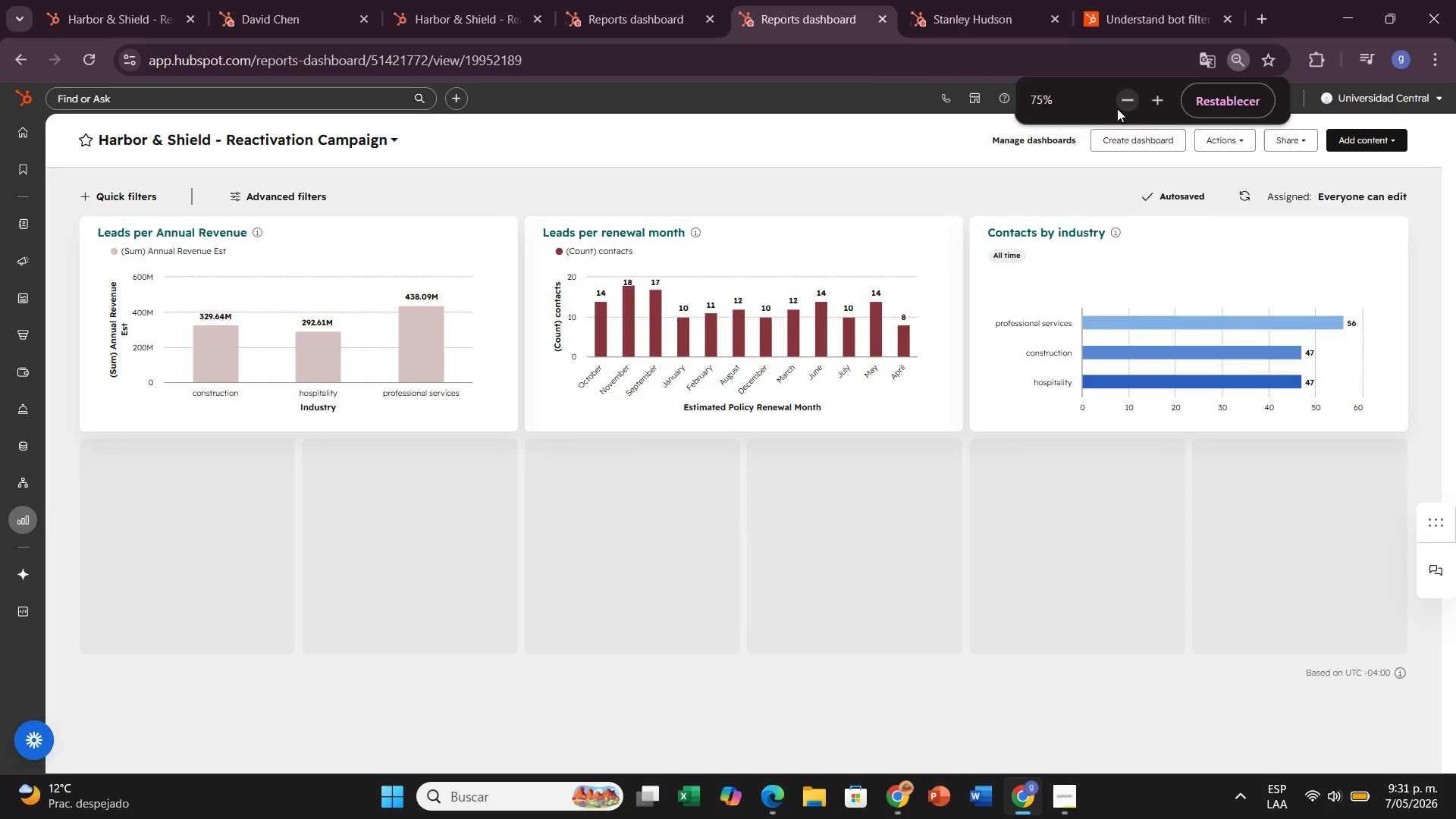 
left_click([1117, 108])
 